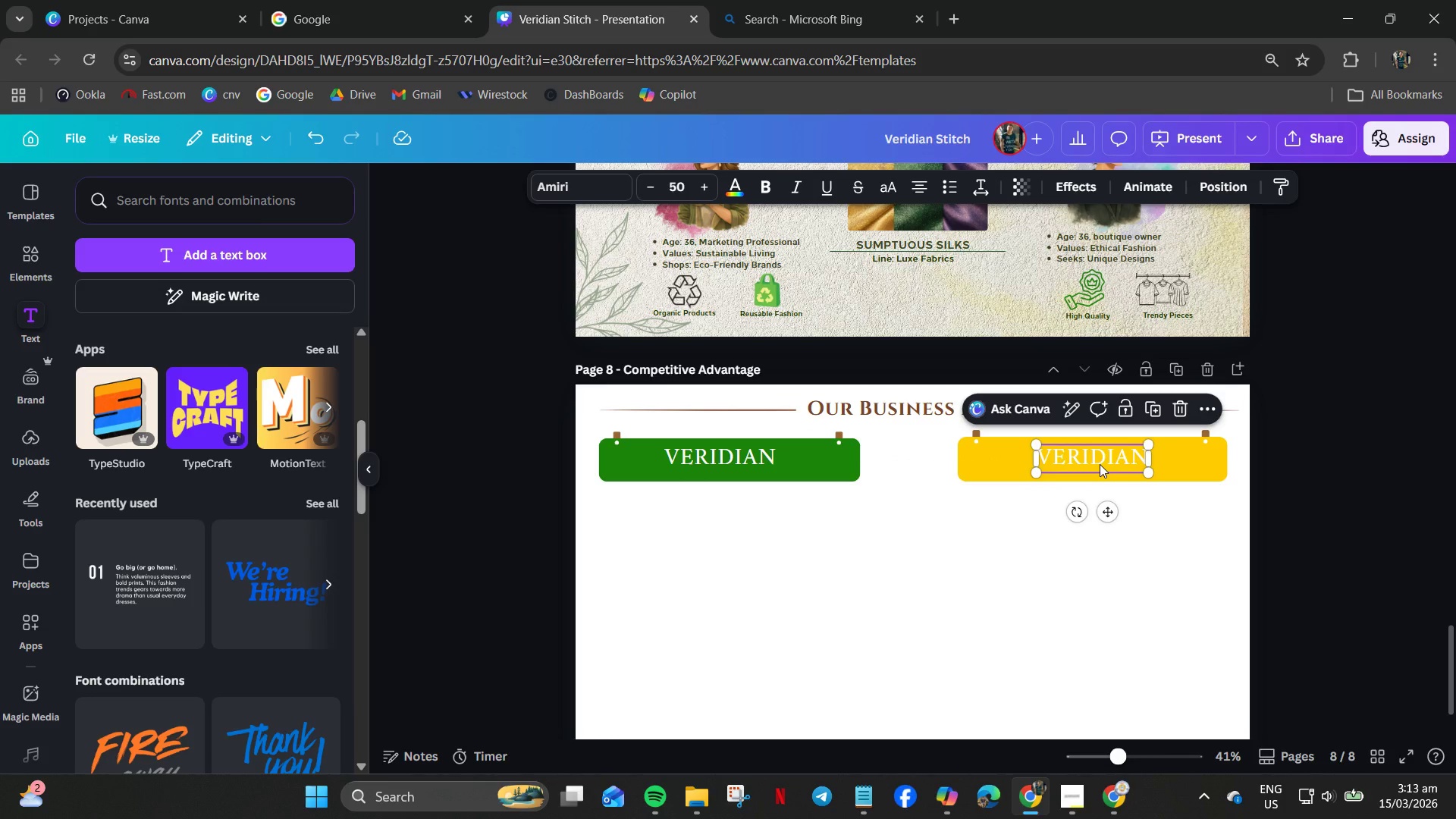 
mouse_move([1116, 463])
 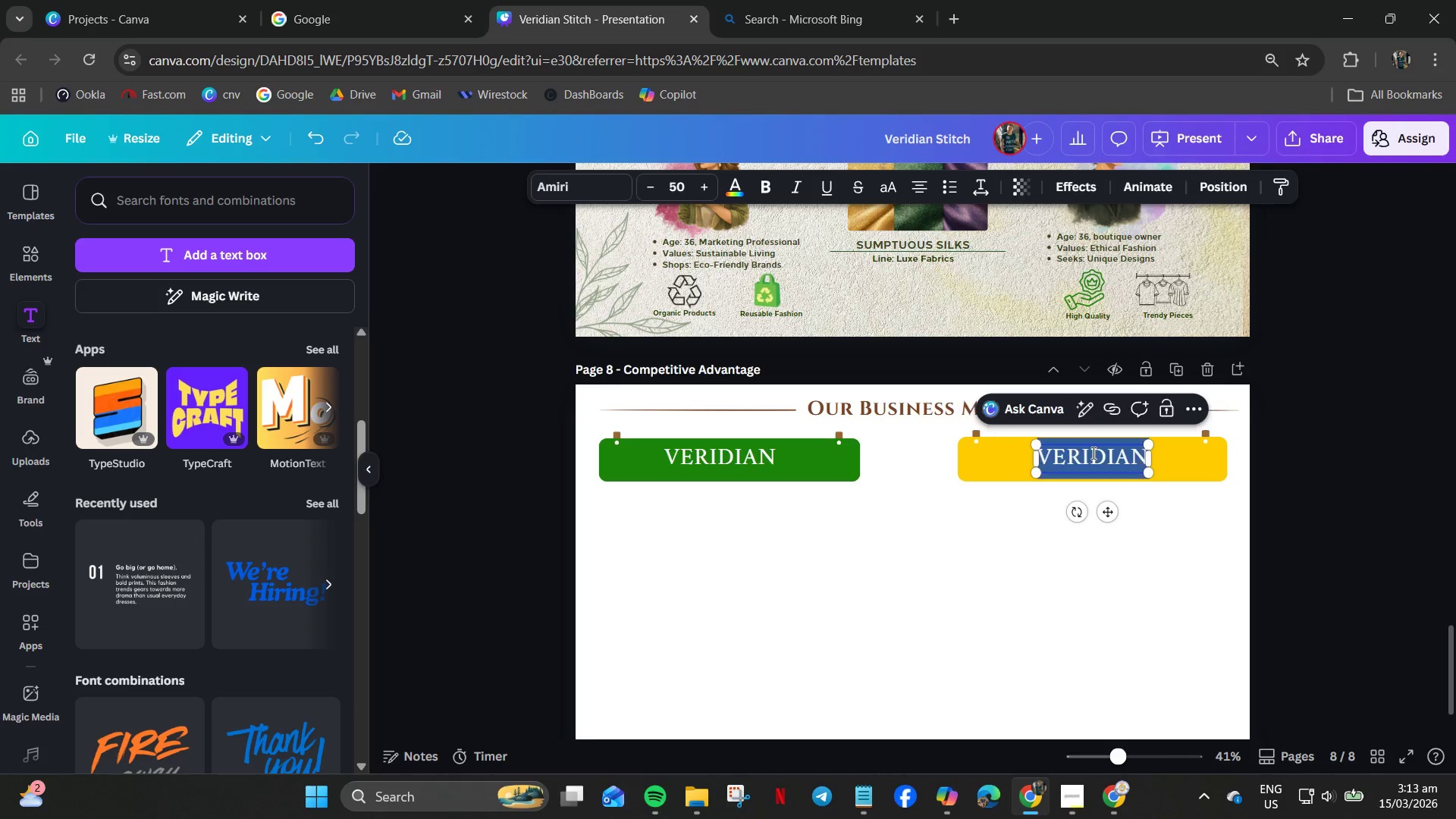 
double_click([1092, 453])
 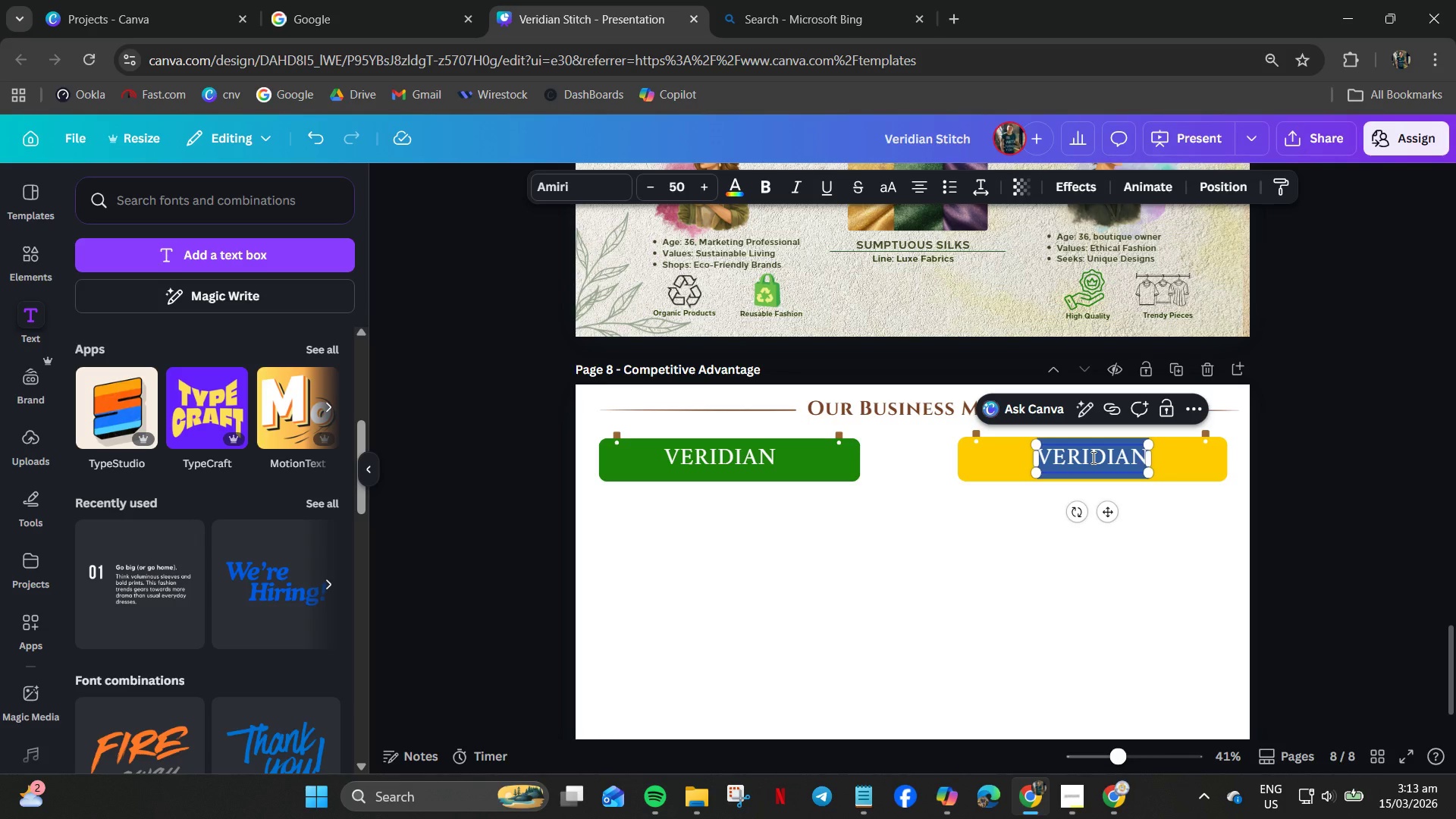 
type(Traditional Luxury)
 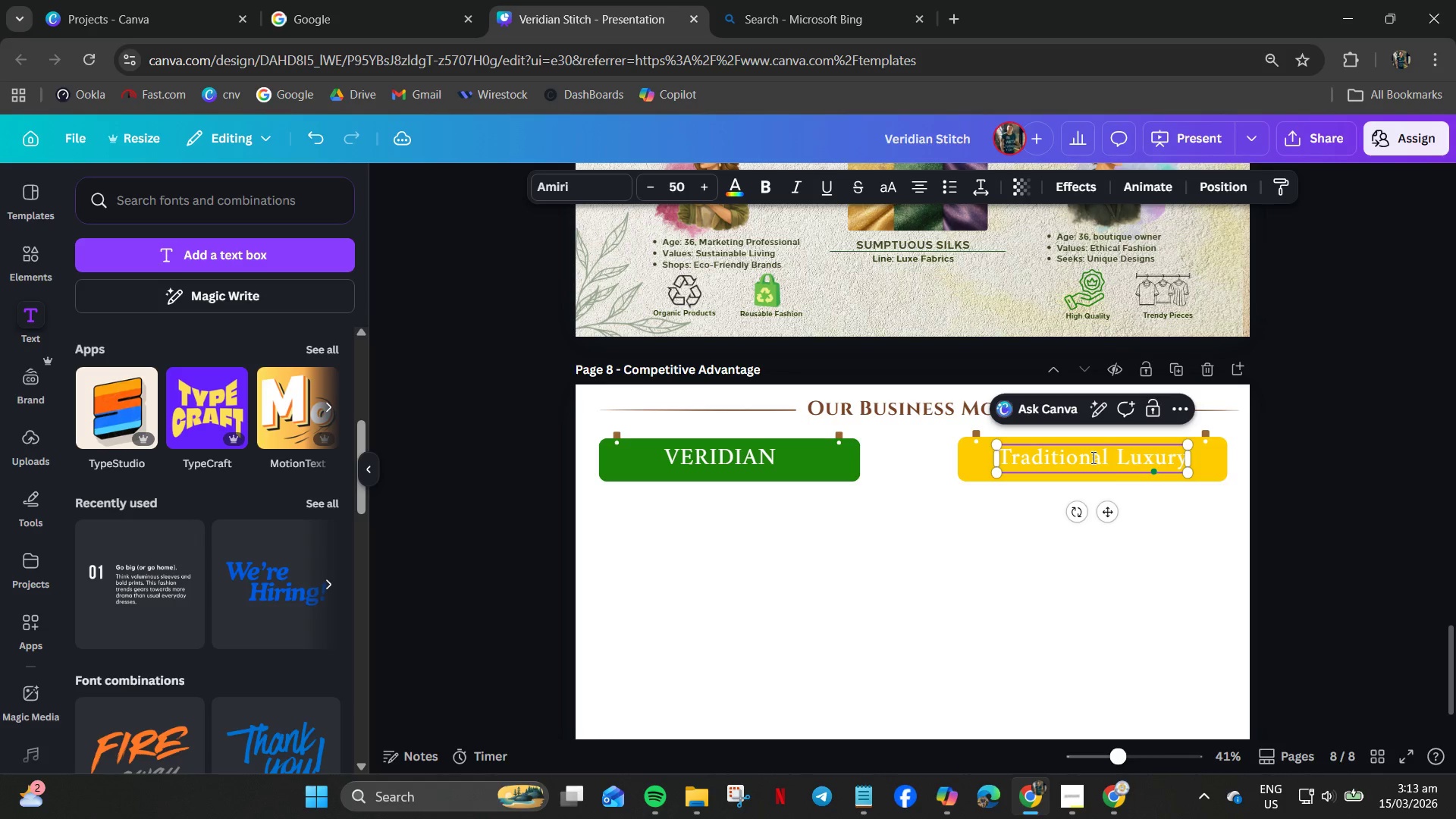 
left_click([760, 184])
 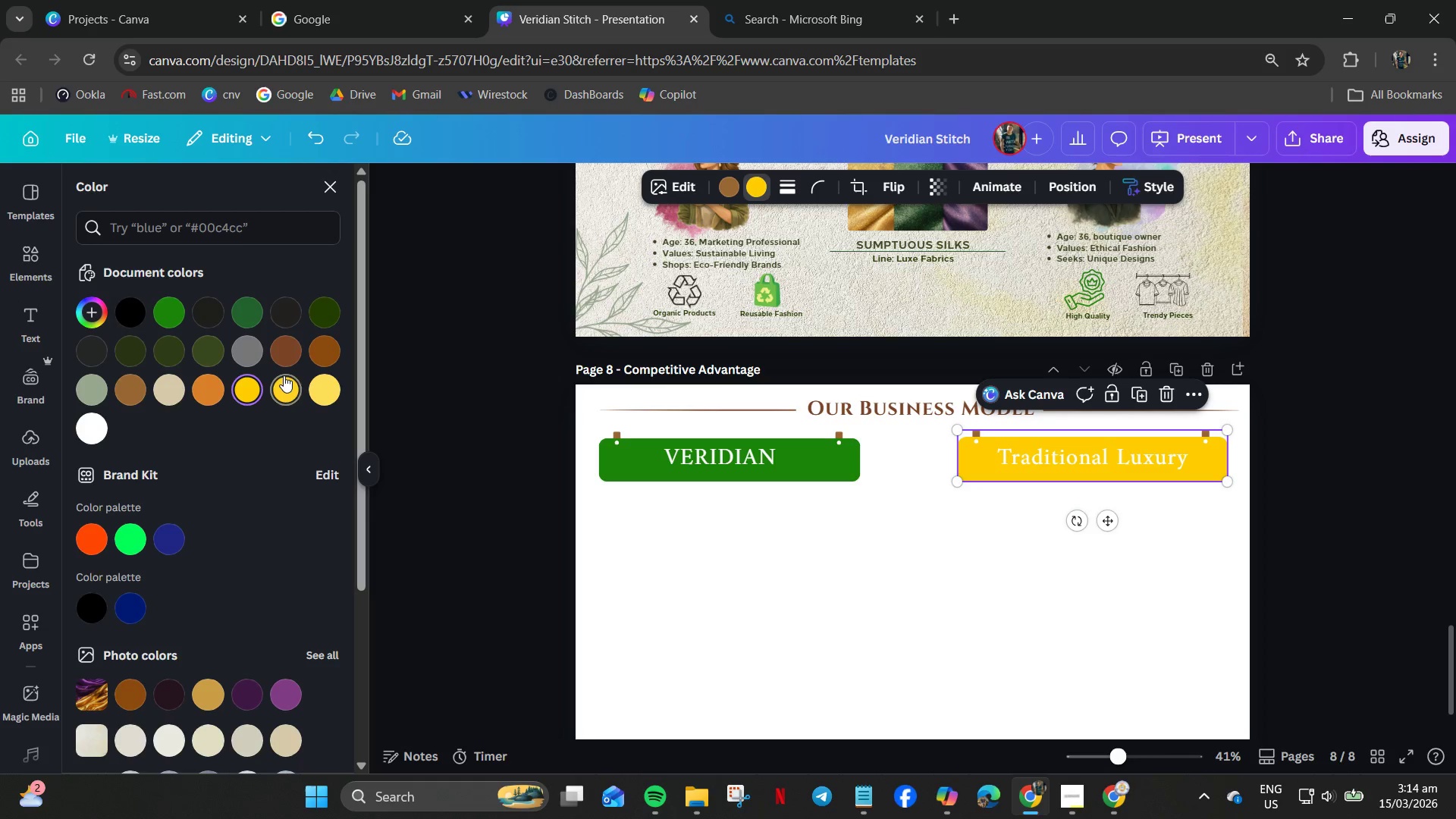 
left_click([328, 394])
 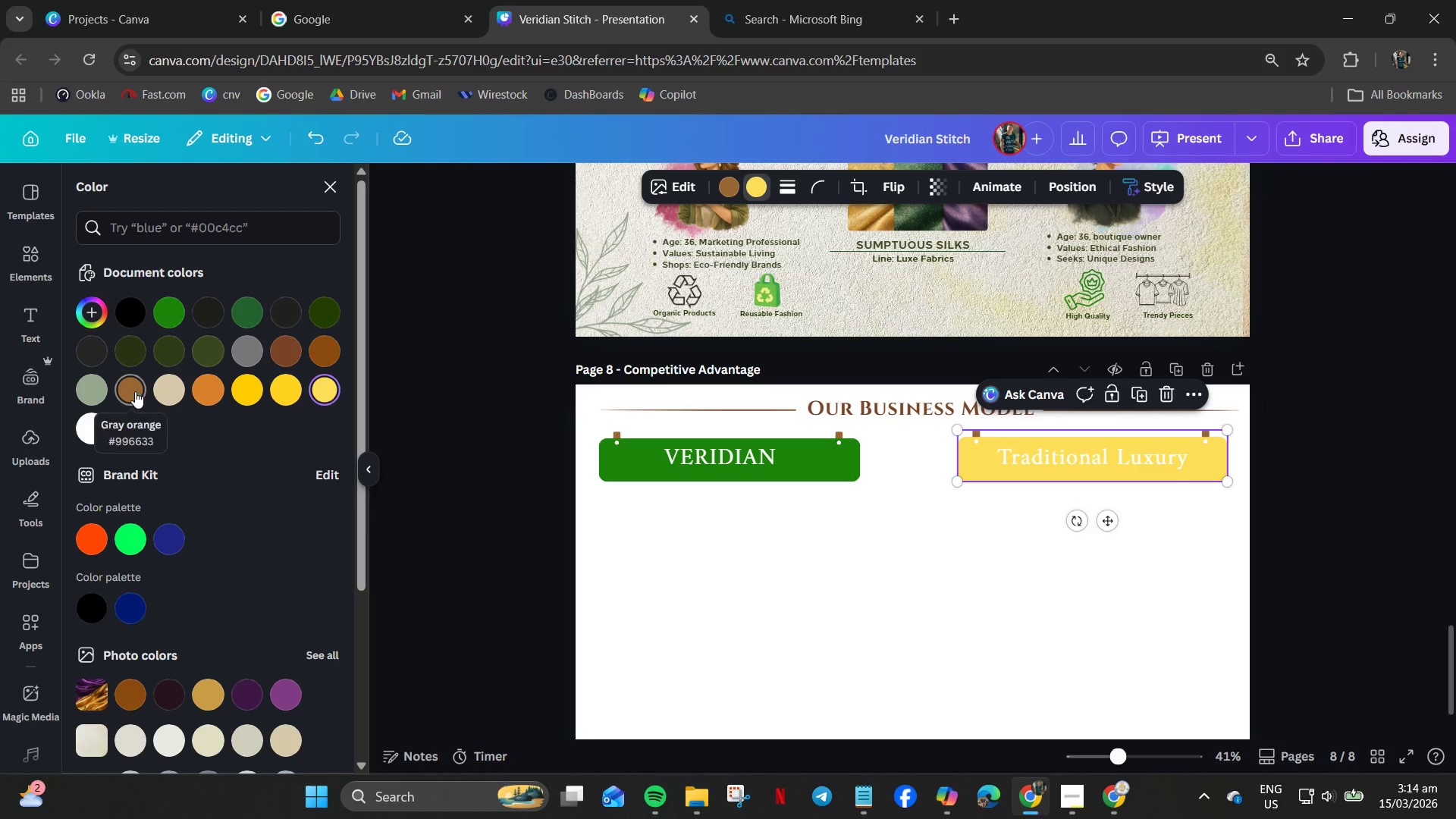 
left_click([211, 390])
 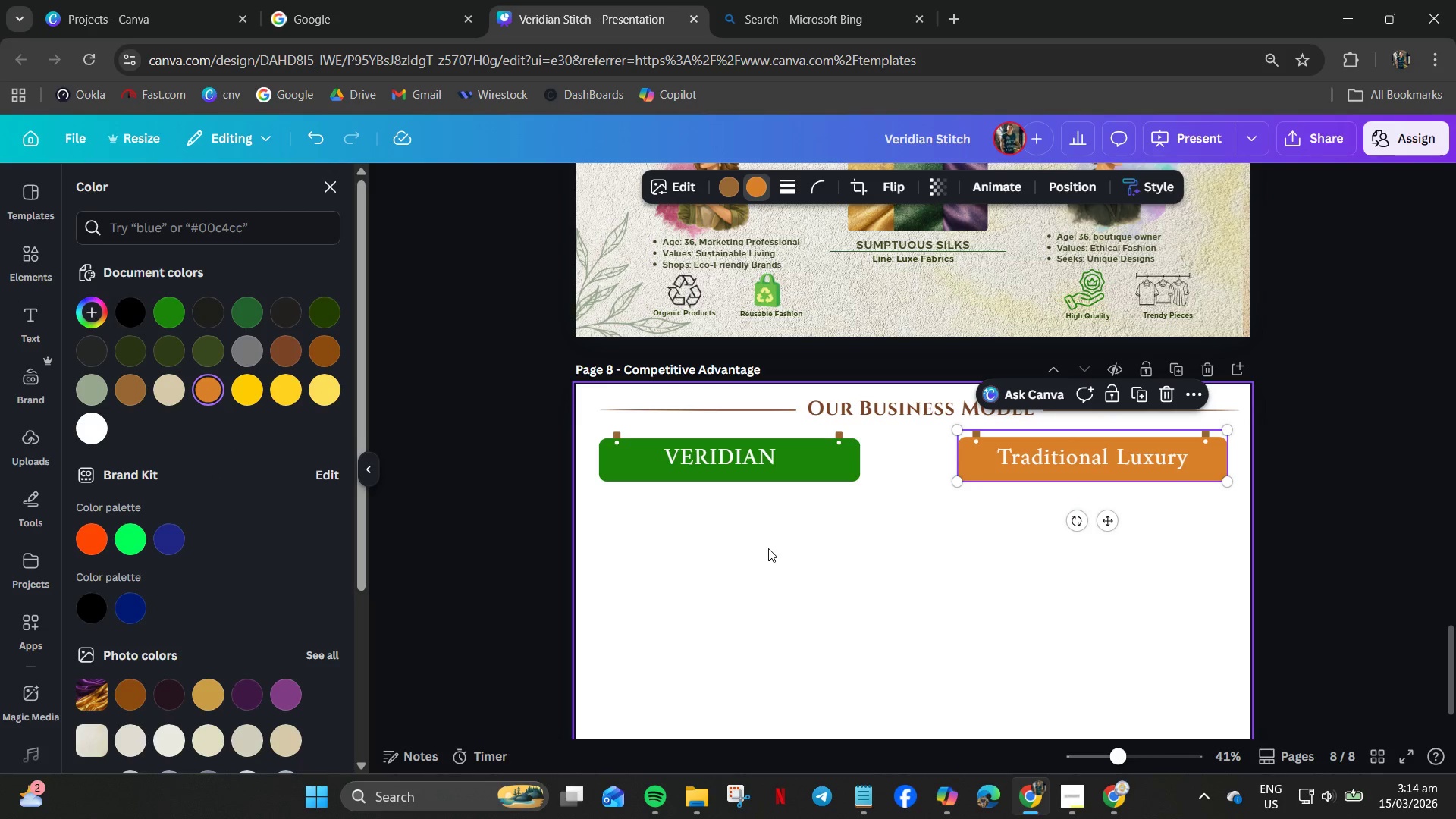 
left_click([777, 562])
 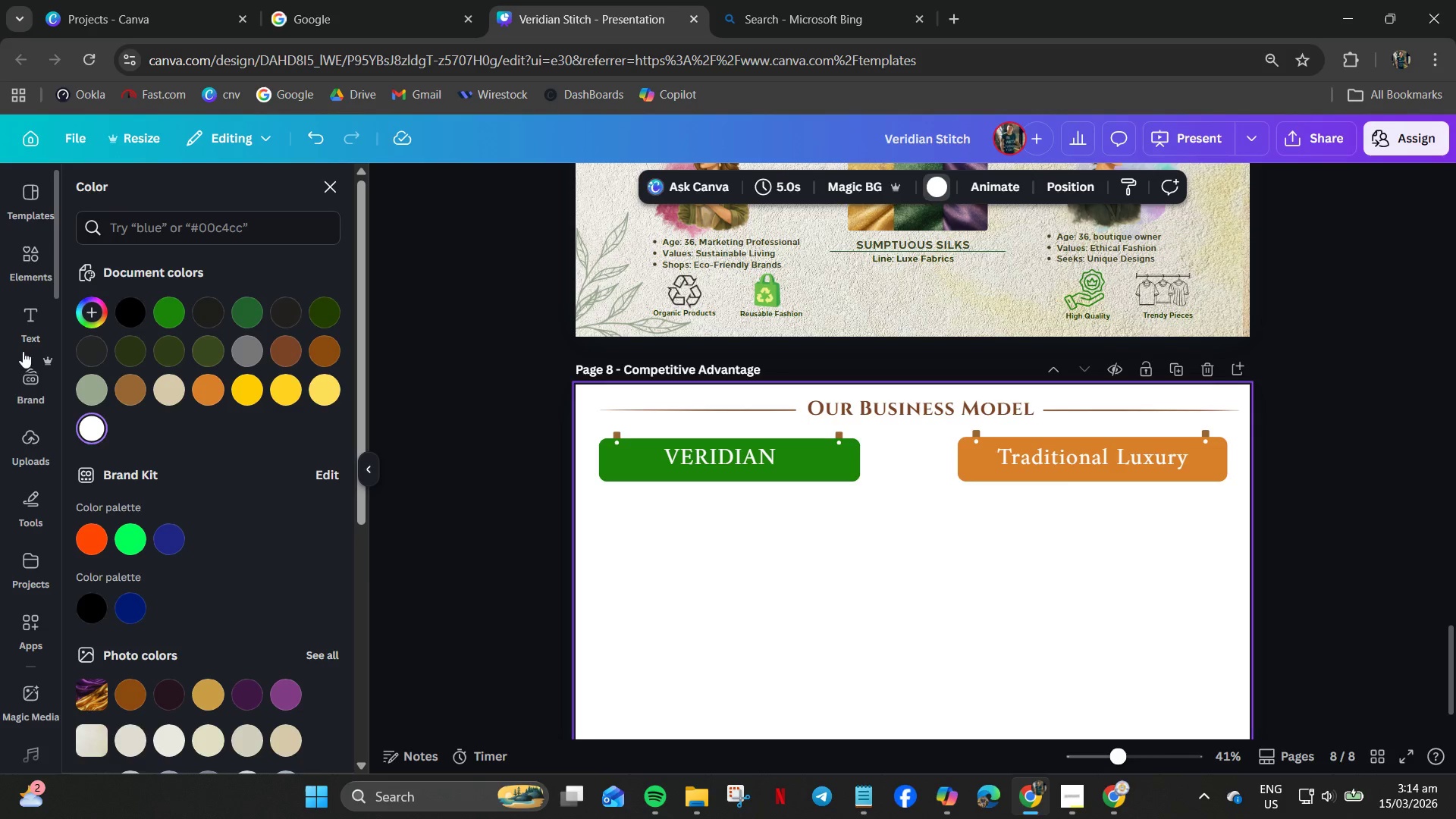 
left_click([24, 315])
 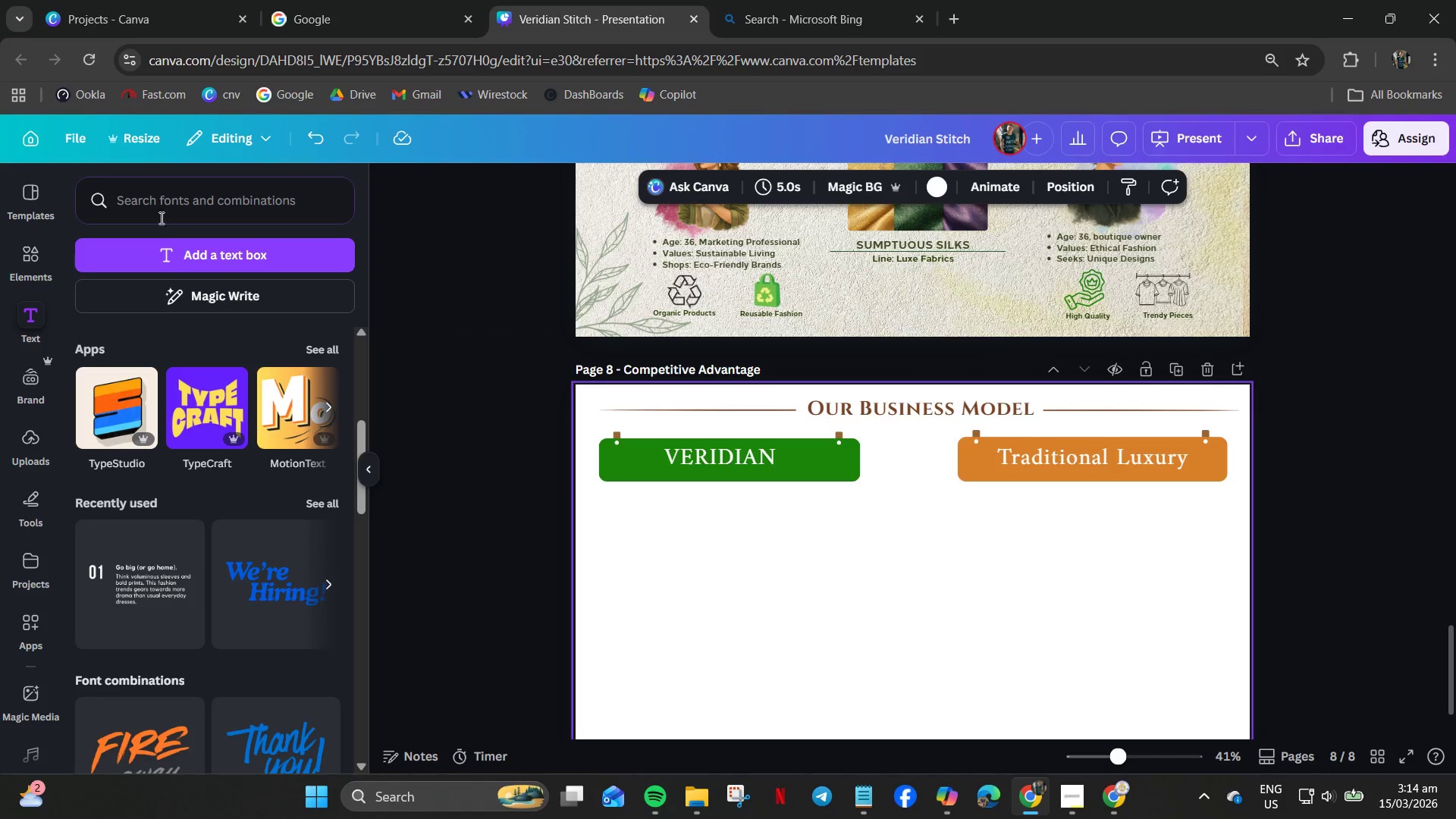 
left_click([29, 262])
 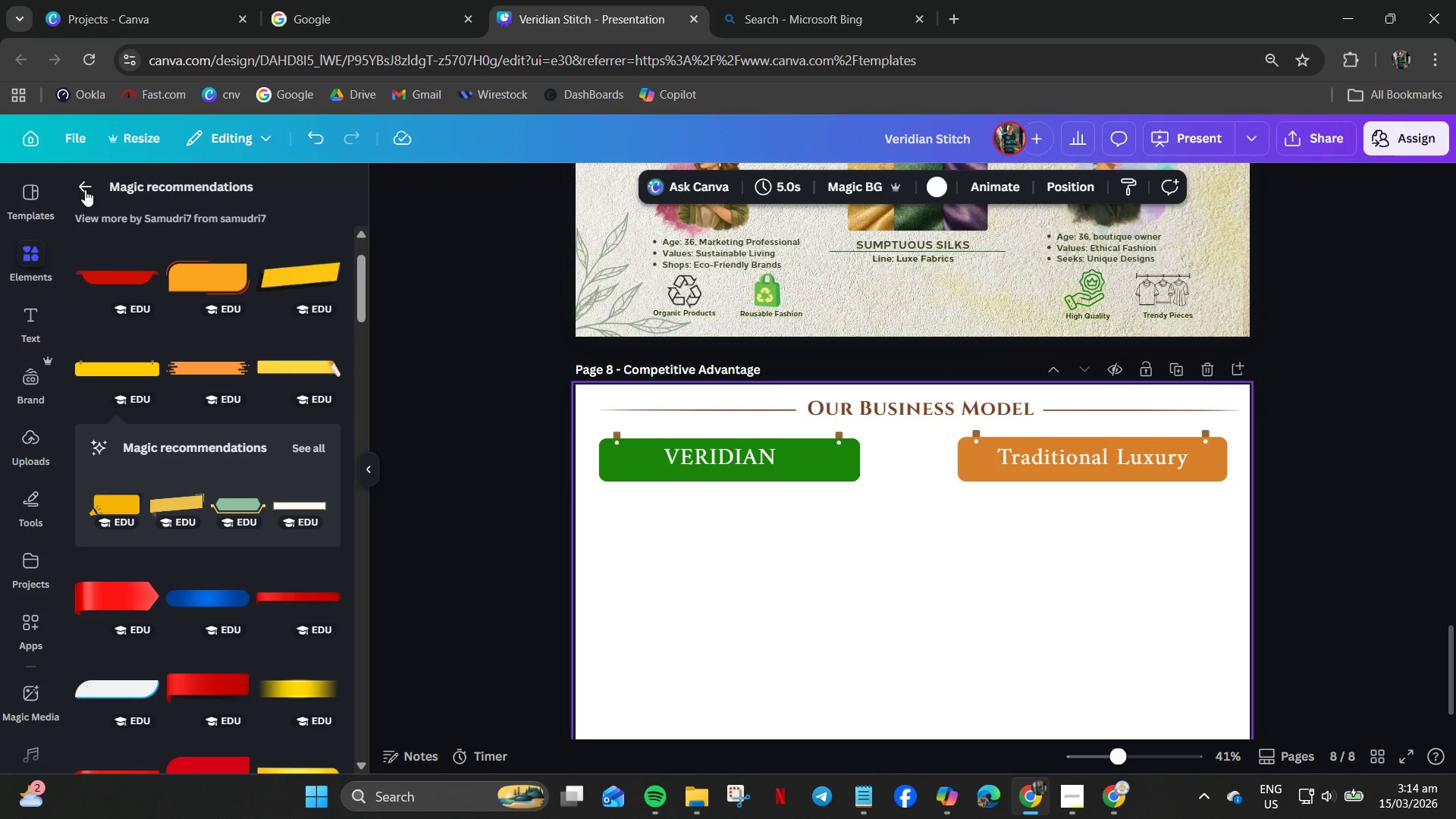 
left_click([74, 185])
 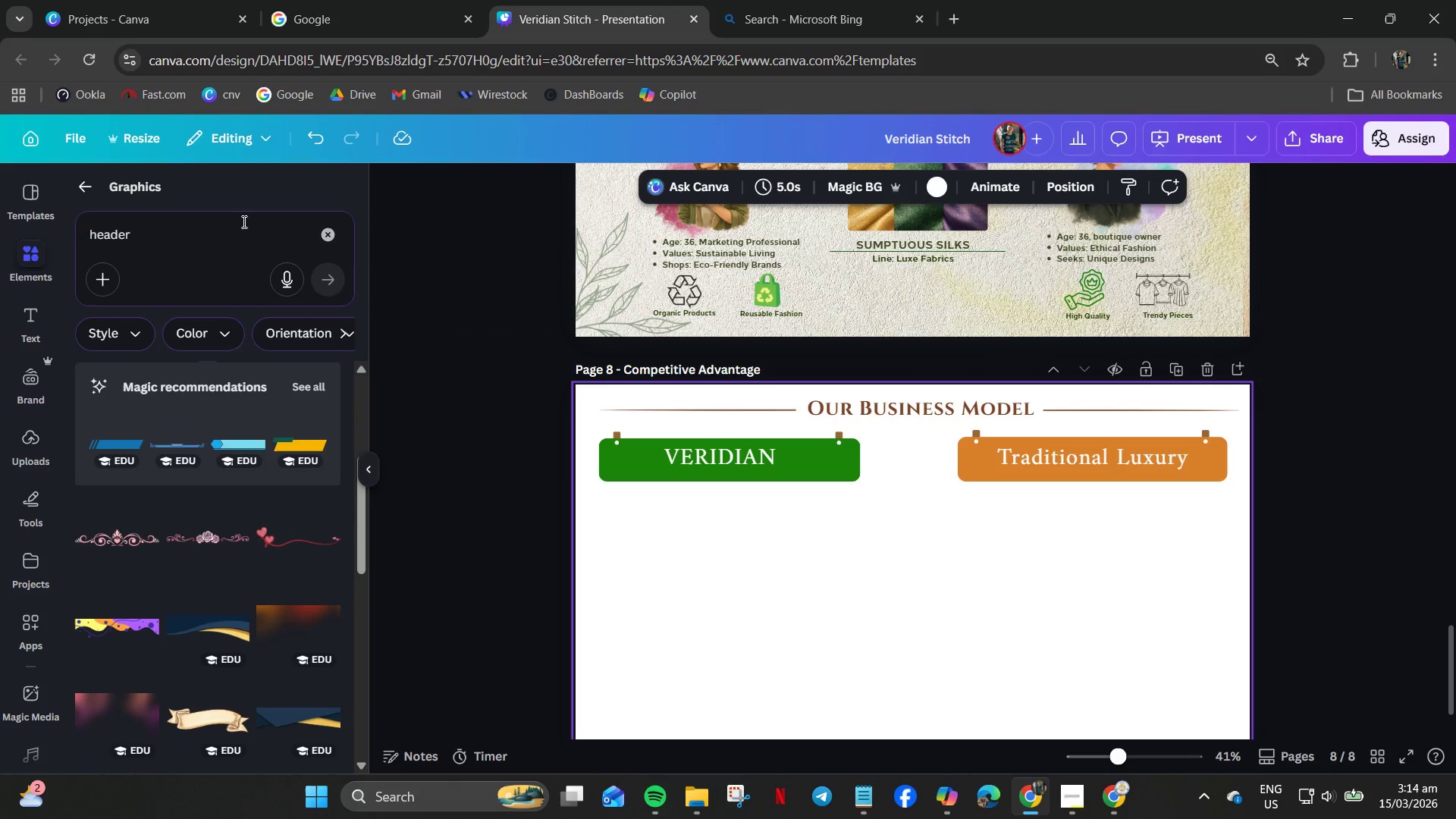 
left_click([177, 239])
 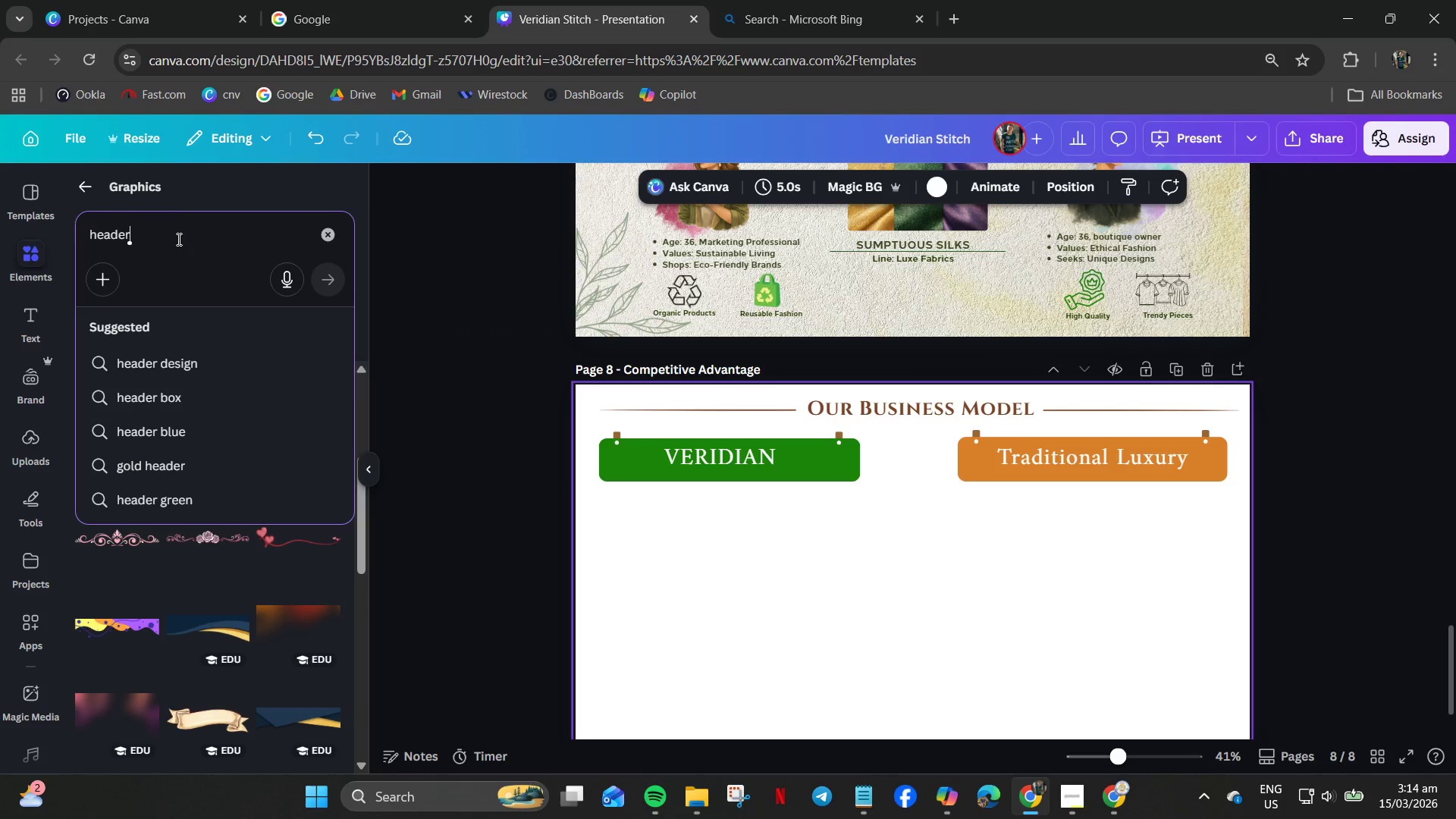 
key(Control+A)
 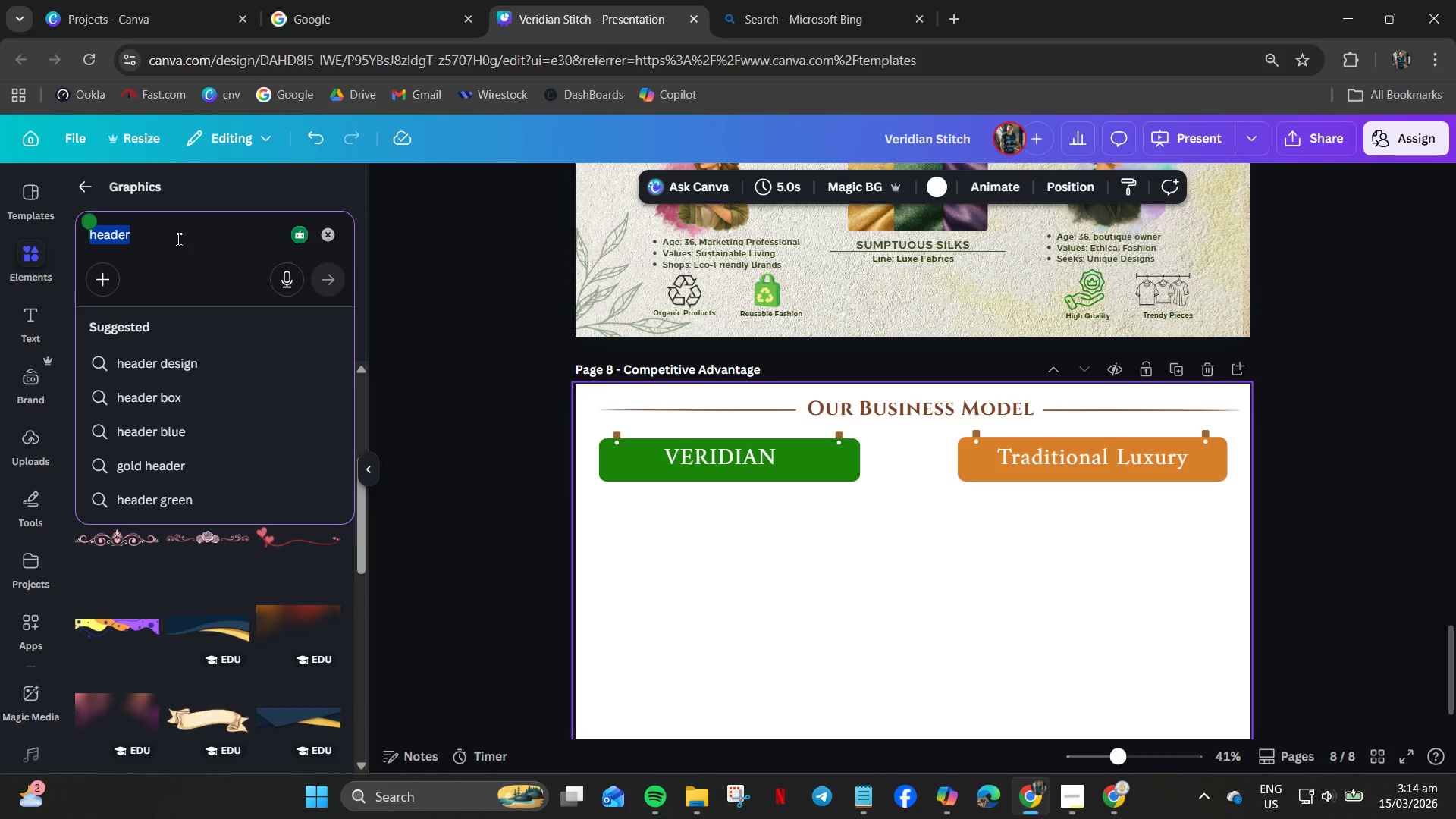 
type(check)
 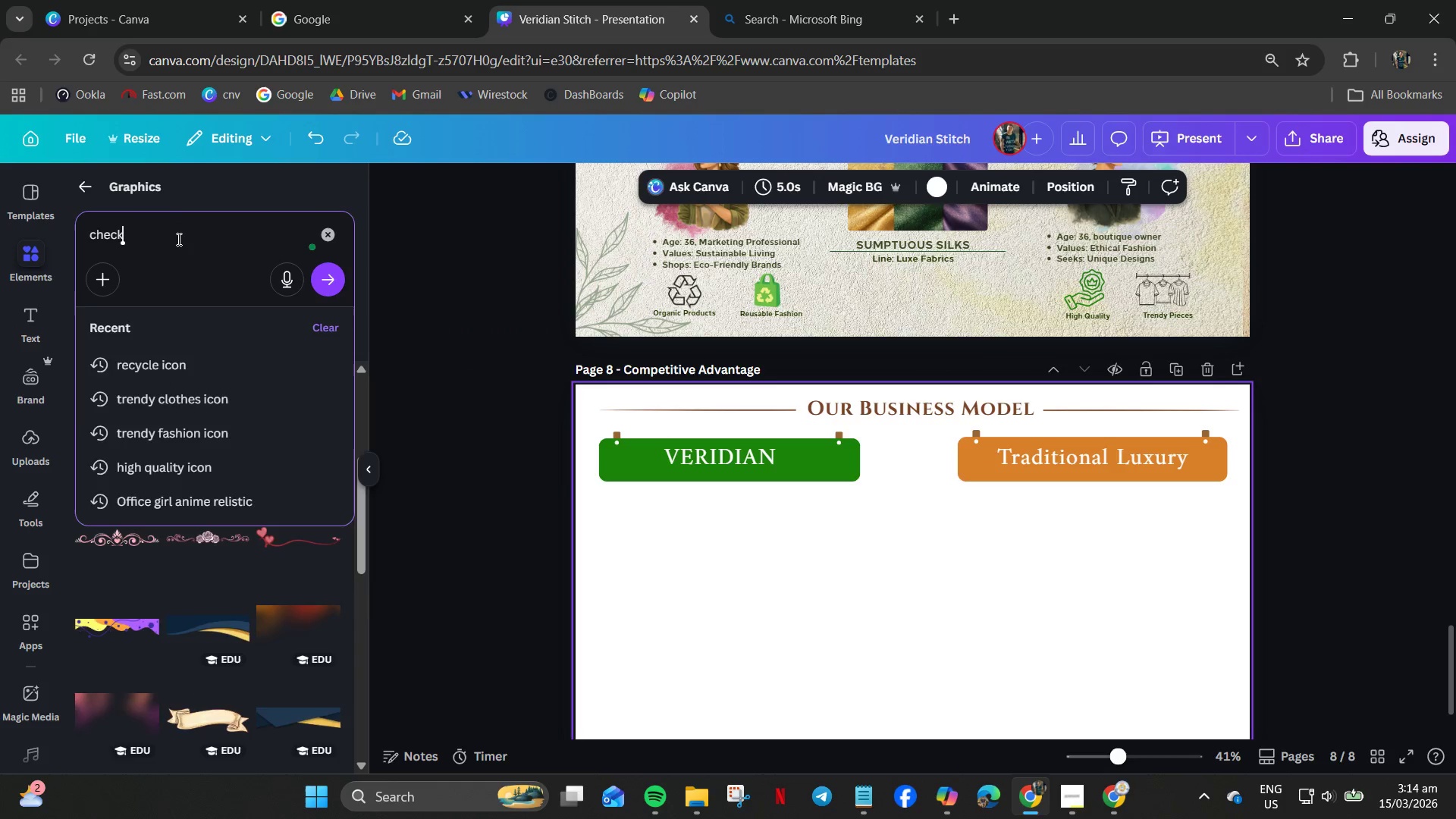 
key(Enter)
 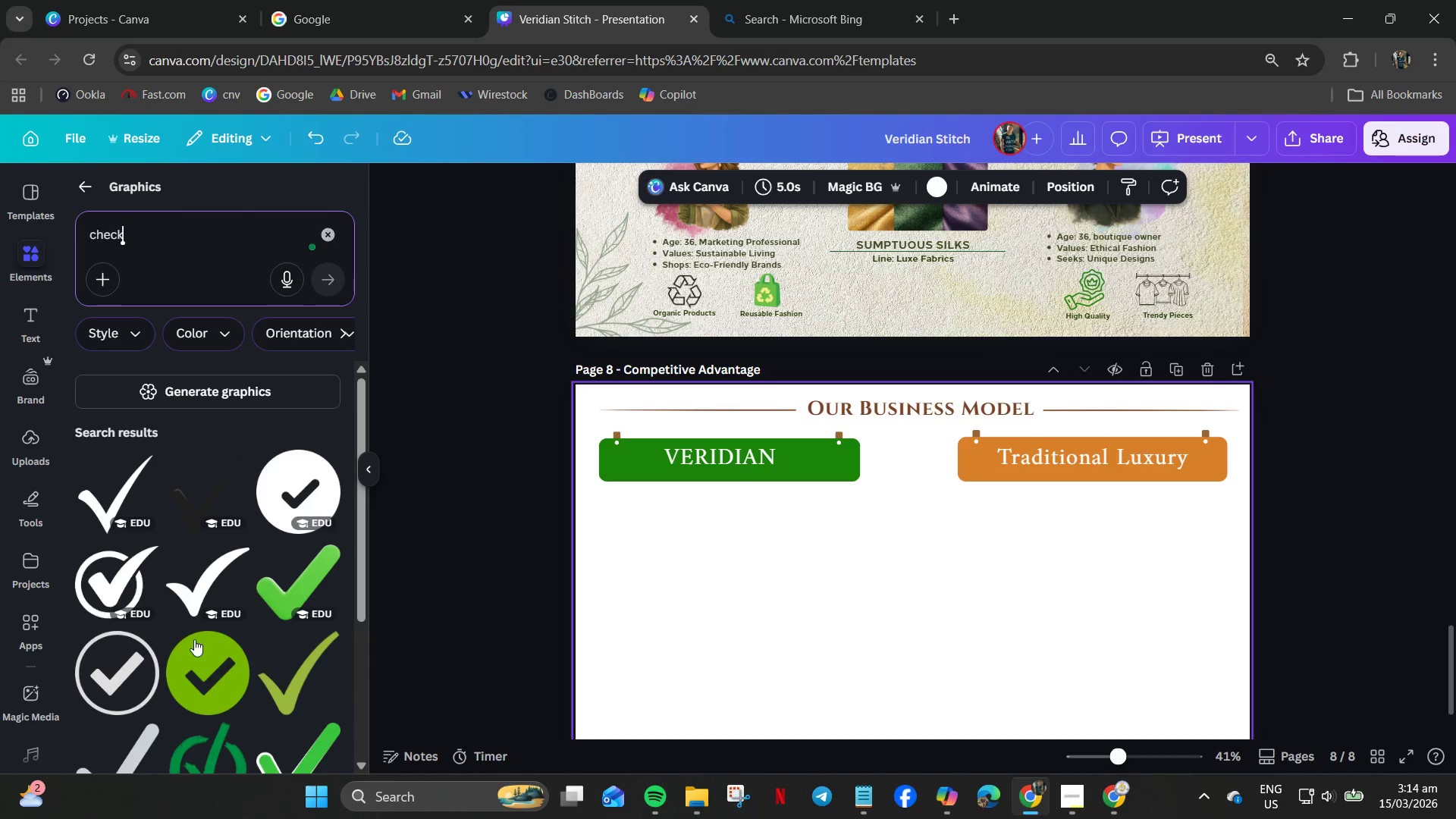 
scroll: coordinate [139, 606], scroll_direction: down, amount: 19.0
 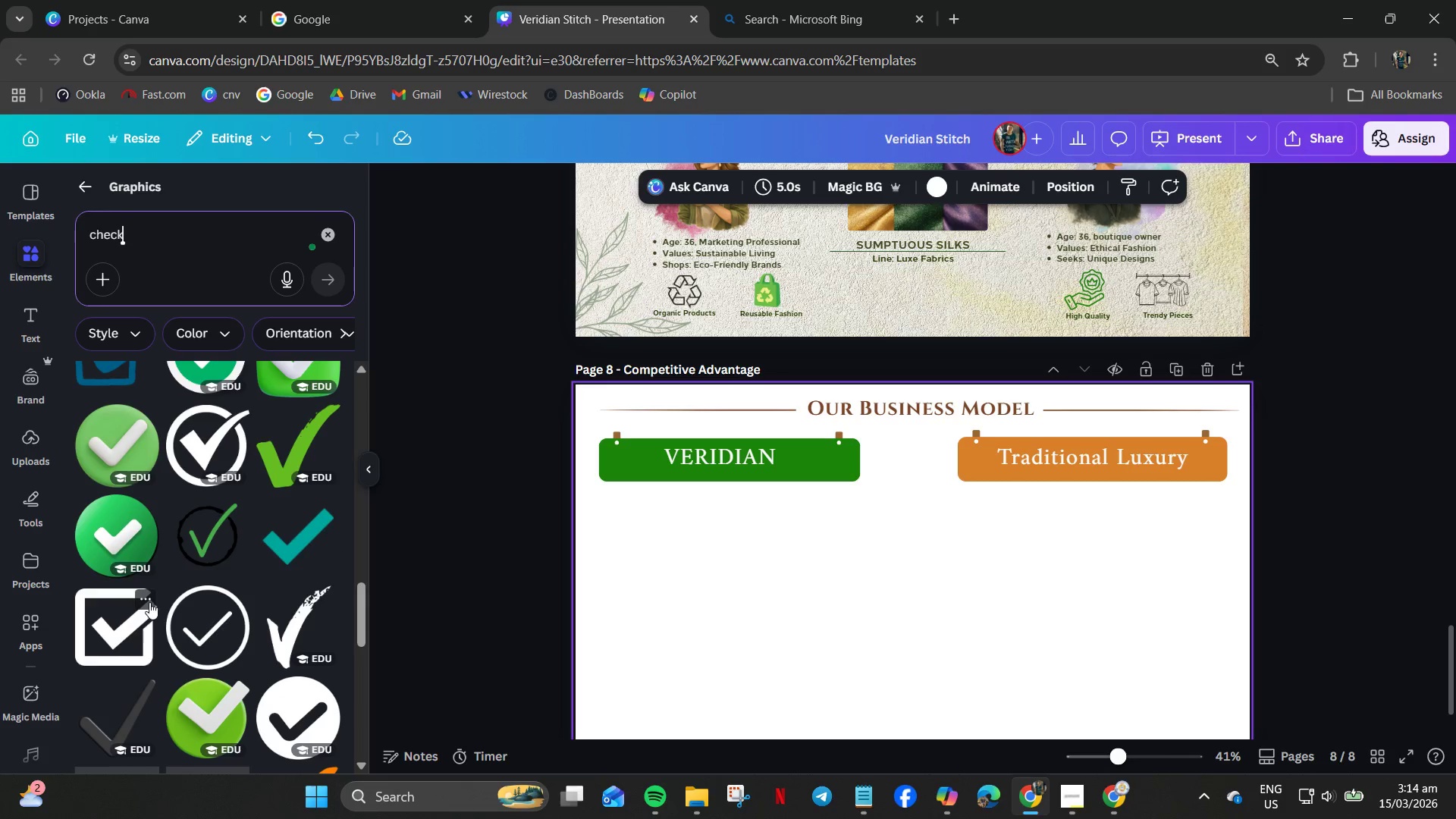 
mouse_move([115, 551])
 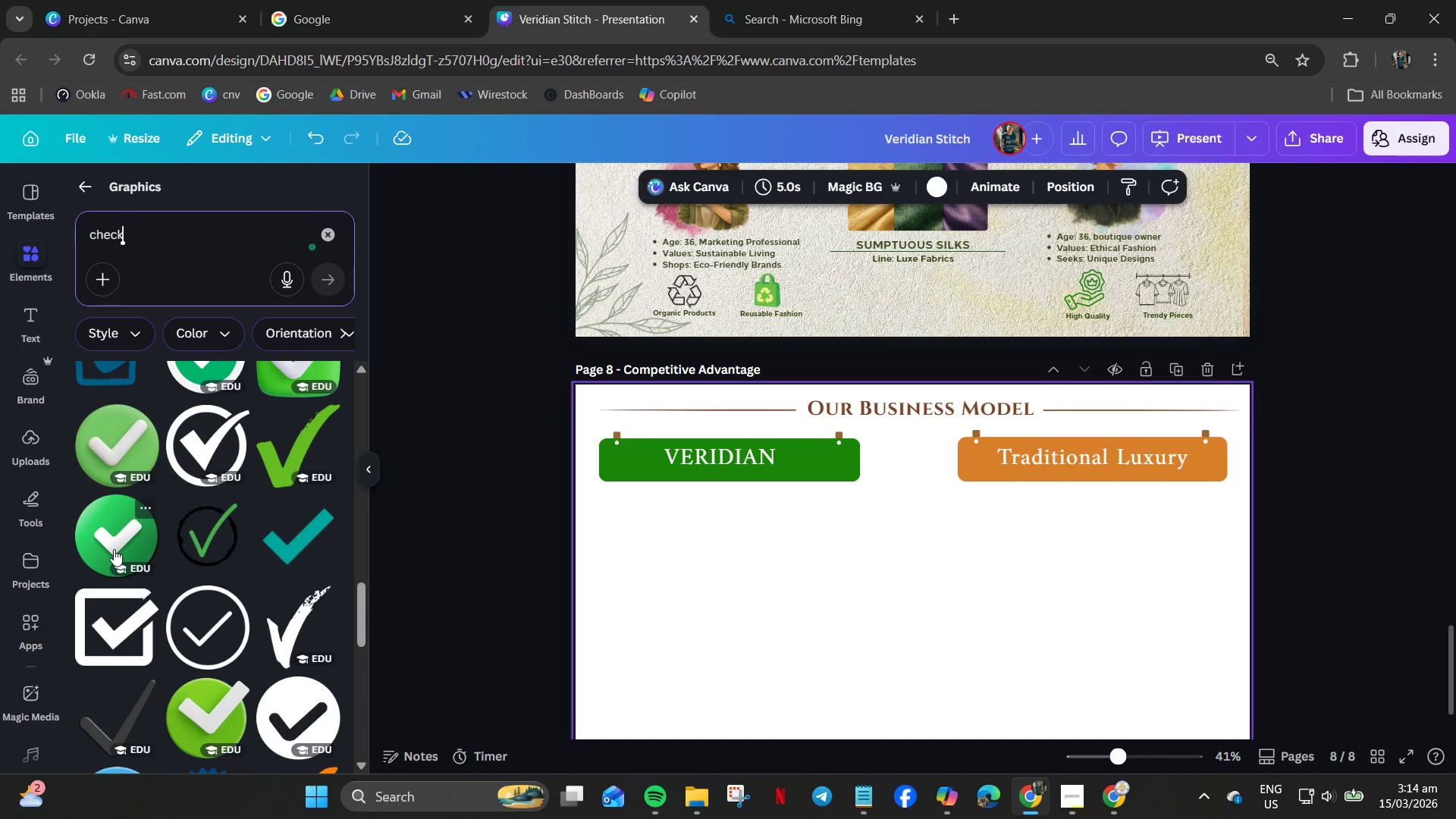 
left_click([114, 549])
 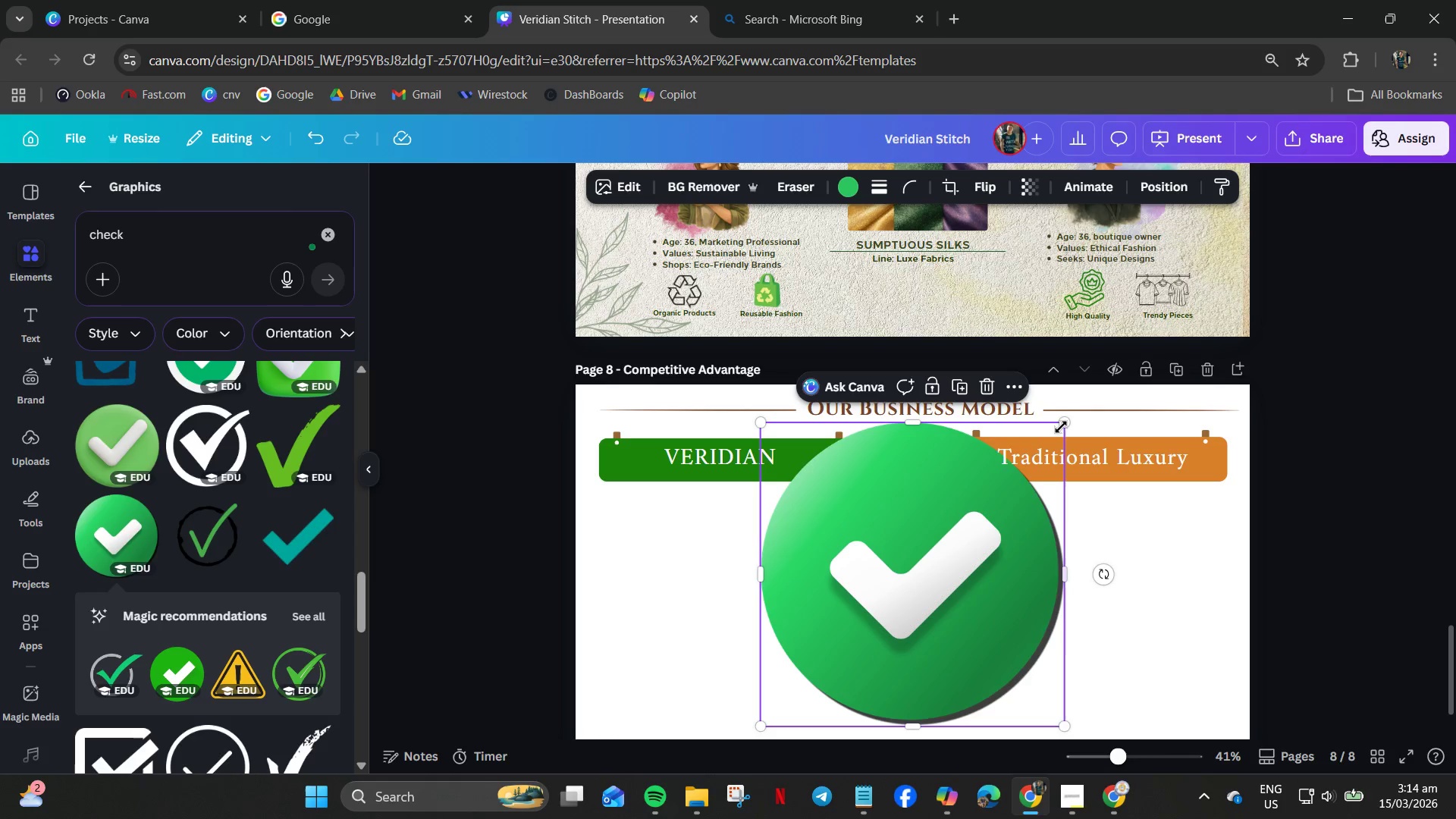 
key(Control+ControlLeft)
 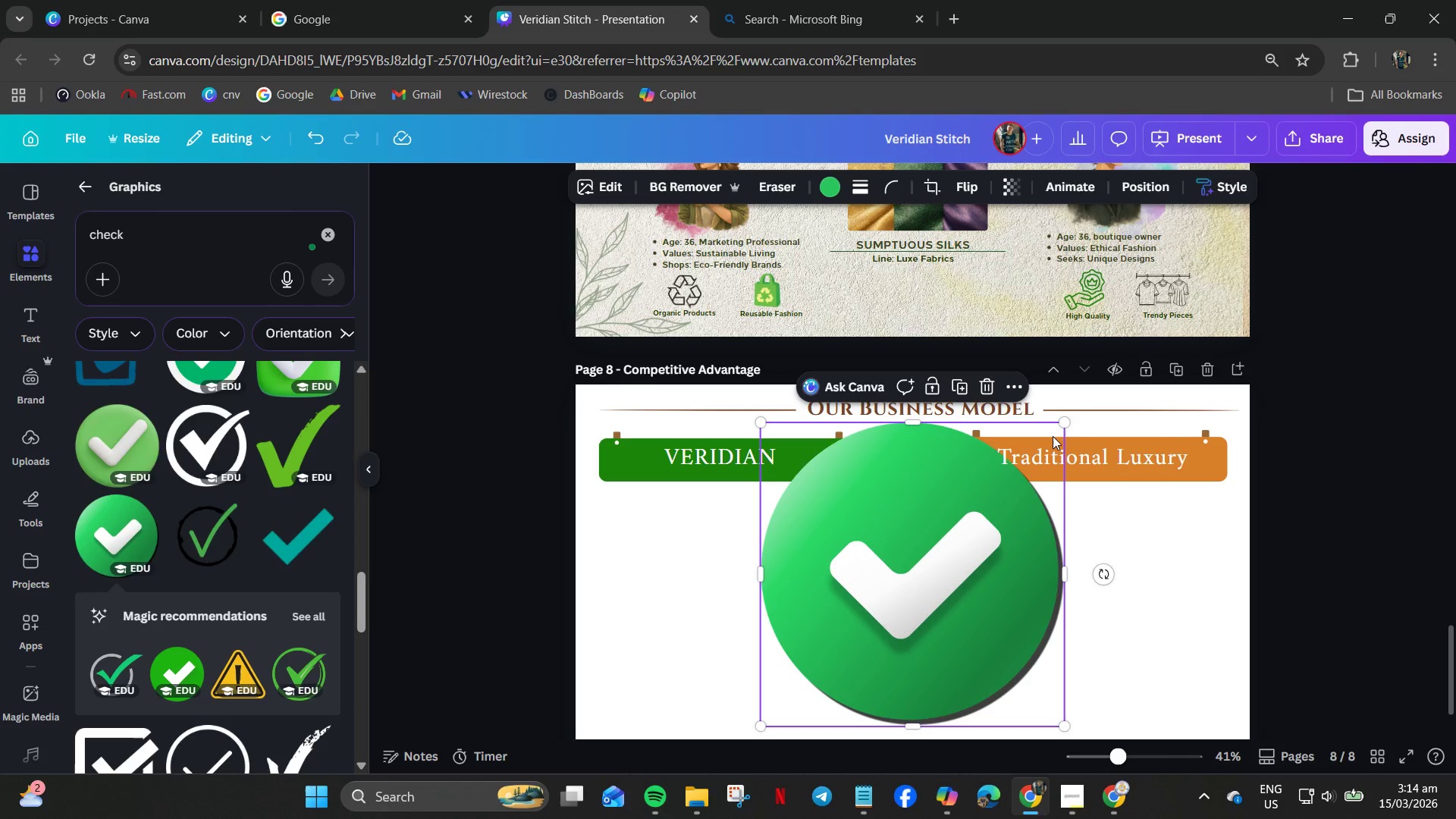 
key(Control+Z)
 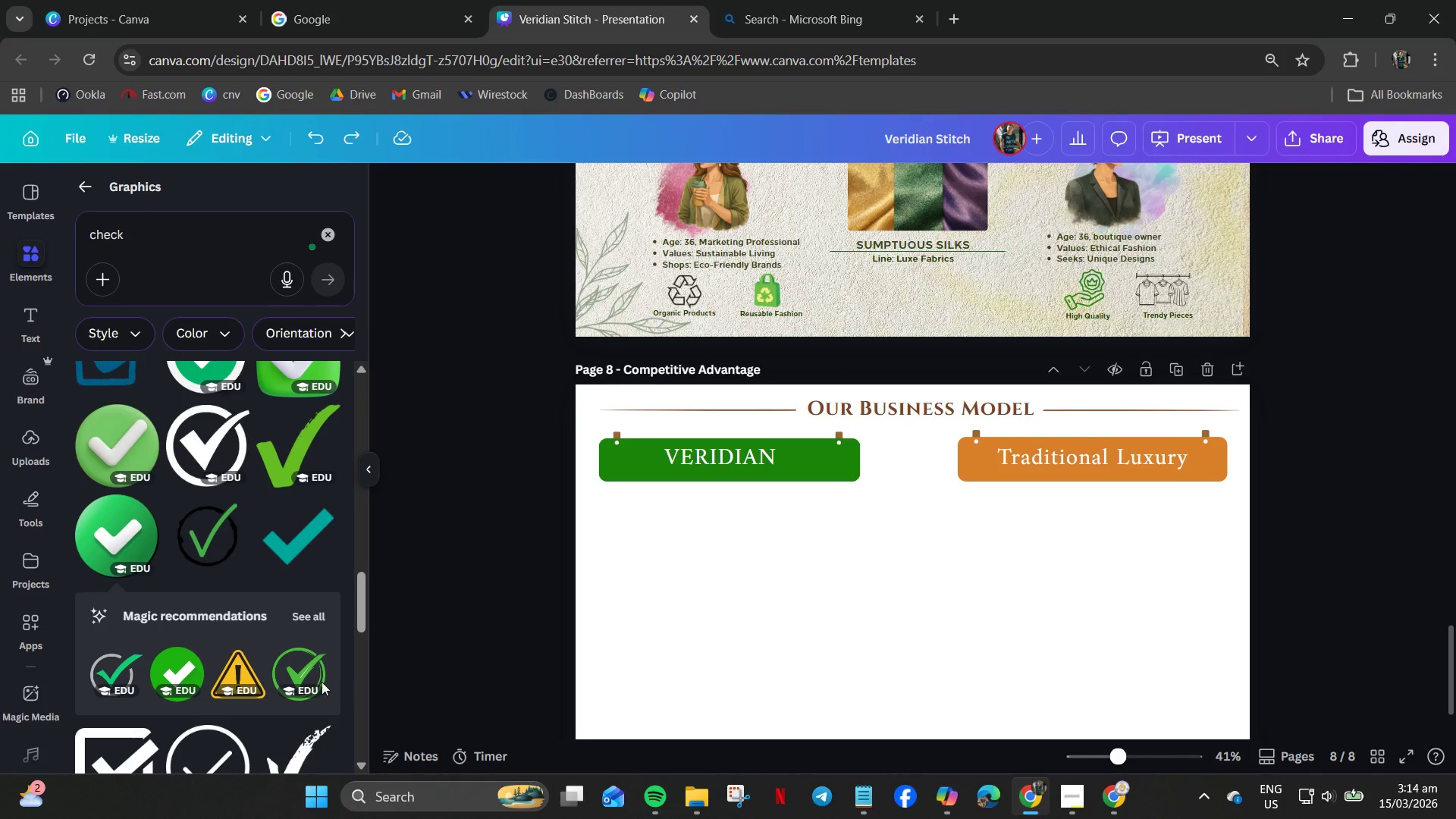 
scroll: coordinate [171, 652], scroll_direction: down, amount: 3.0
 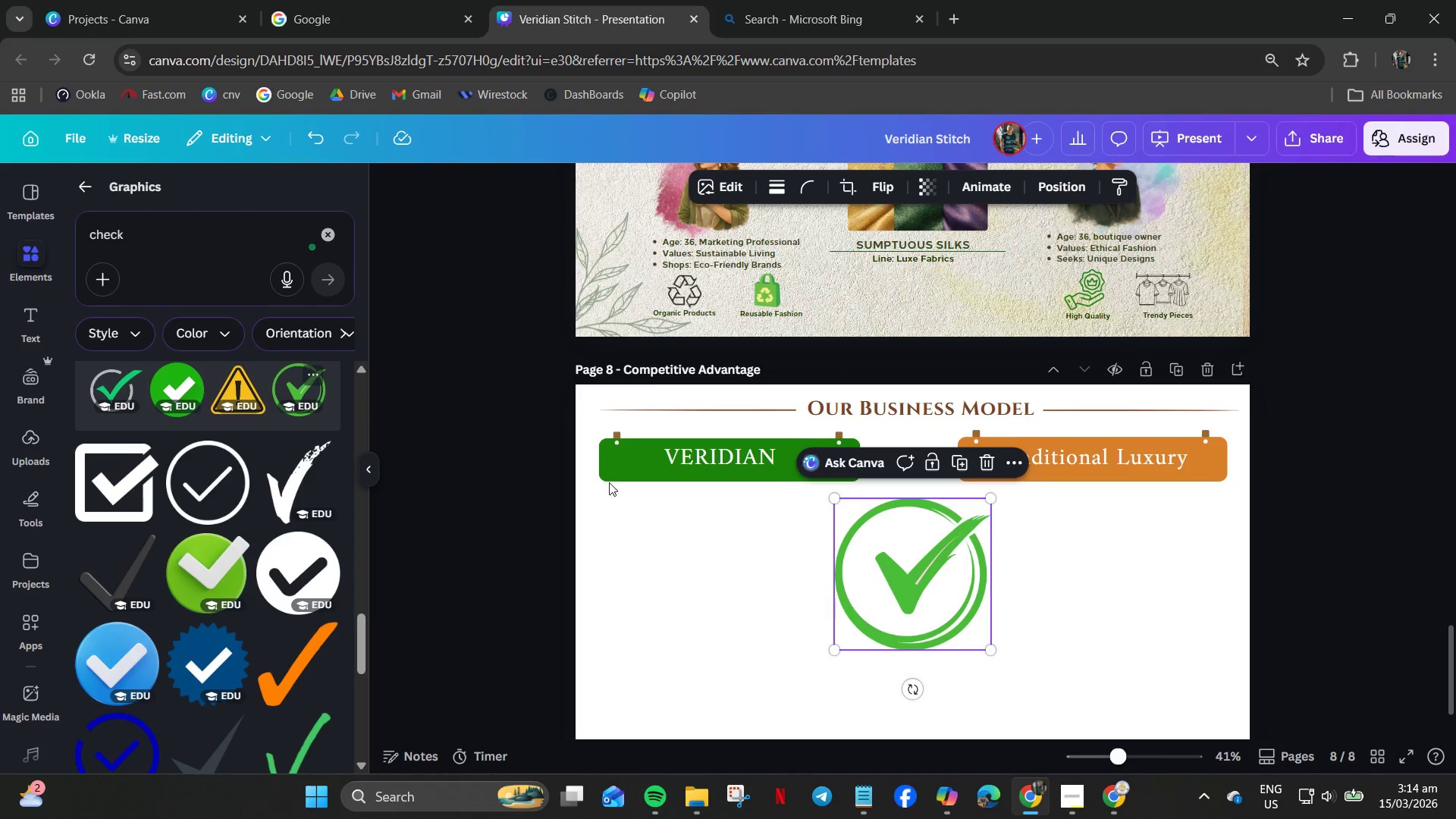 
left_click_drag(start_coordinate=[860, 591], to_coordinate=[613, 557])
 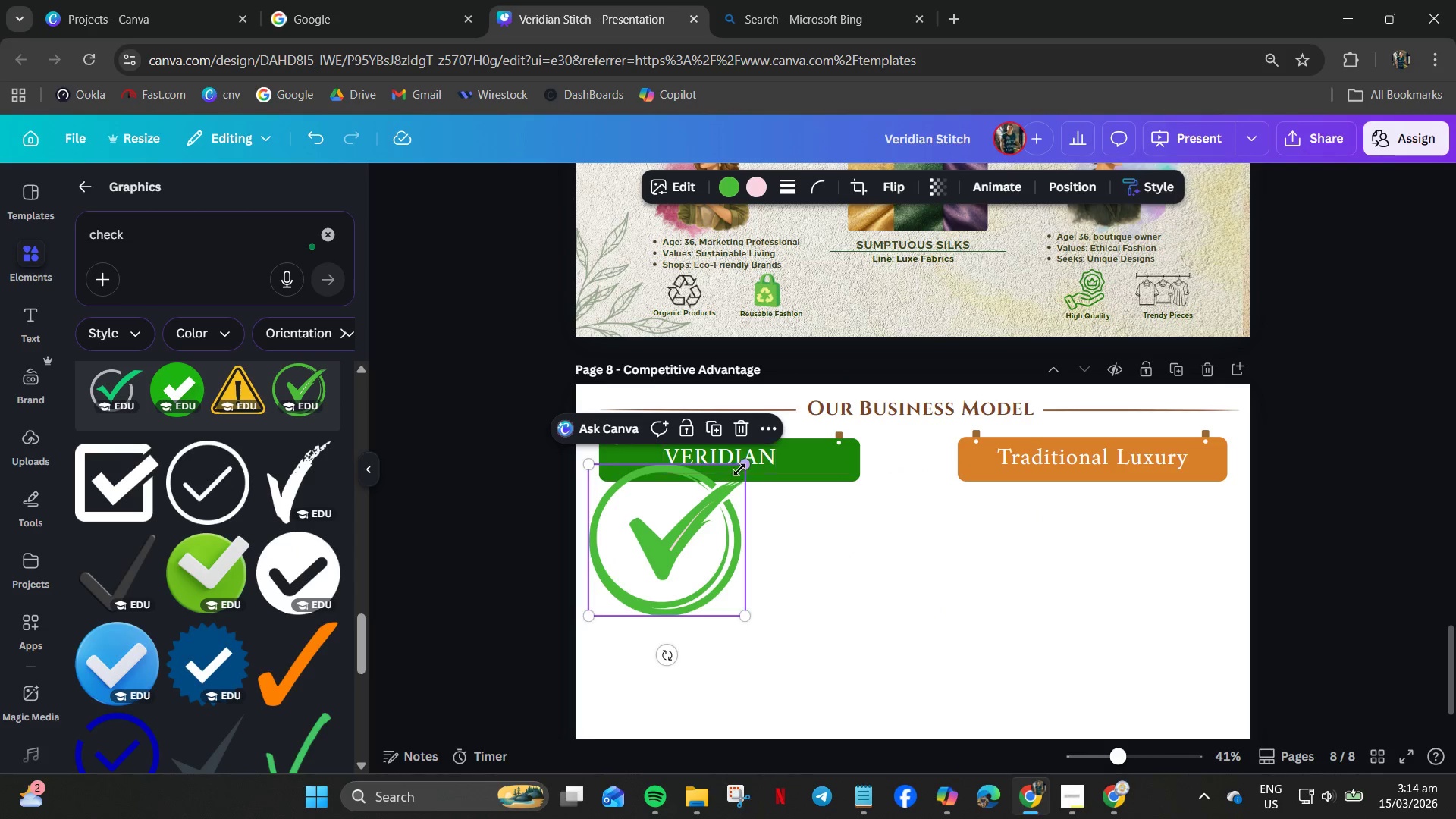 
left_click_drag(start_coordinate=[743, 469], to_coordinate=[648, 579])
 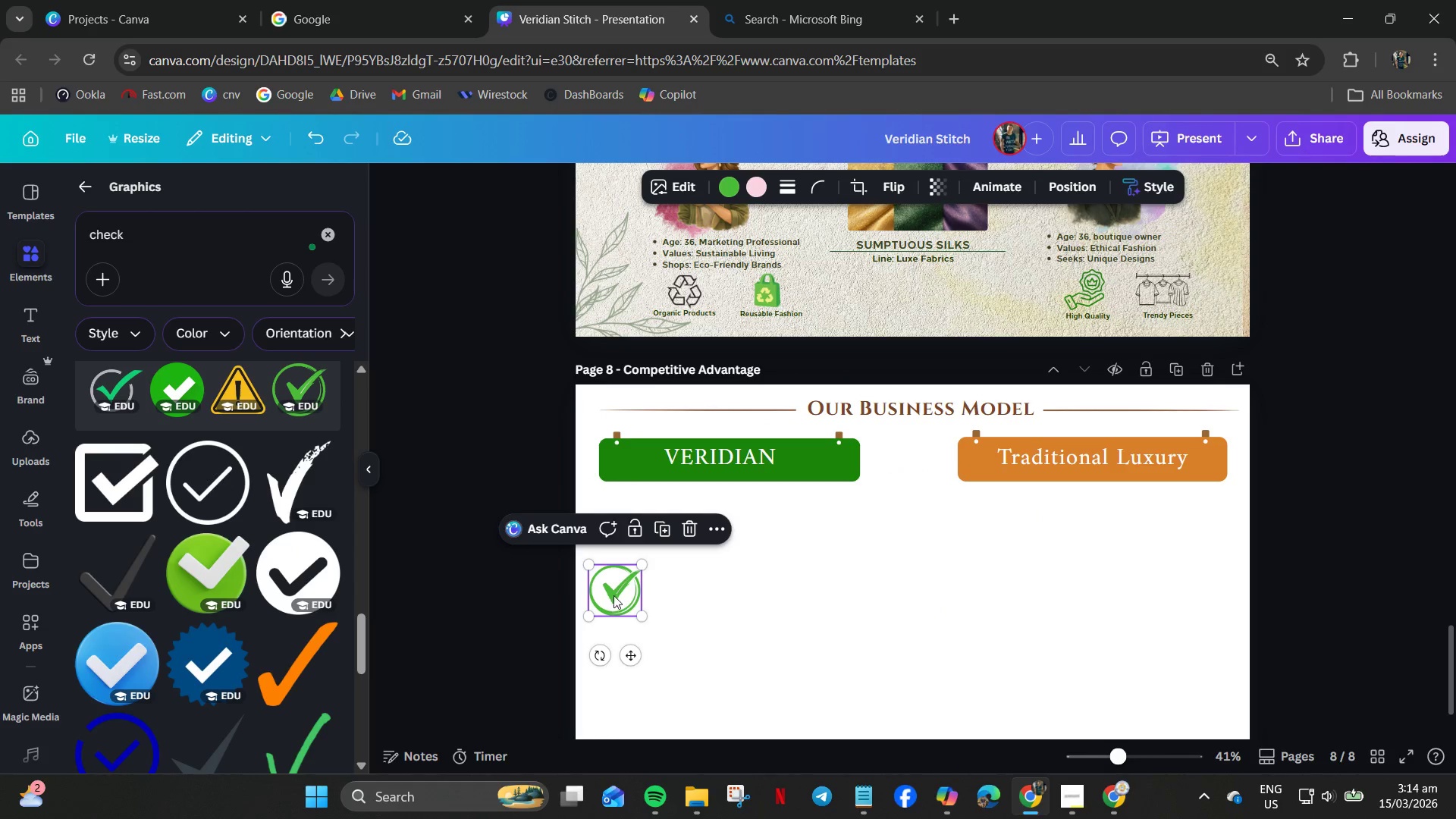 
left_click_drag(start_coordinate=[610, 597], to_coordinate=[634, 526])
 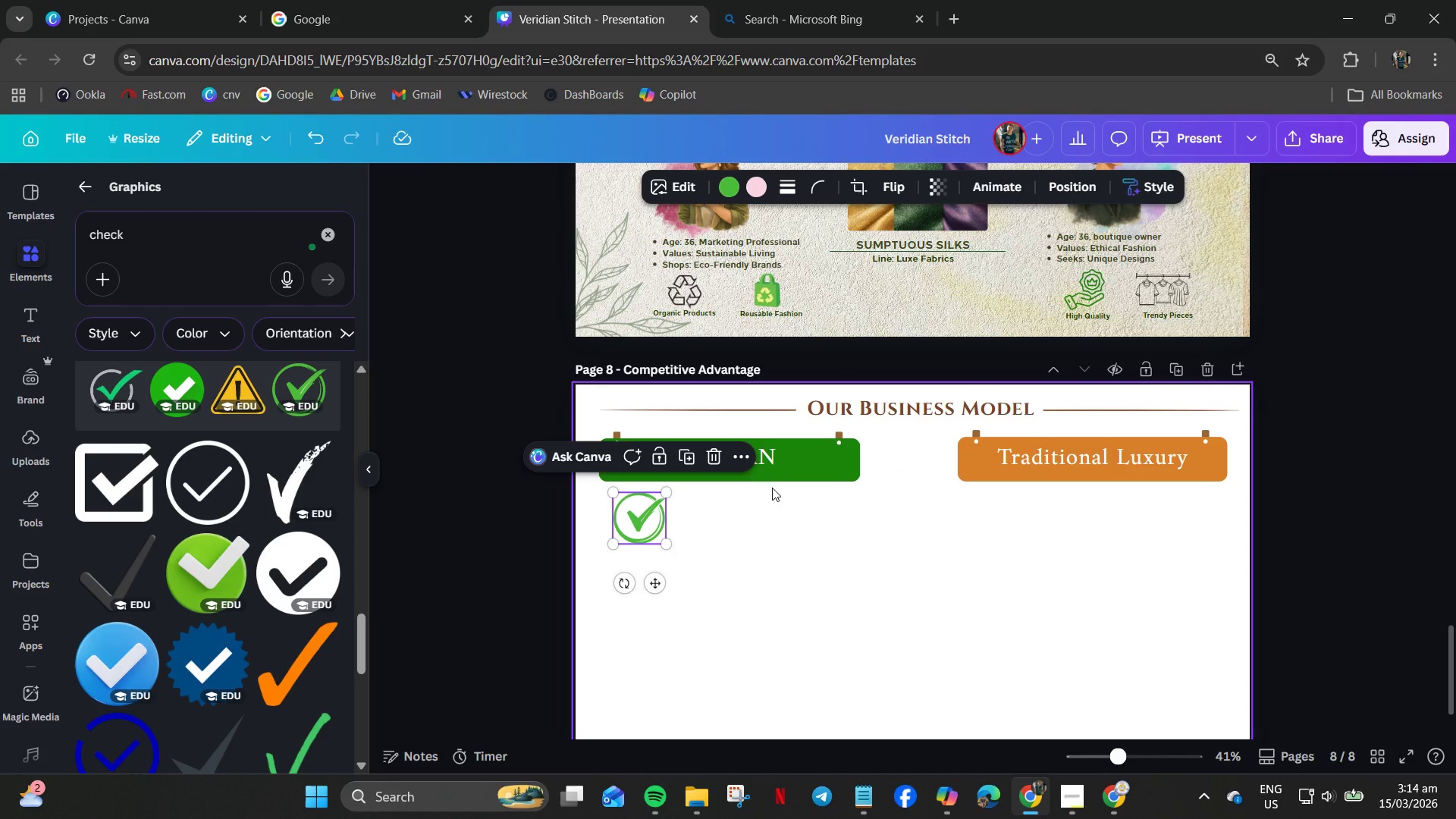 
left_click([767, 447])
 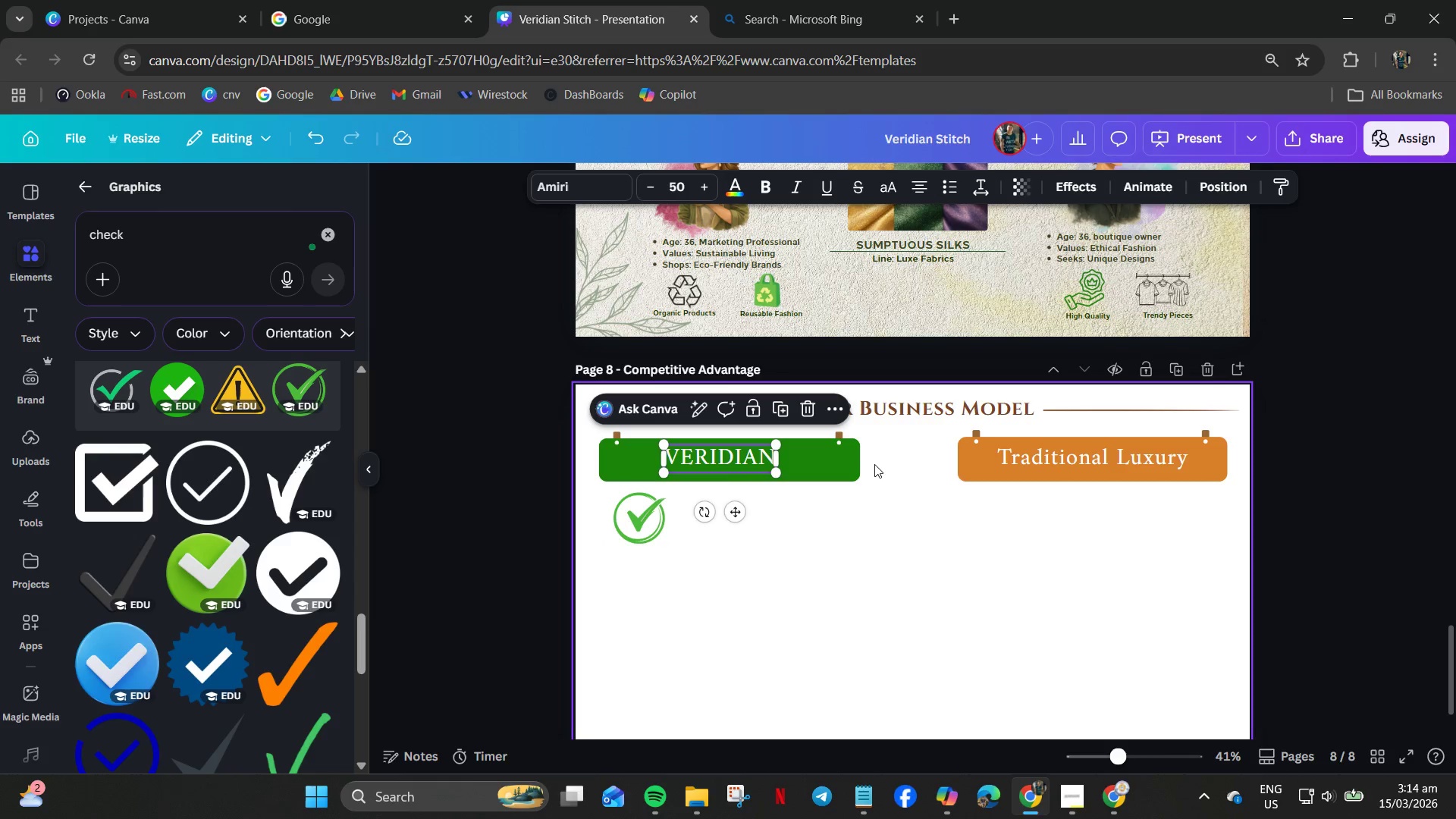 
left_click([893, 453])
 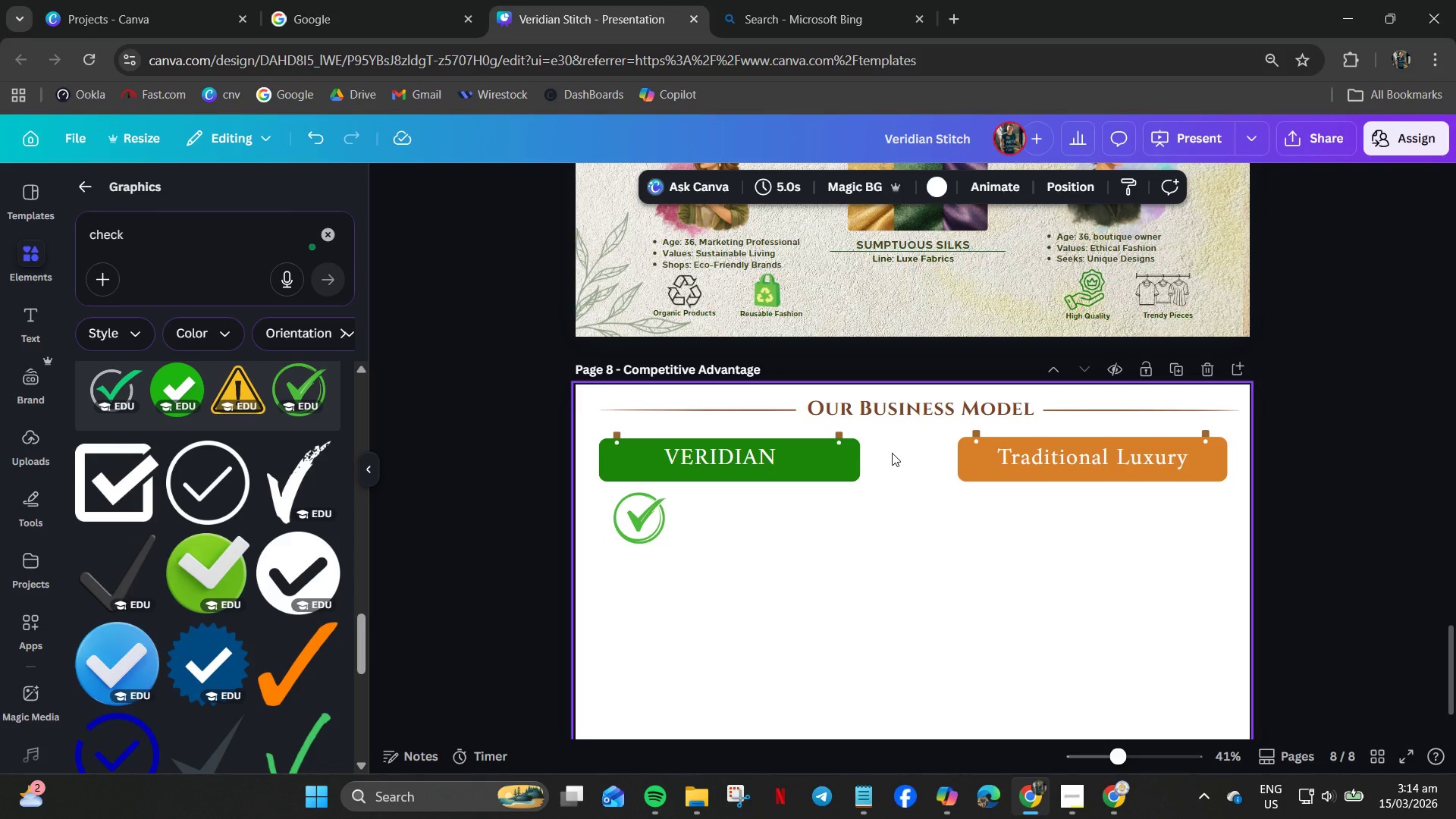 
left_click_drag(start_coordinate=[893, 453], to_coordinate=[701, 465])
 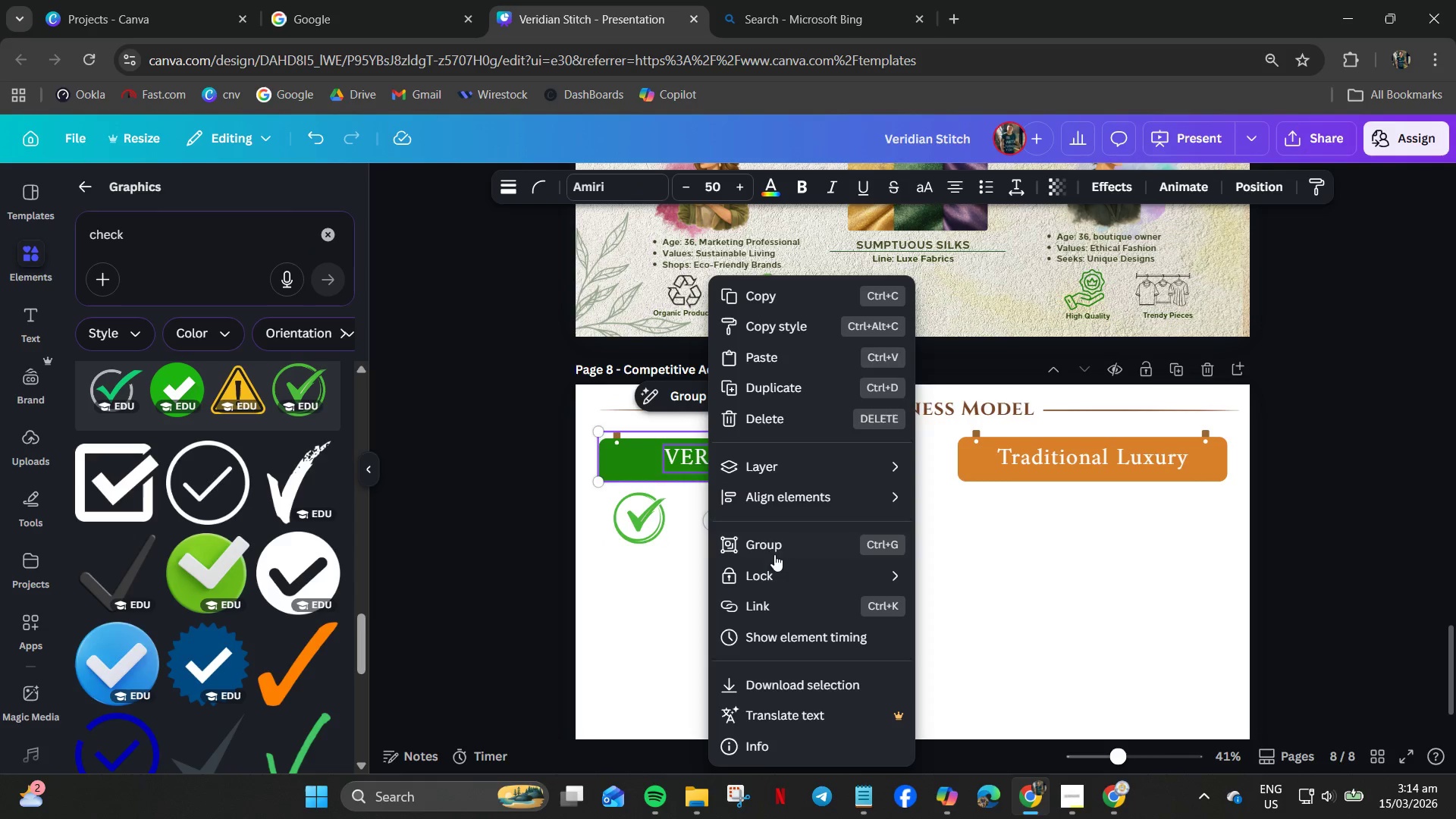 
double_click([943, 514])
 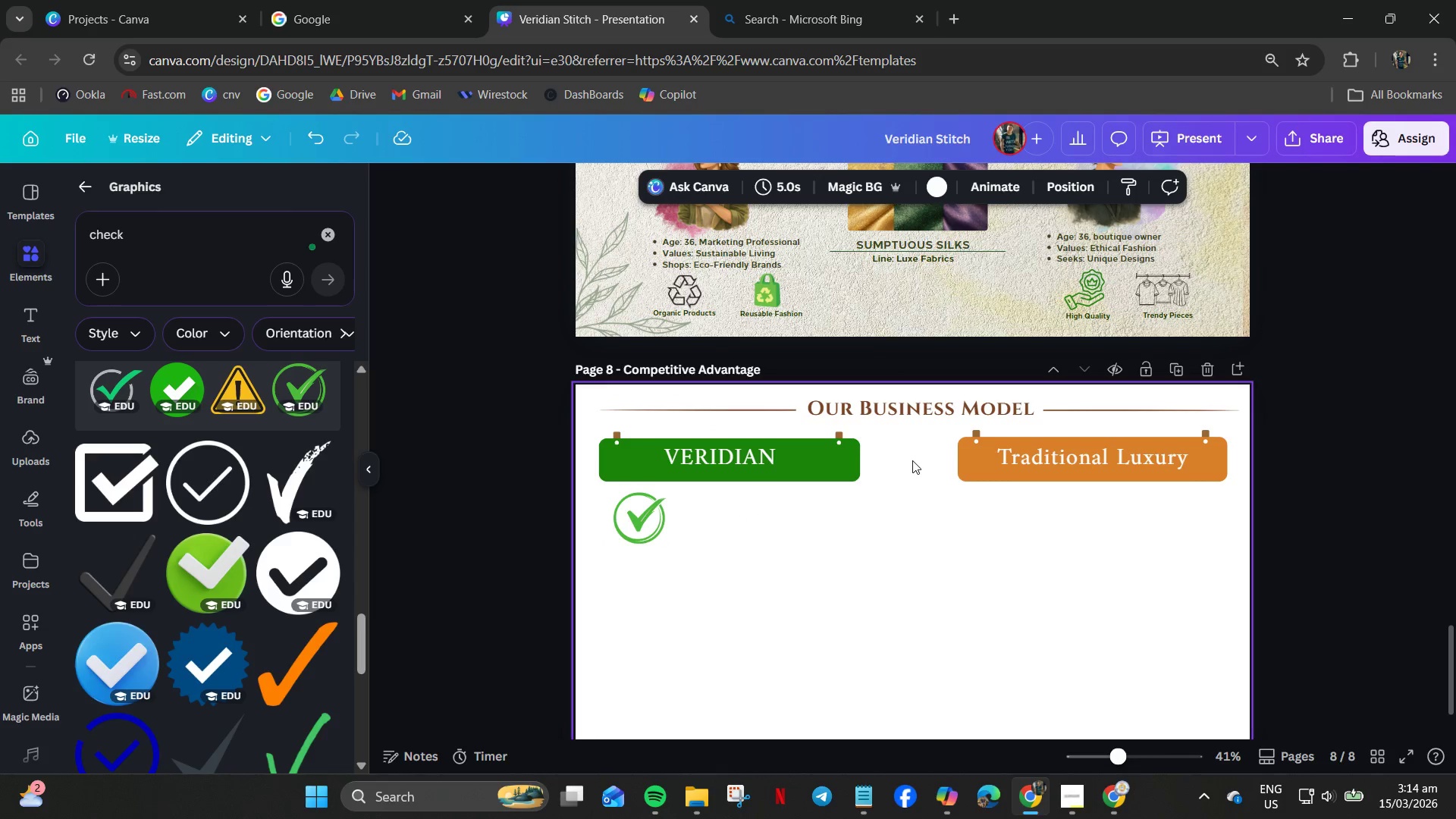 
left_click_drag(start_coordinate=[912, 460], to_coordinate=[1080, 461])
 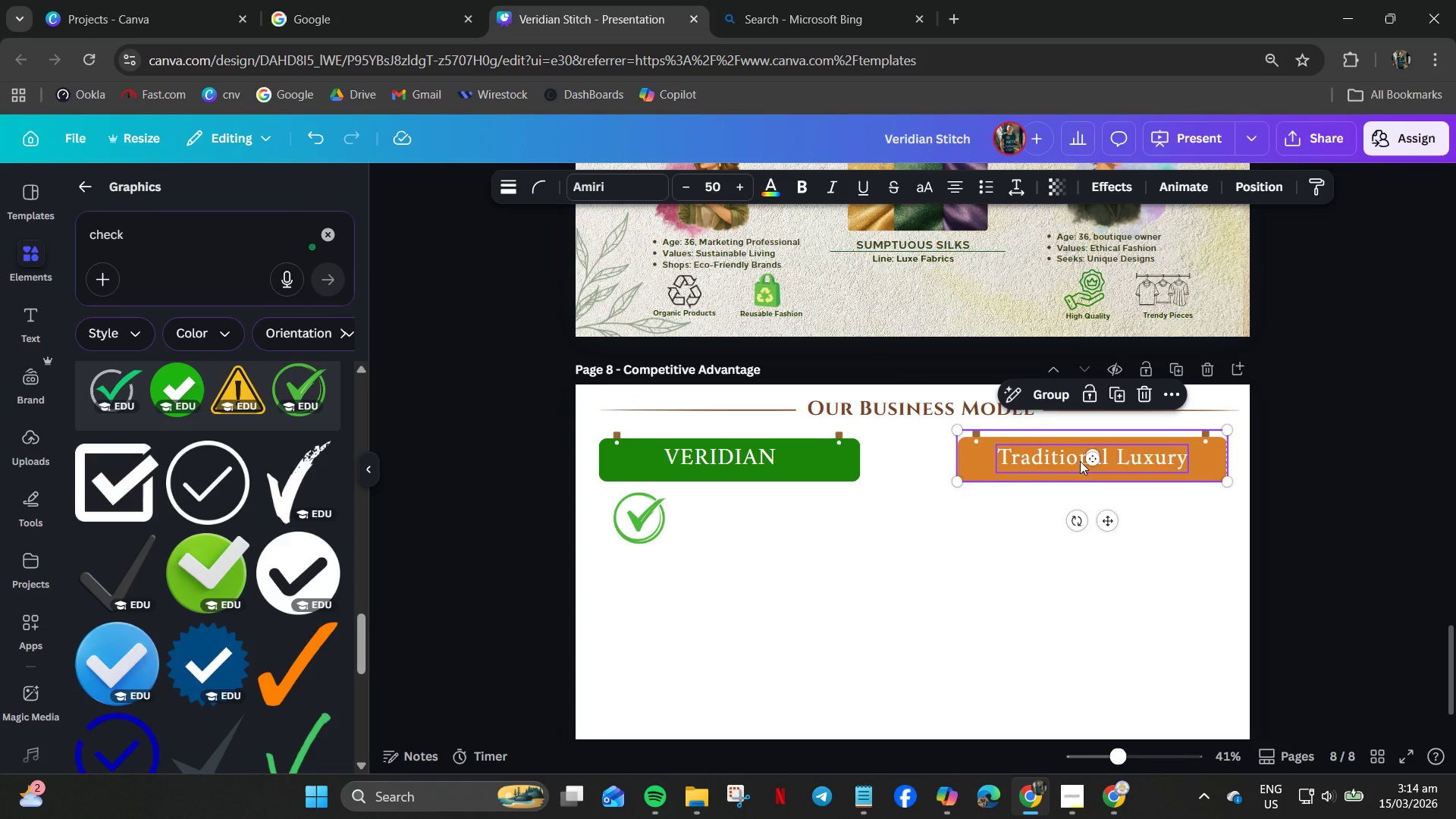 
right_click([1080, 461])
 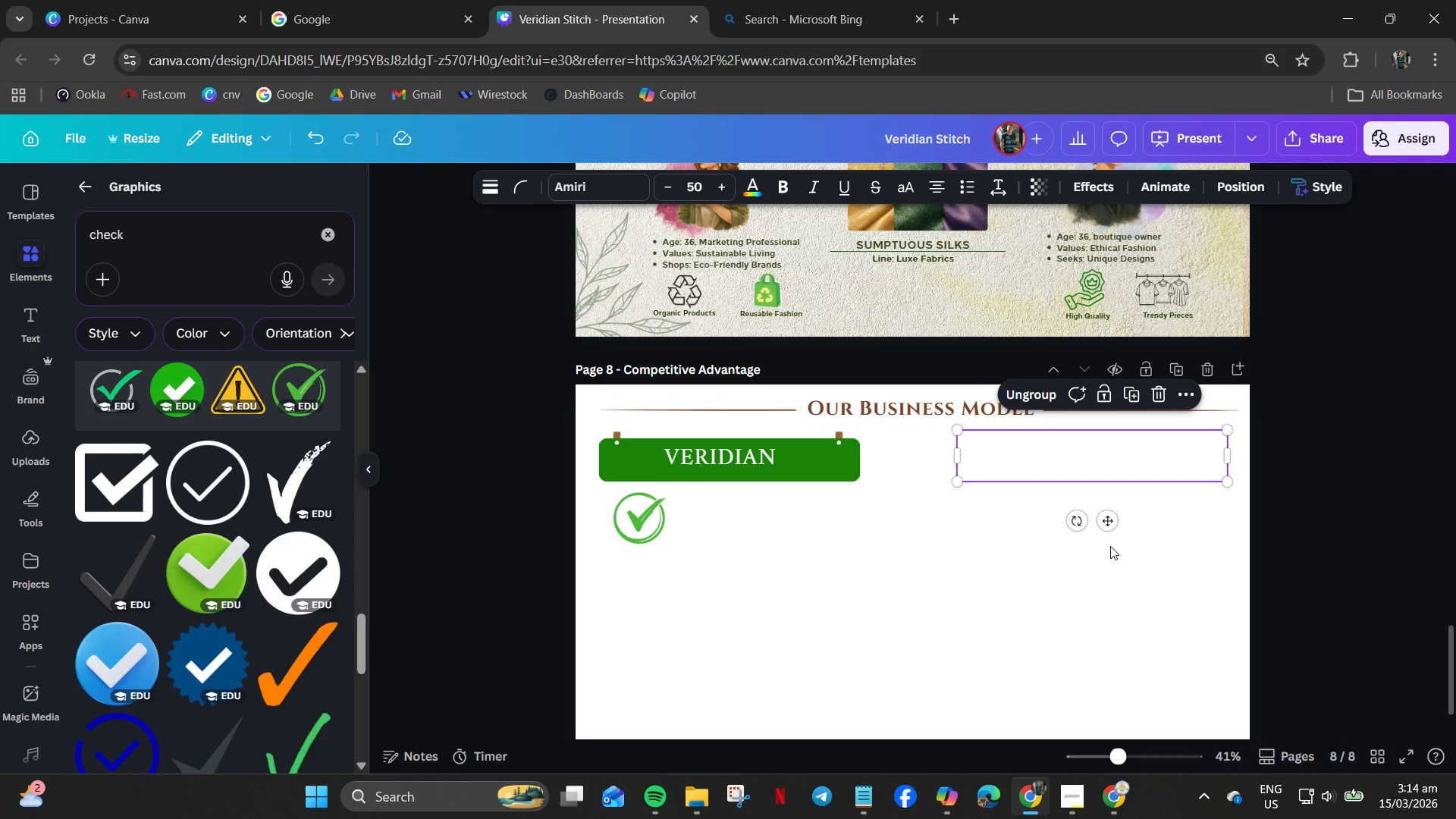 
double_click([987, 546])
 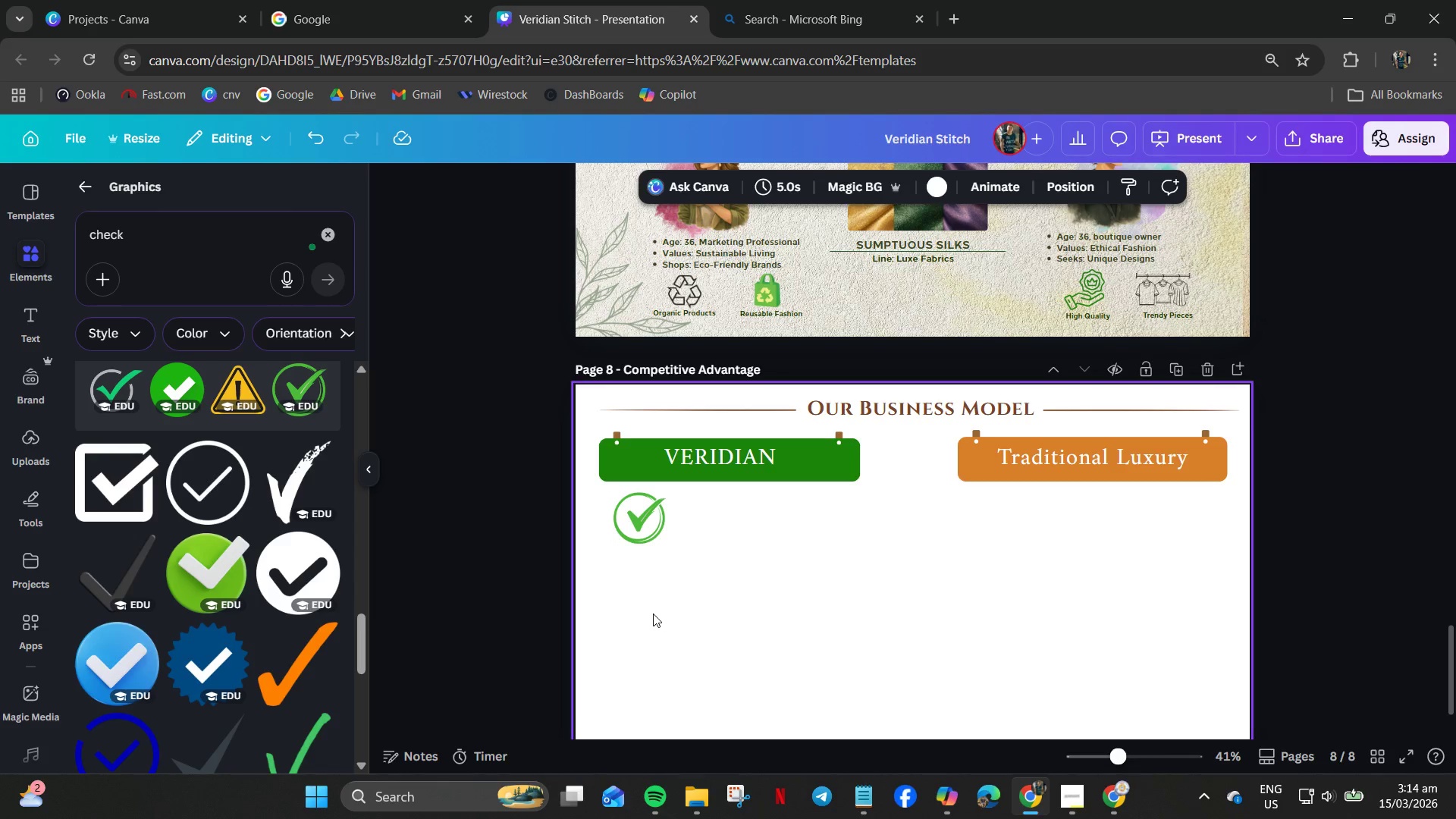 
wait(7.47)
 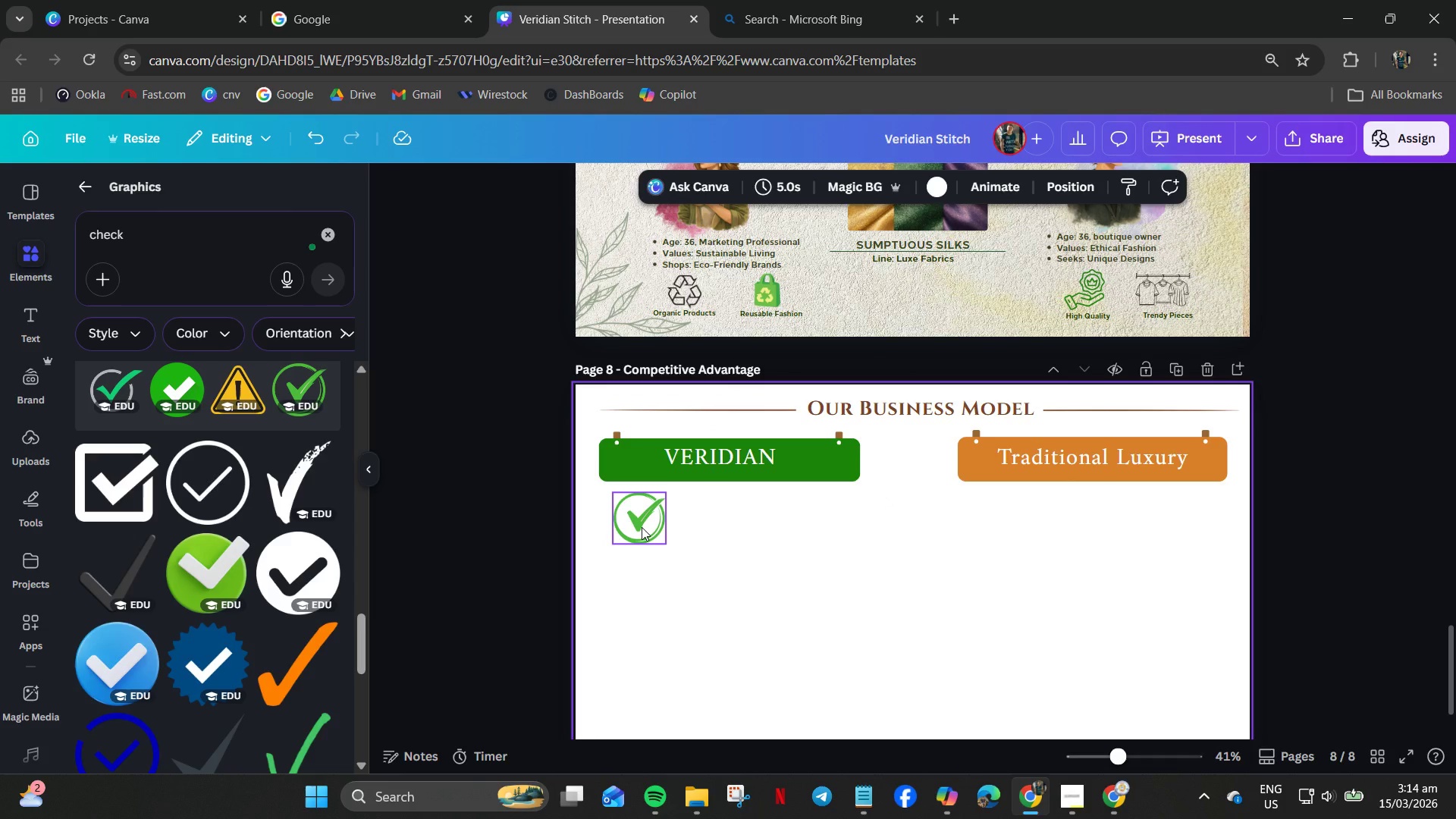 
left_click_drag(start_coordinate=[639, 519], to_coordinate=[741, 516])
 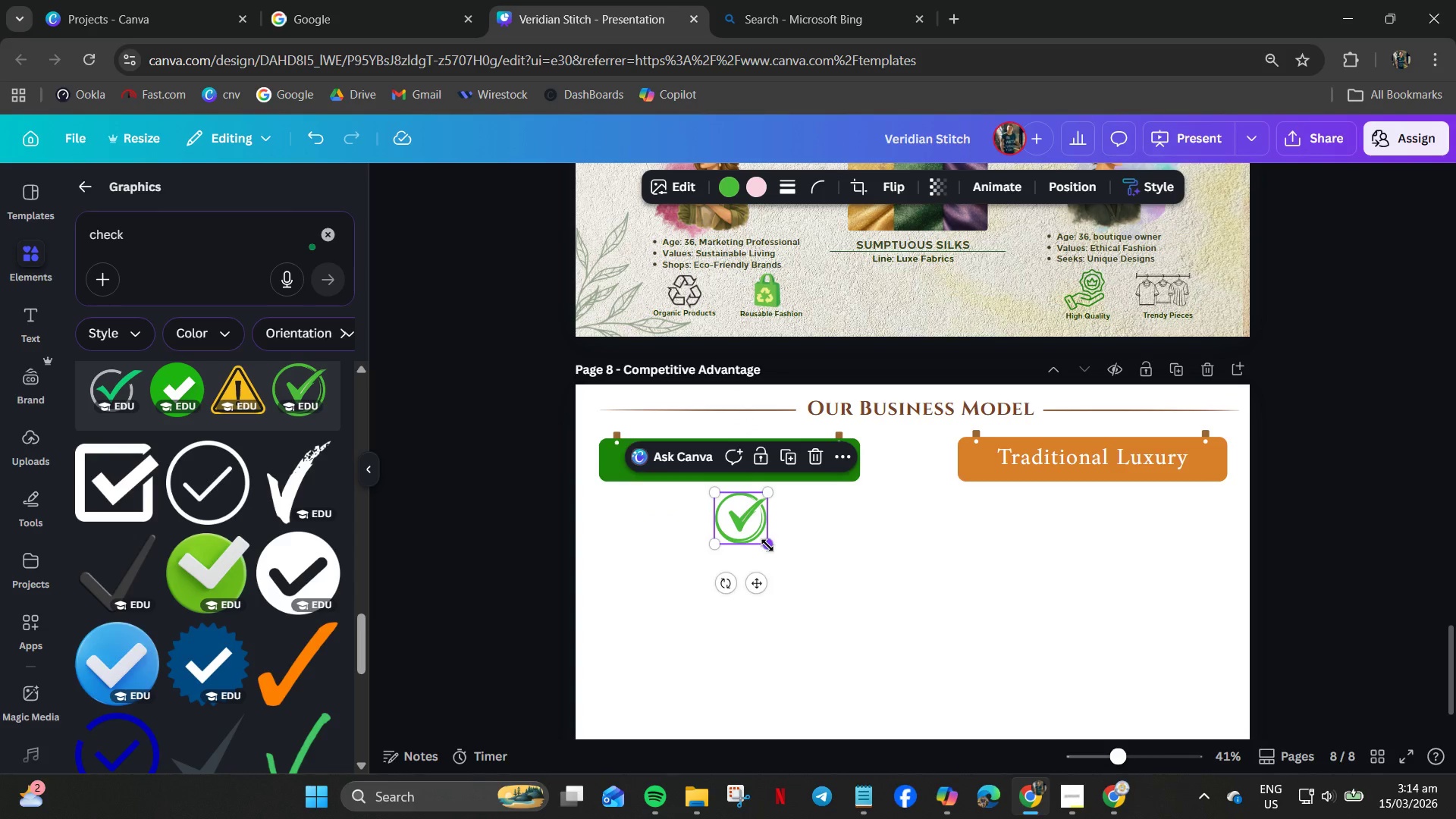 
left_click_drag(start_coordinate=[767, 545], to_coordinate=[746, 524])
 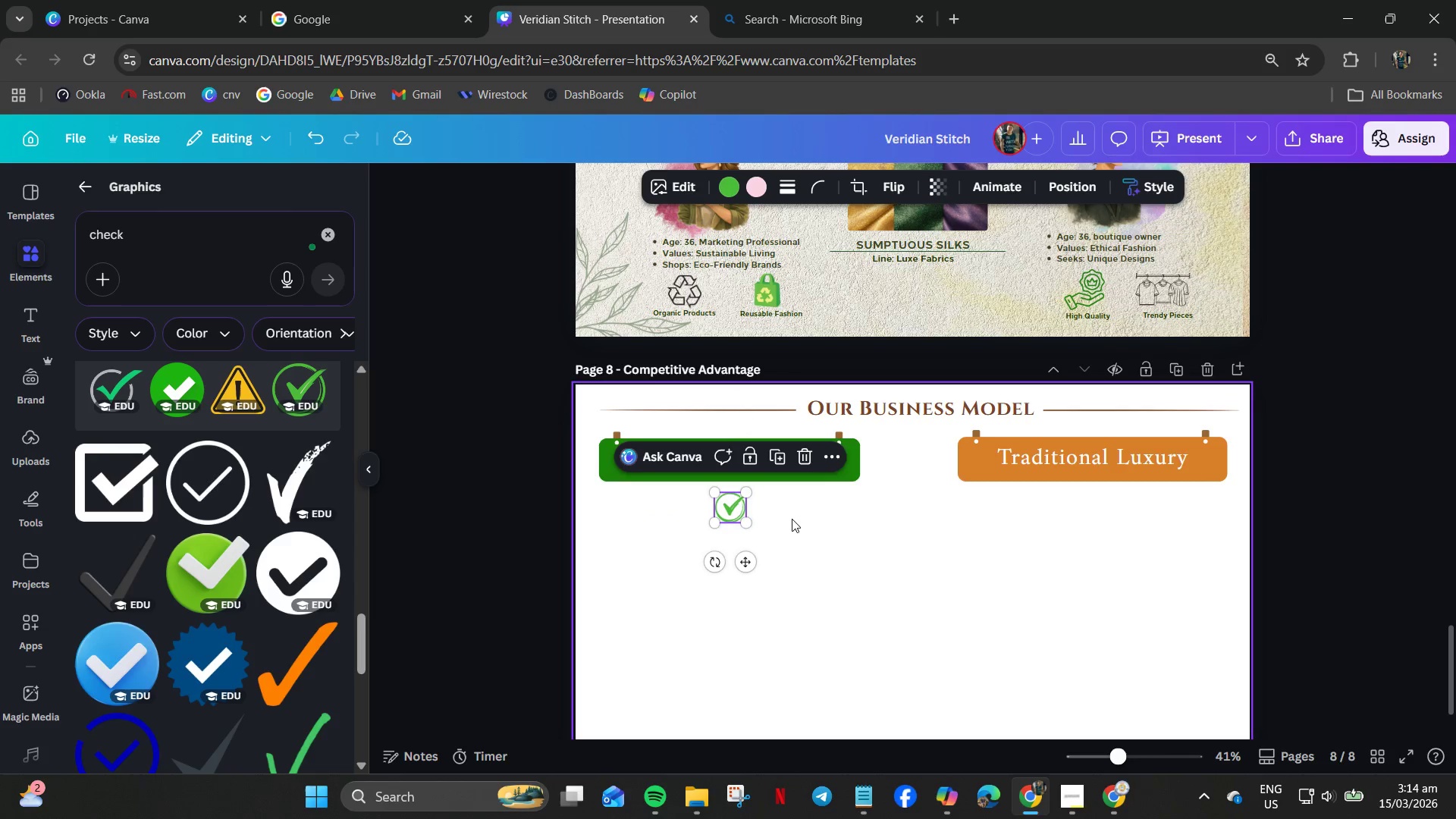 
left_click([792, 519])
 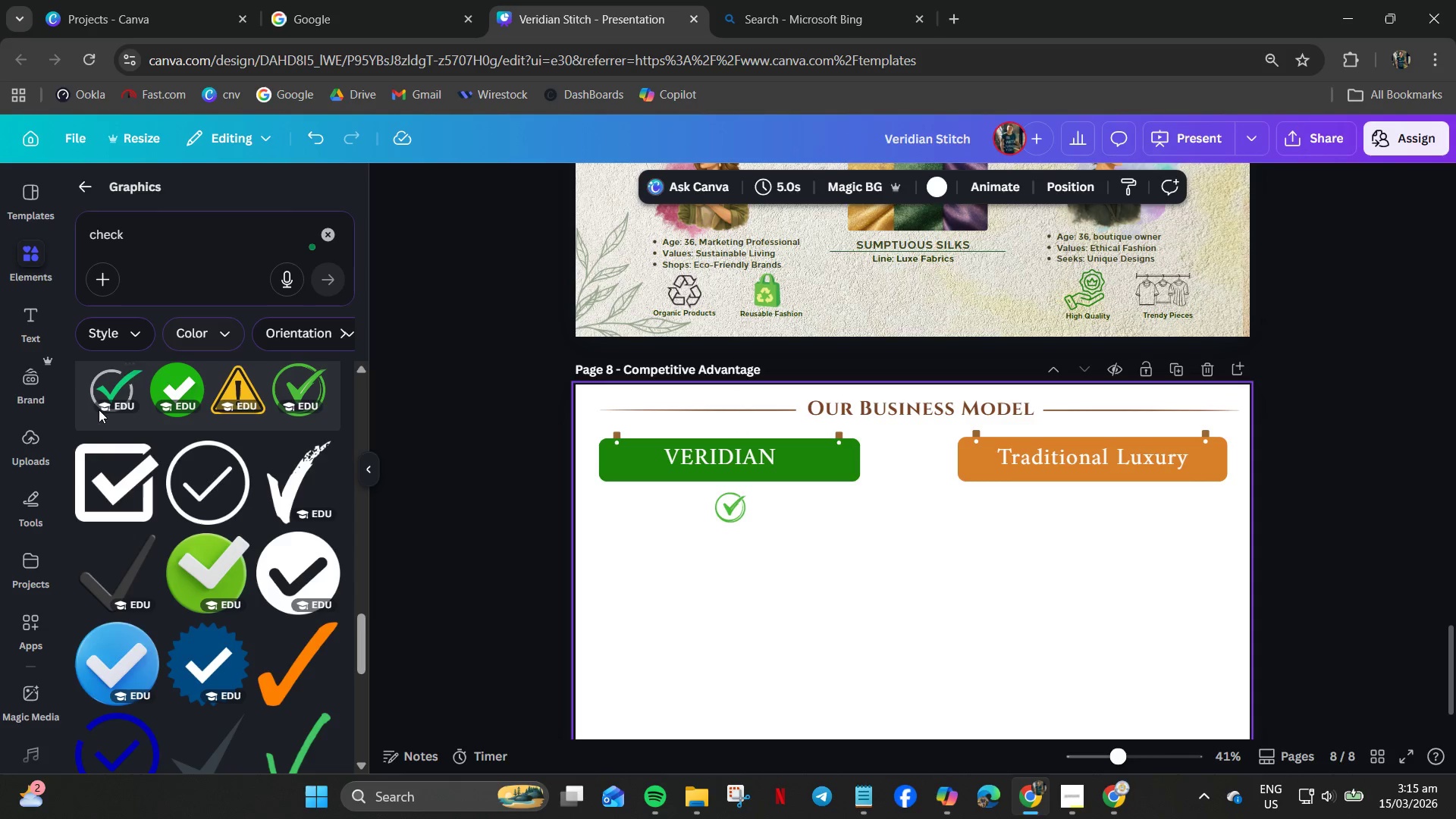 
scroll: coordinate [755, 443], scroll_direction: up, amount: 1.0
 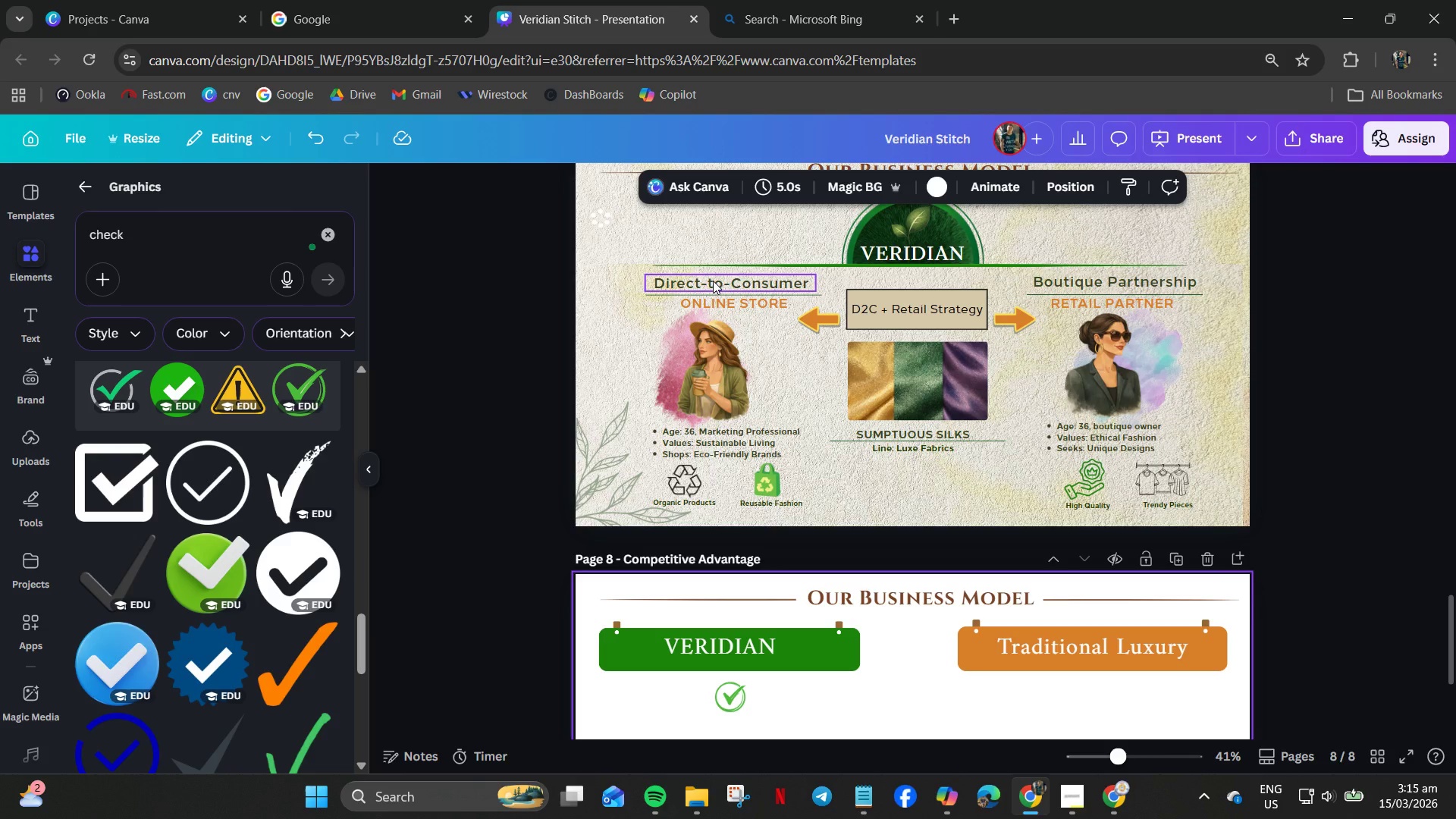 
left_click([713, 281])
 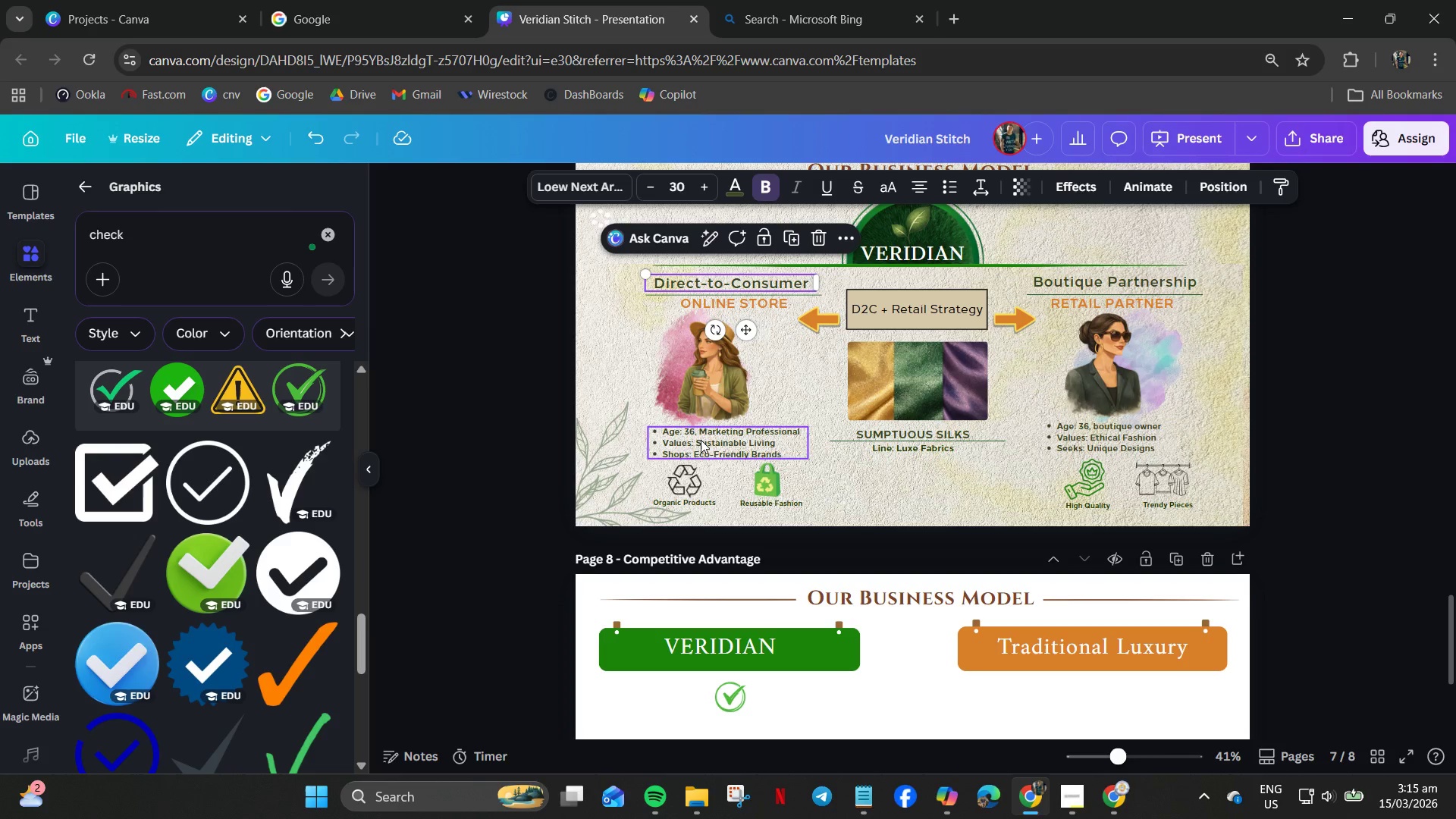 
key(Control+C)
 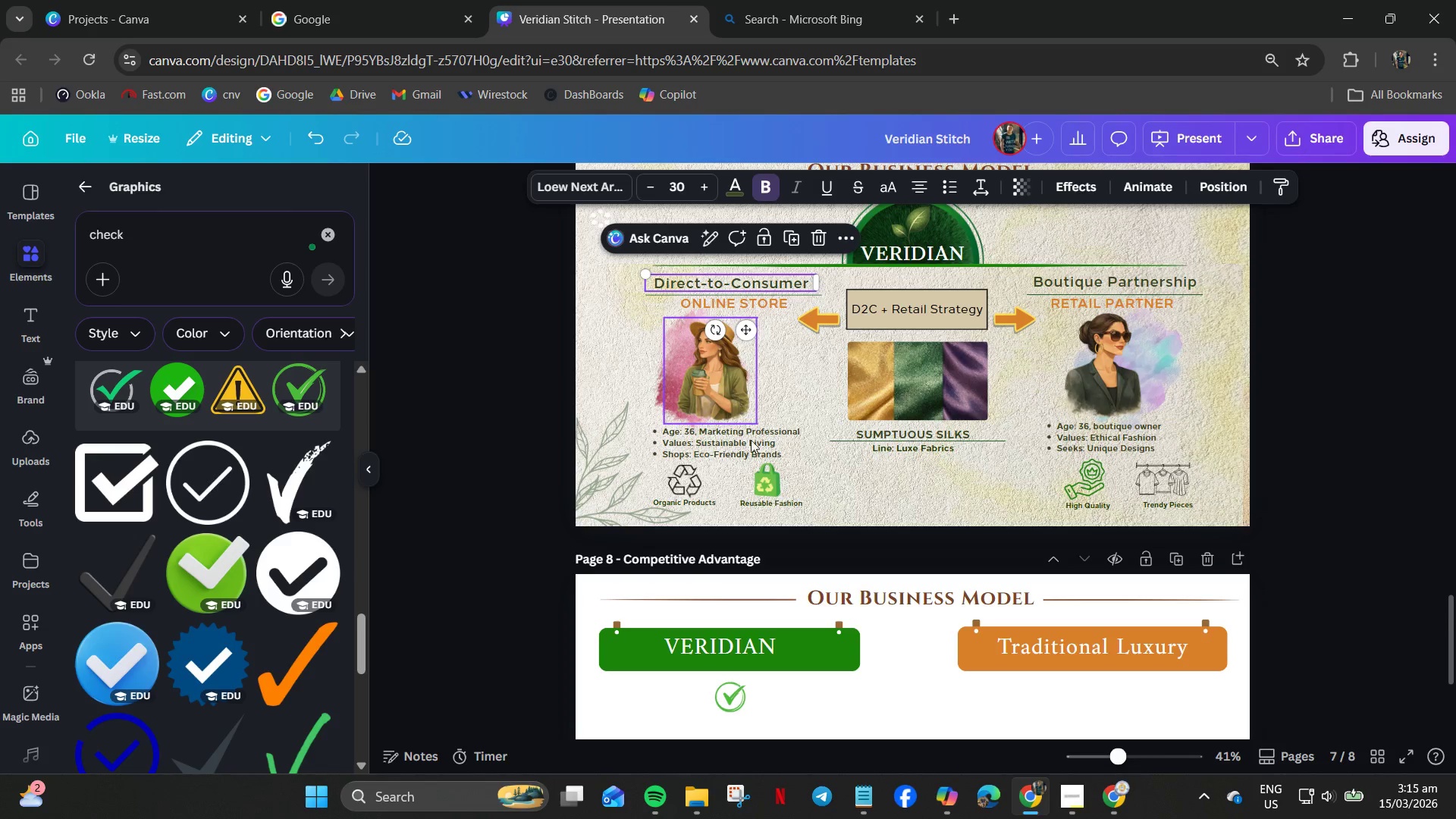 
scroll: coordinate [759, 478], scroll_direction: down, amount: 3.0
 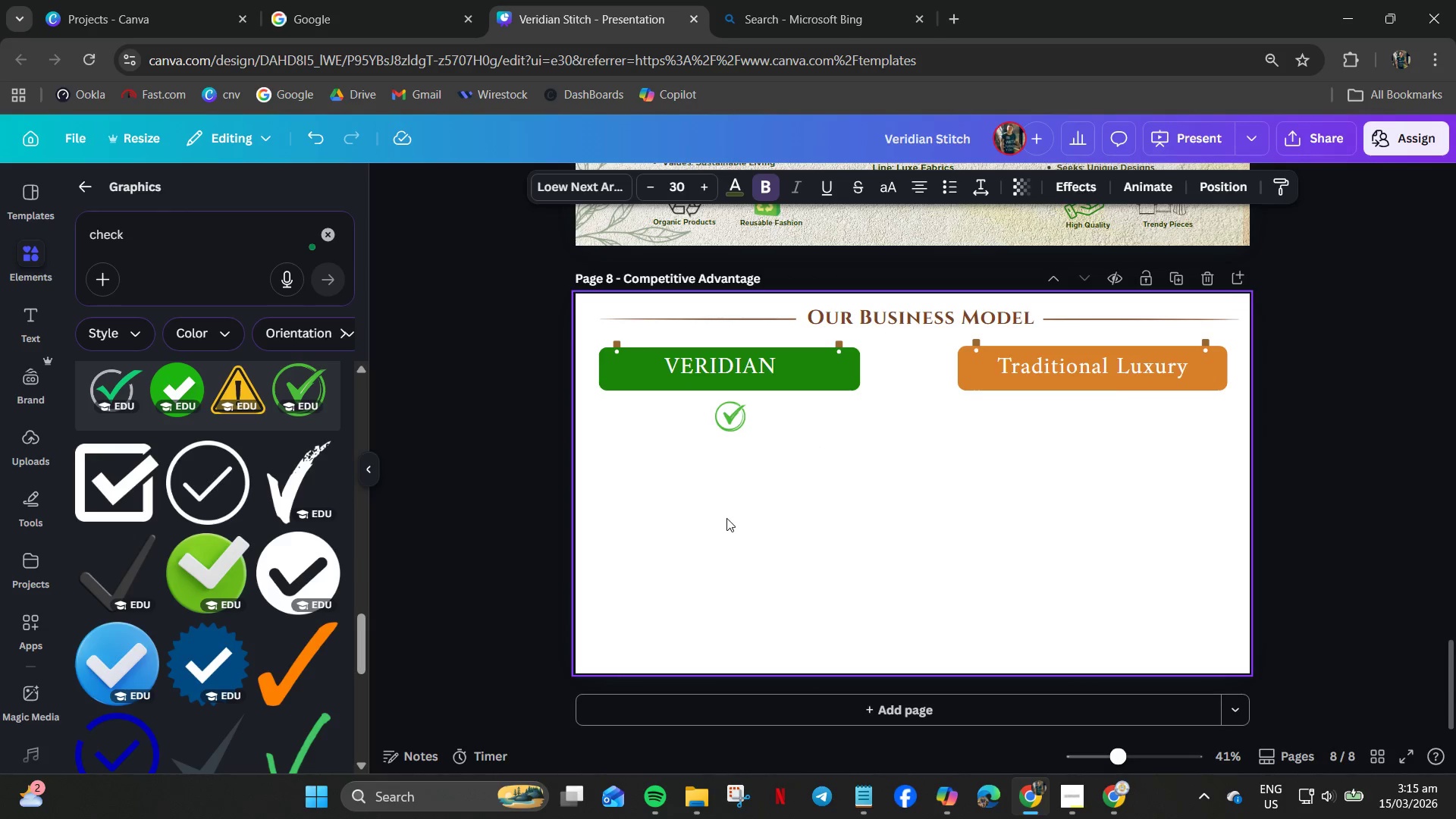 
left_click([733, 501])
 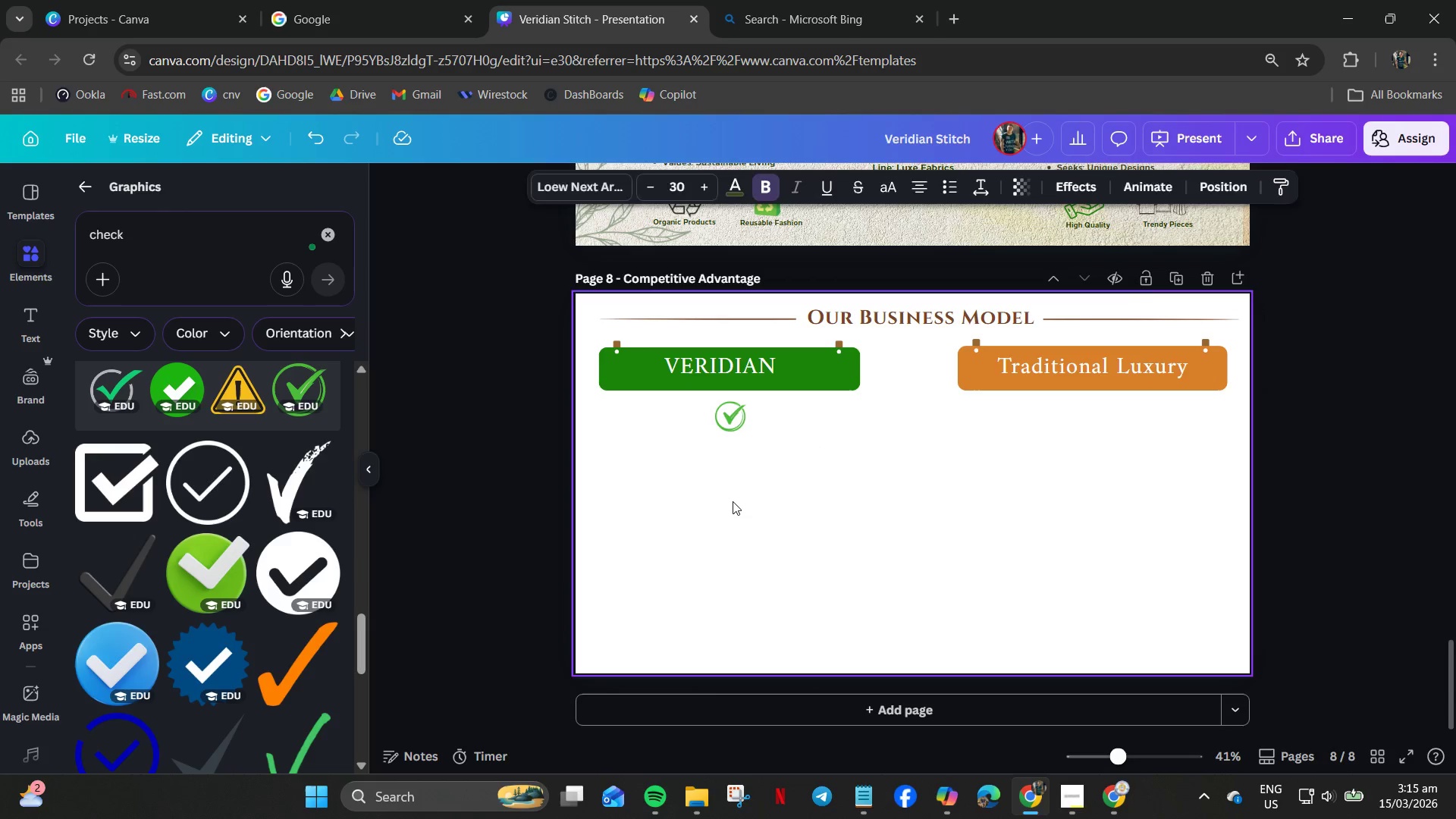 
key(Control+V)
 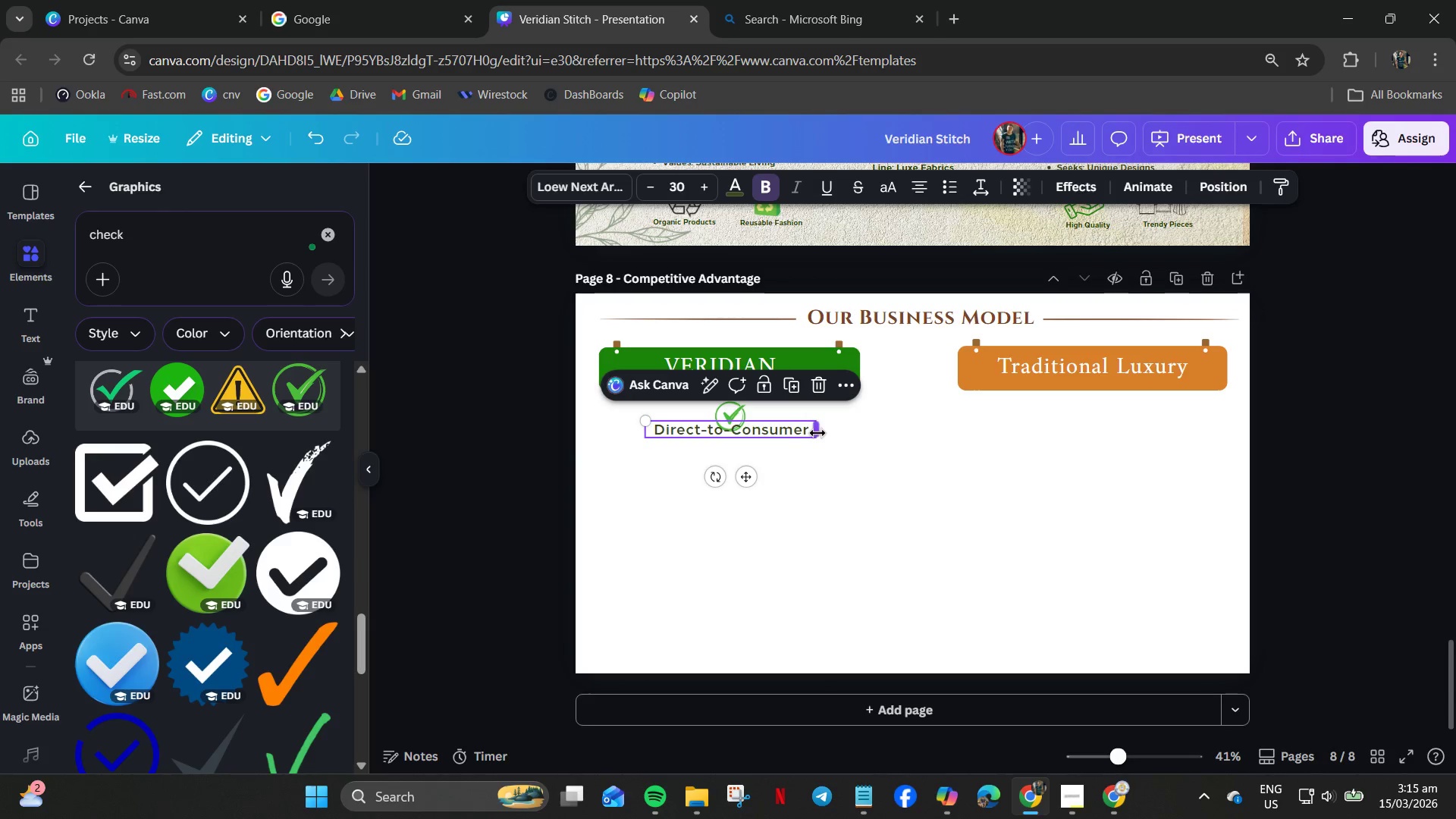 
left_click_drag(start_coordinate=[769, 428], to_coordinate=[725, 412])
 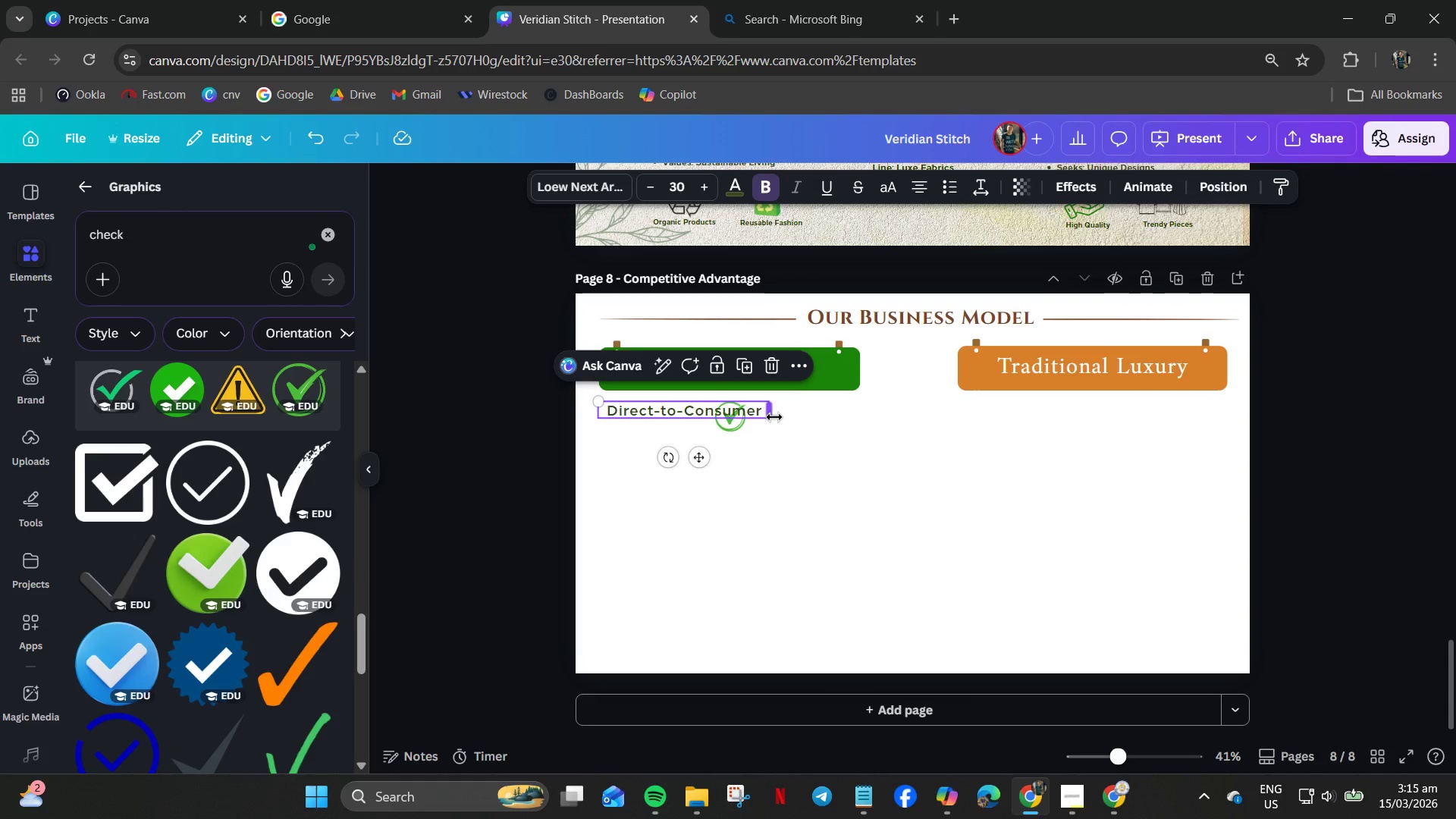 
left_click_drag(start_coordinate=[774, 417], to_coordinate=[713, 413])
 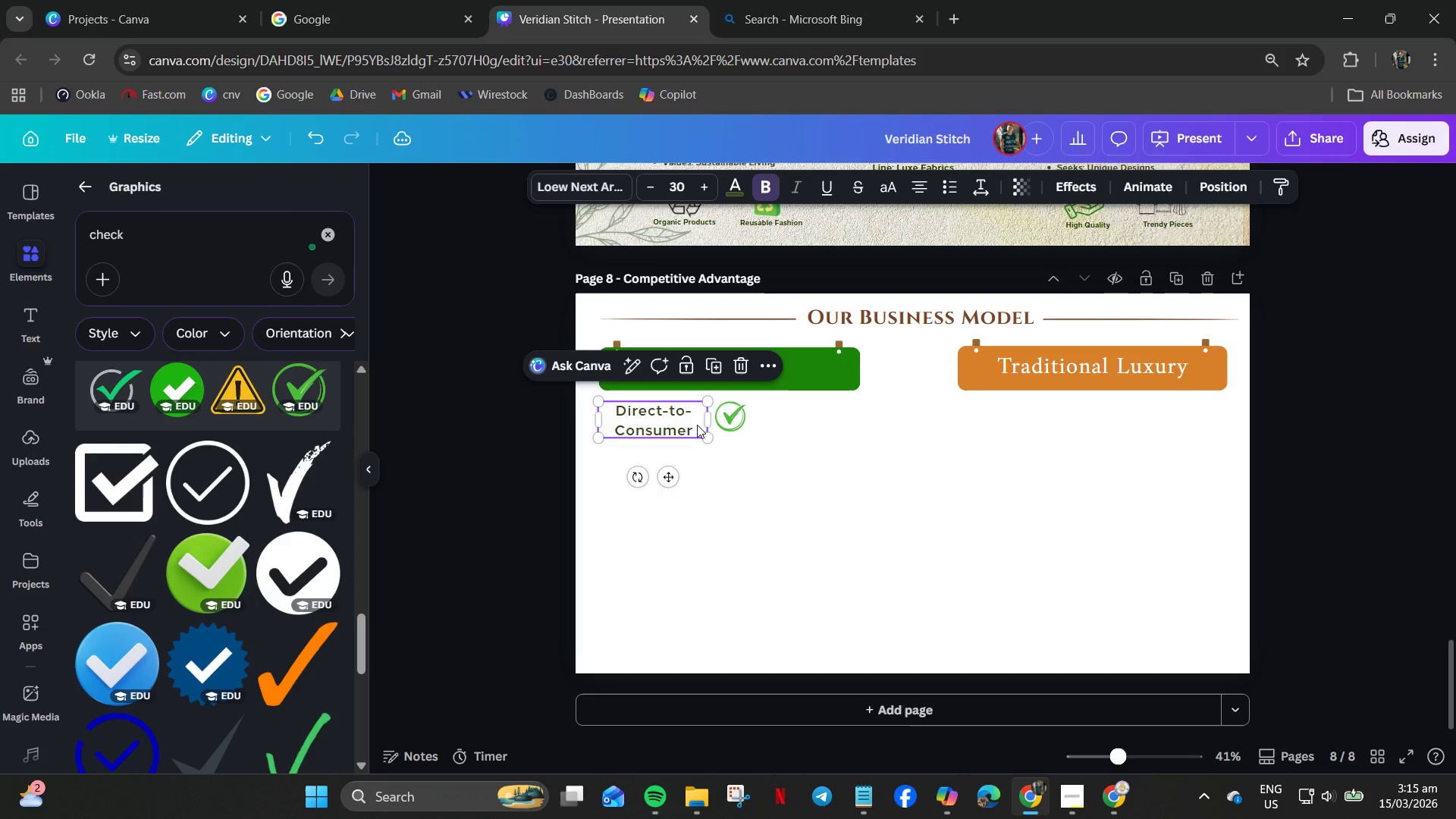 
left_click([697, 425])
 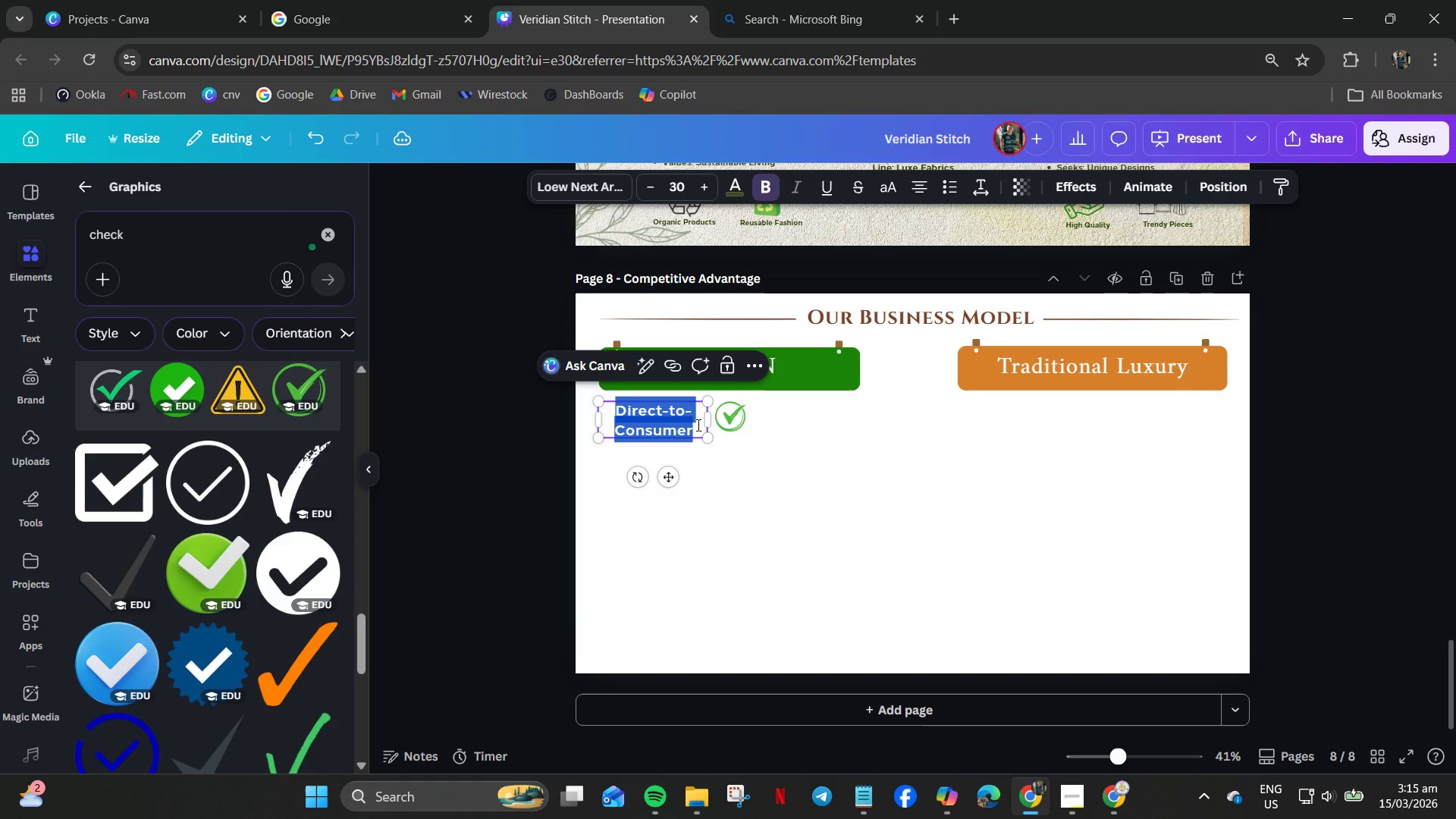 
key(Control+A)
 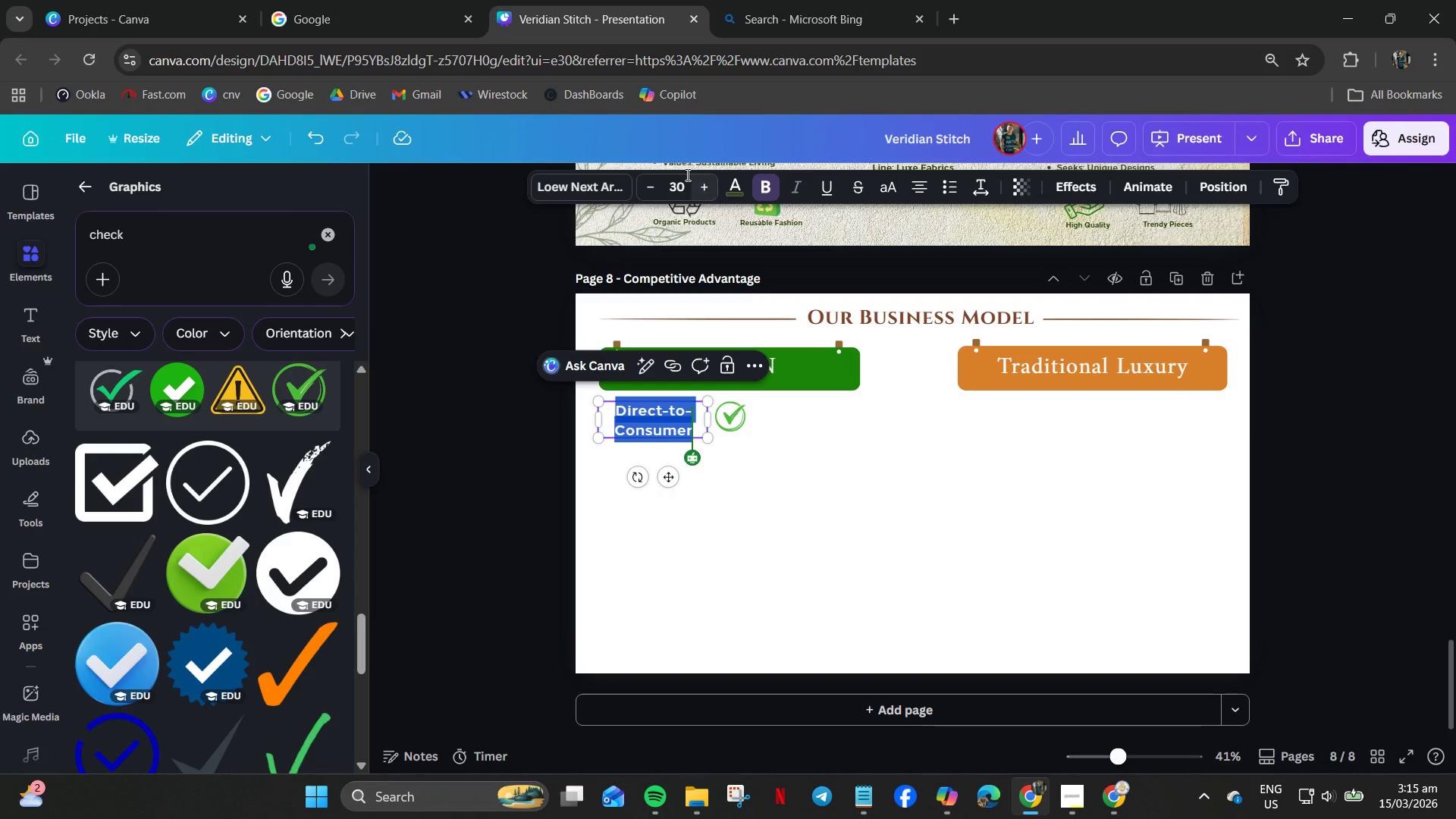 
left_click([683, 178])
 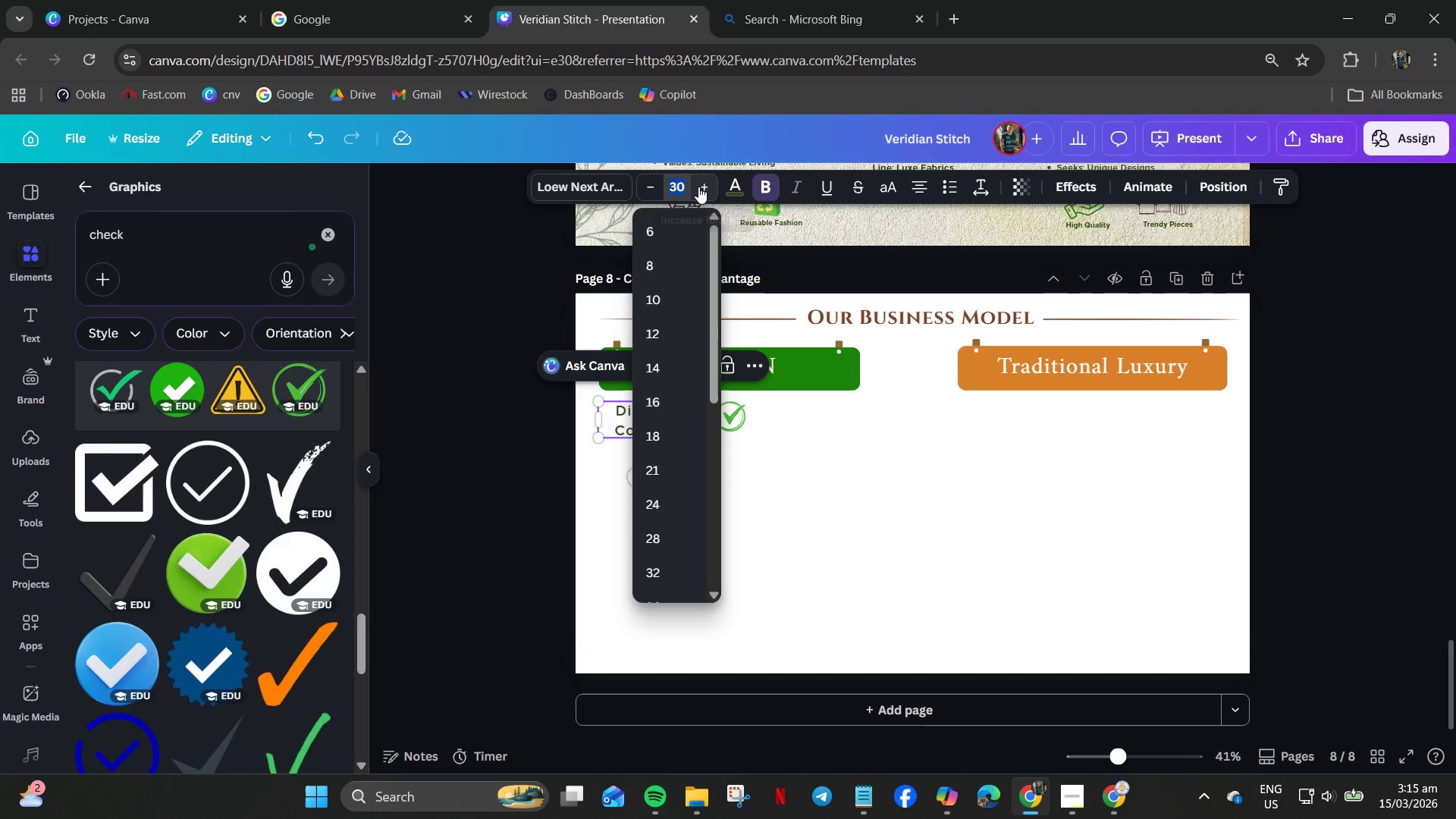 
key(Numpad2)
 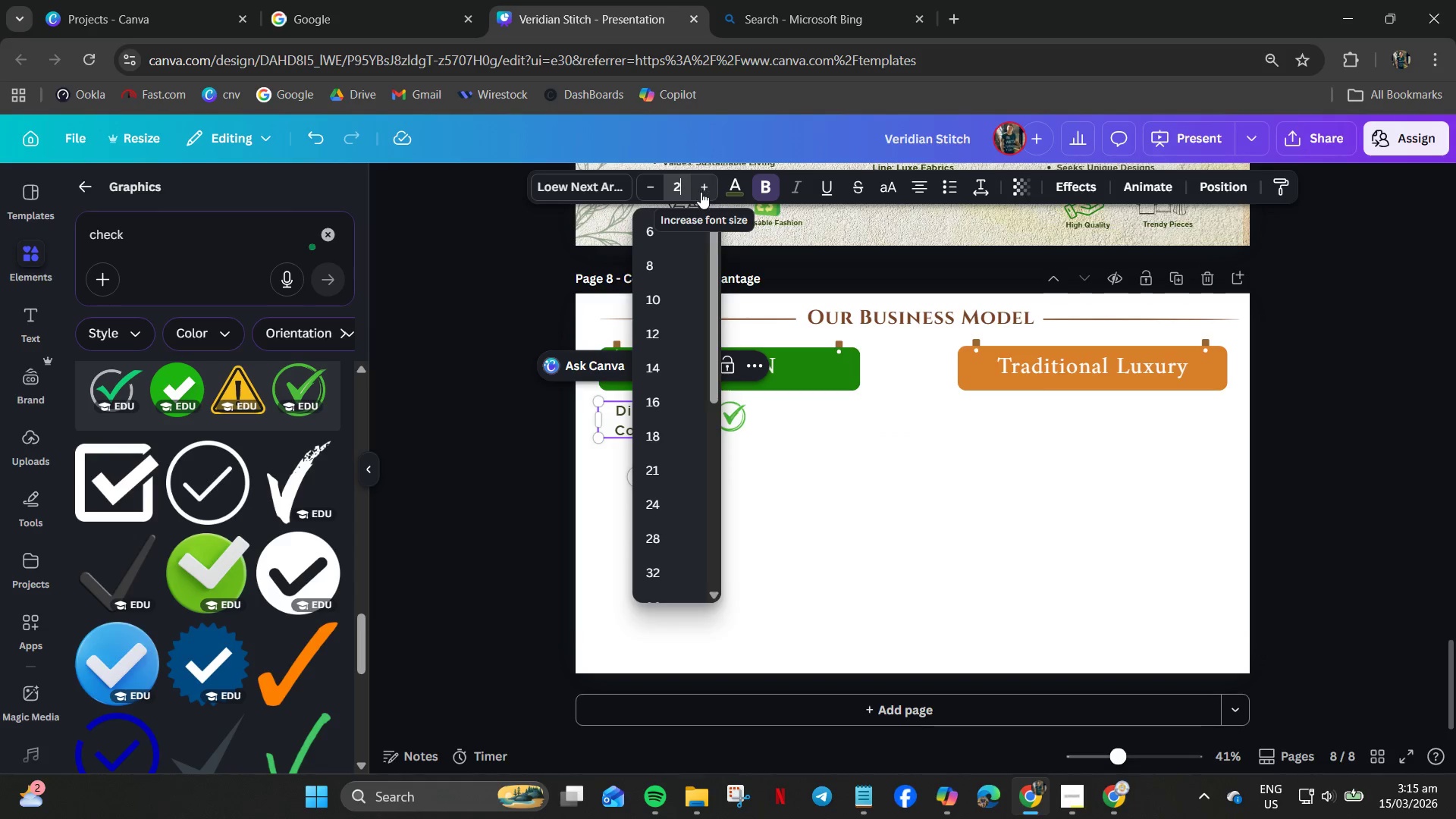 
key(Numpad0)
 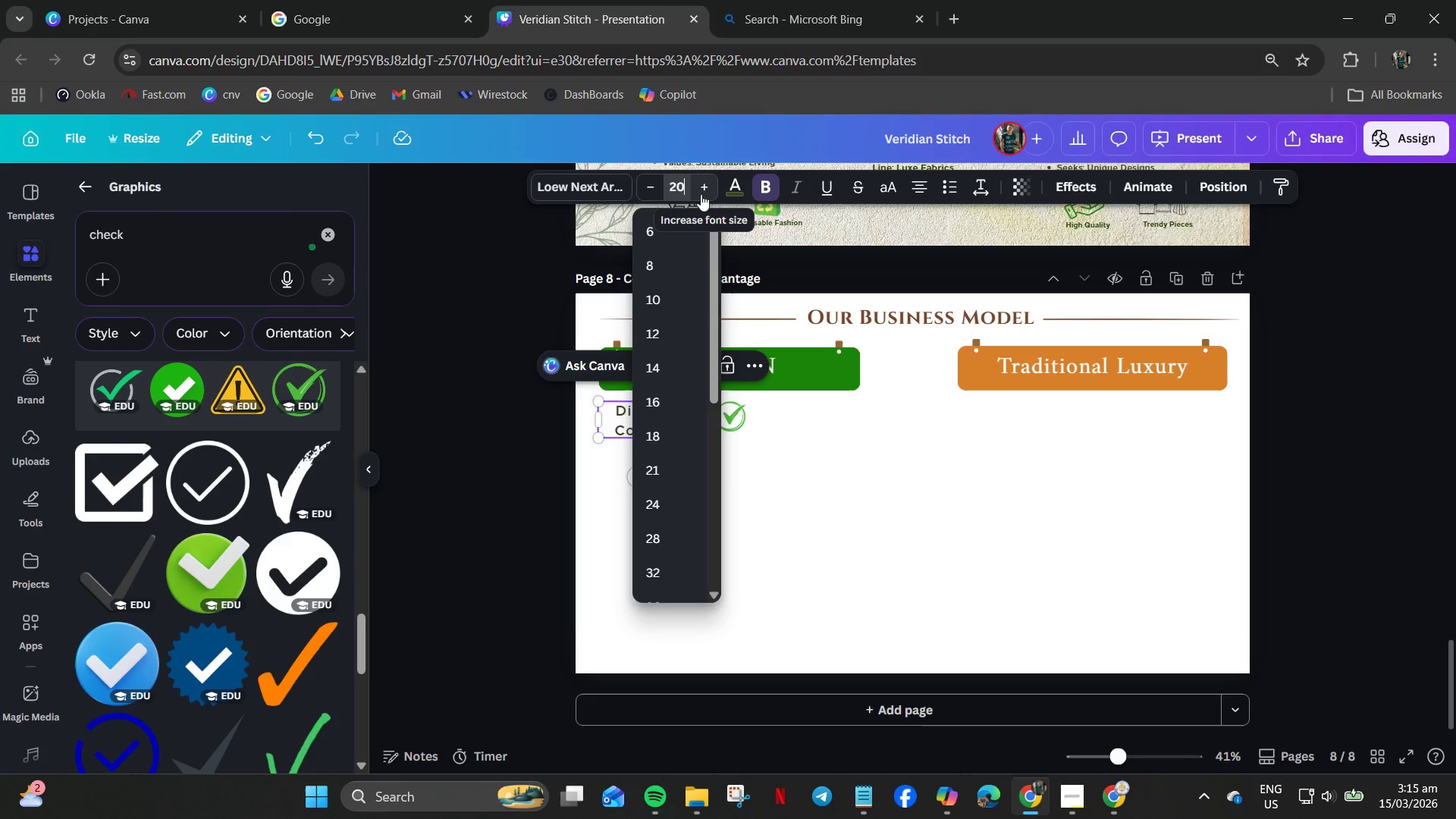 
key(NumpadEnter)
 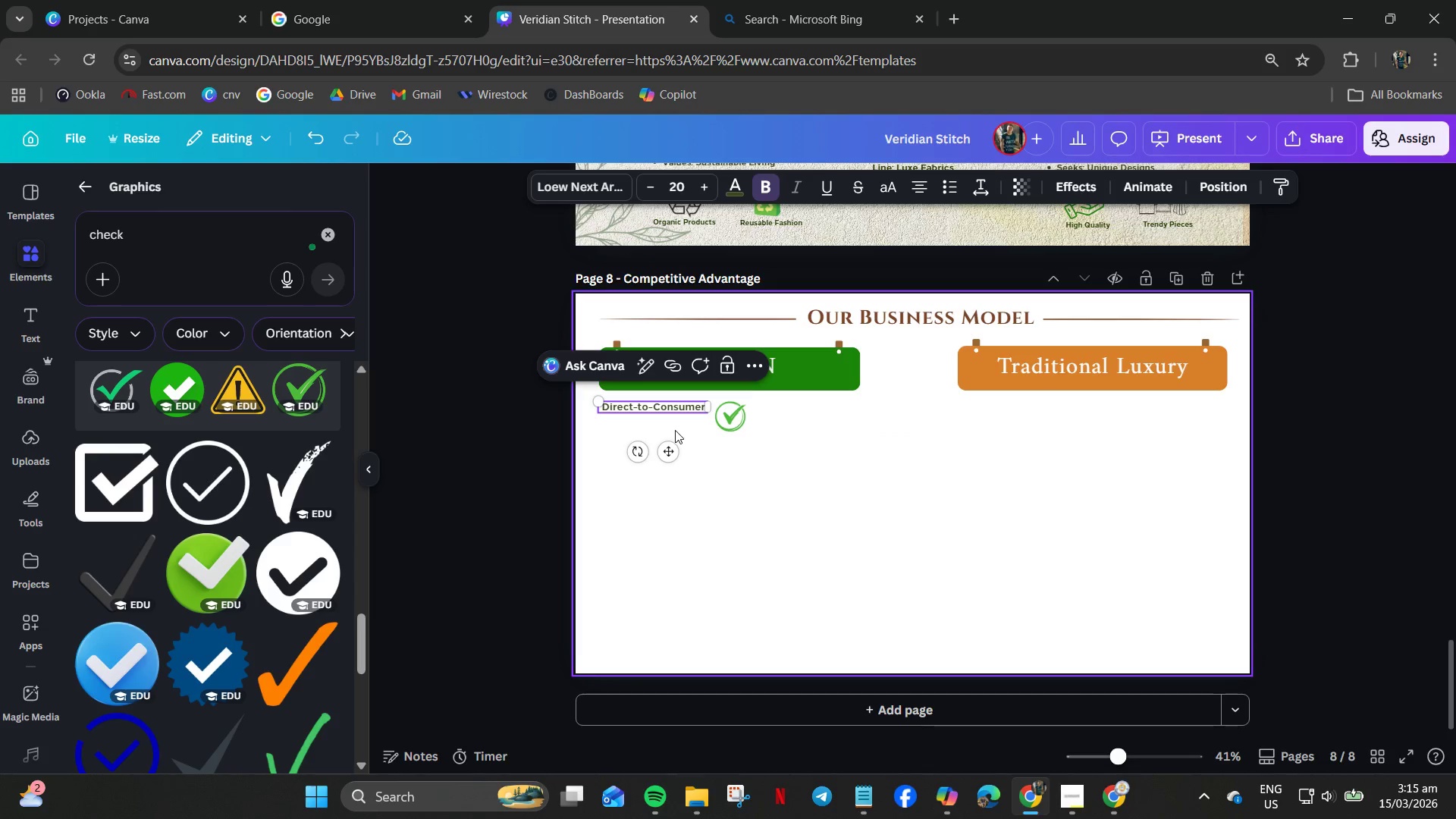 
left_click_drag(start_coordinate=[668, 409], to_coordinate=[669, 419])
 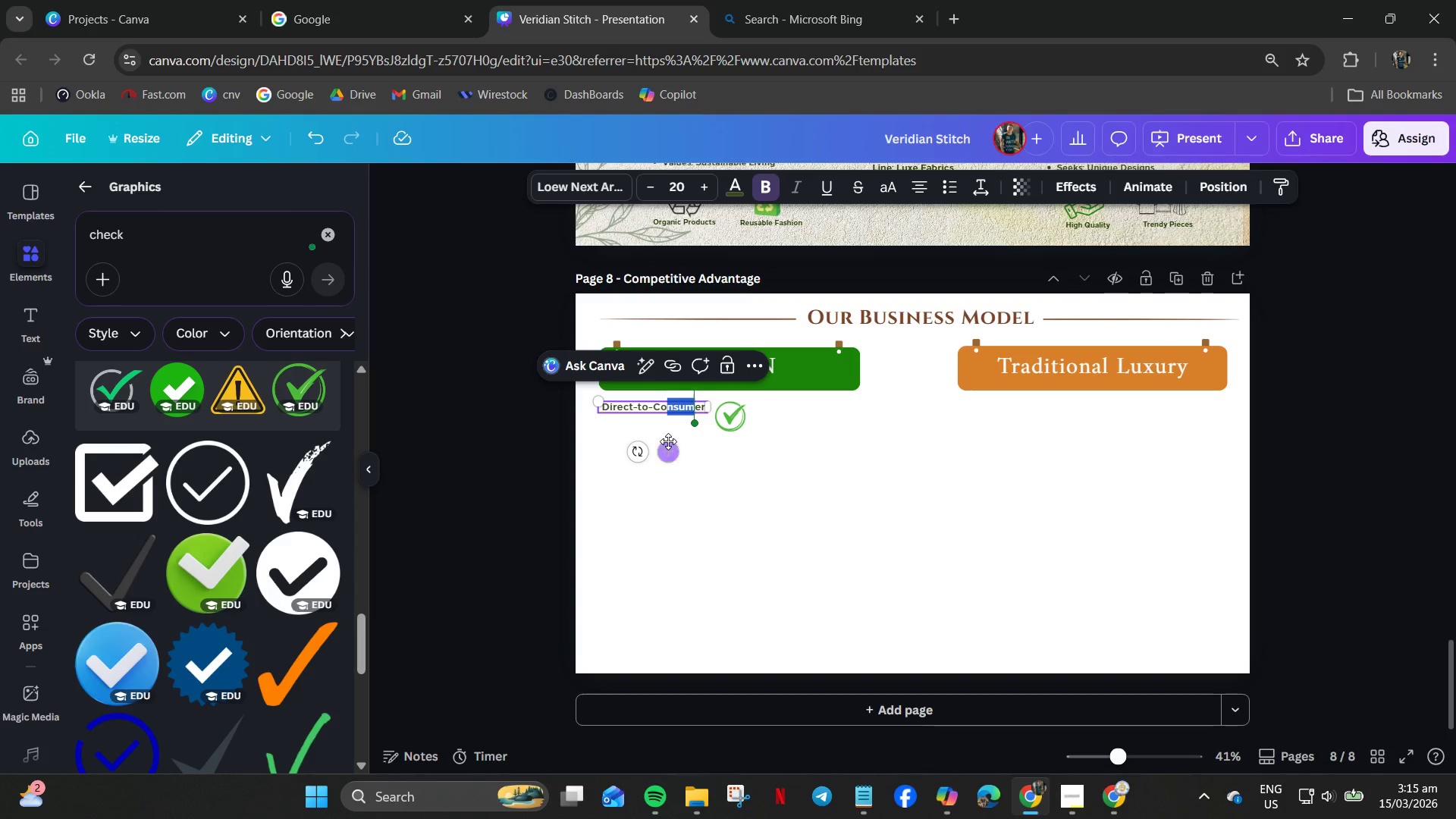 
left_click_drag(start_coordinate=[667, 447], to_coordinate=[667, 456])
 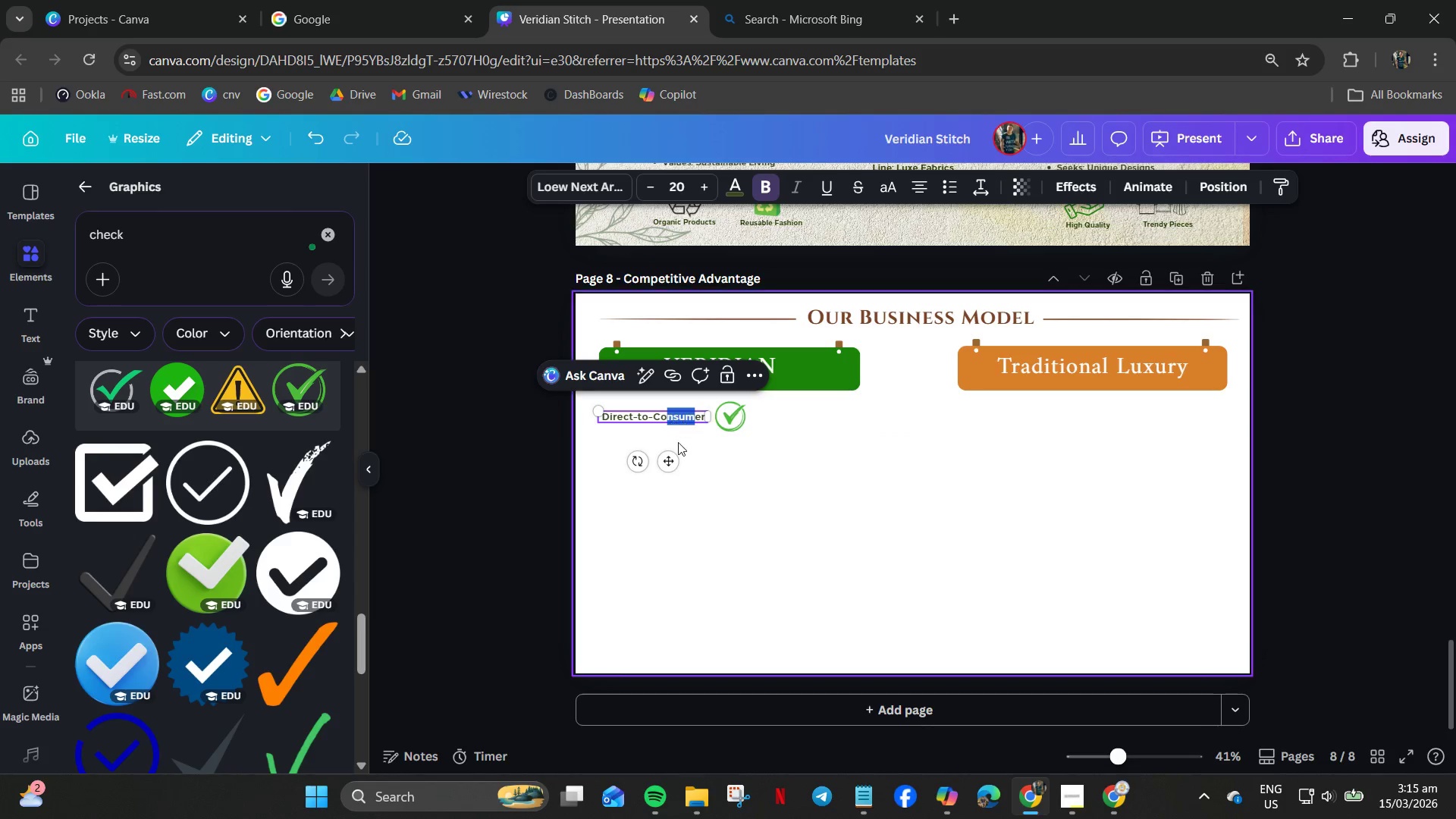 
left_click([686, 441])
 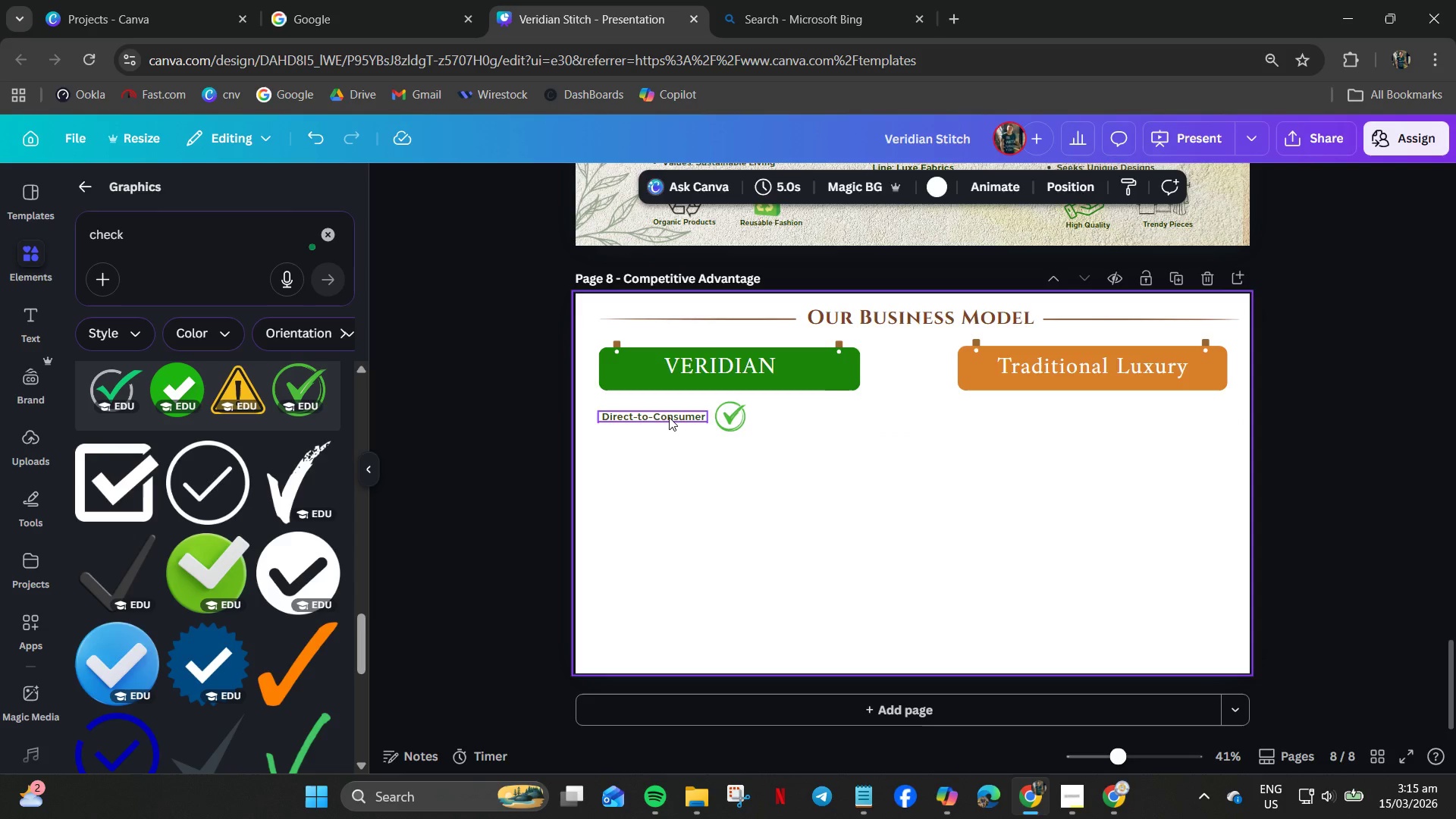 
left_click([669, 417])
 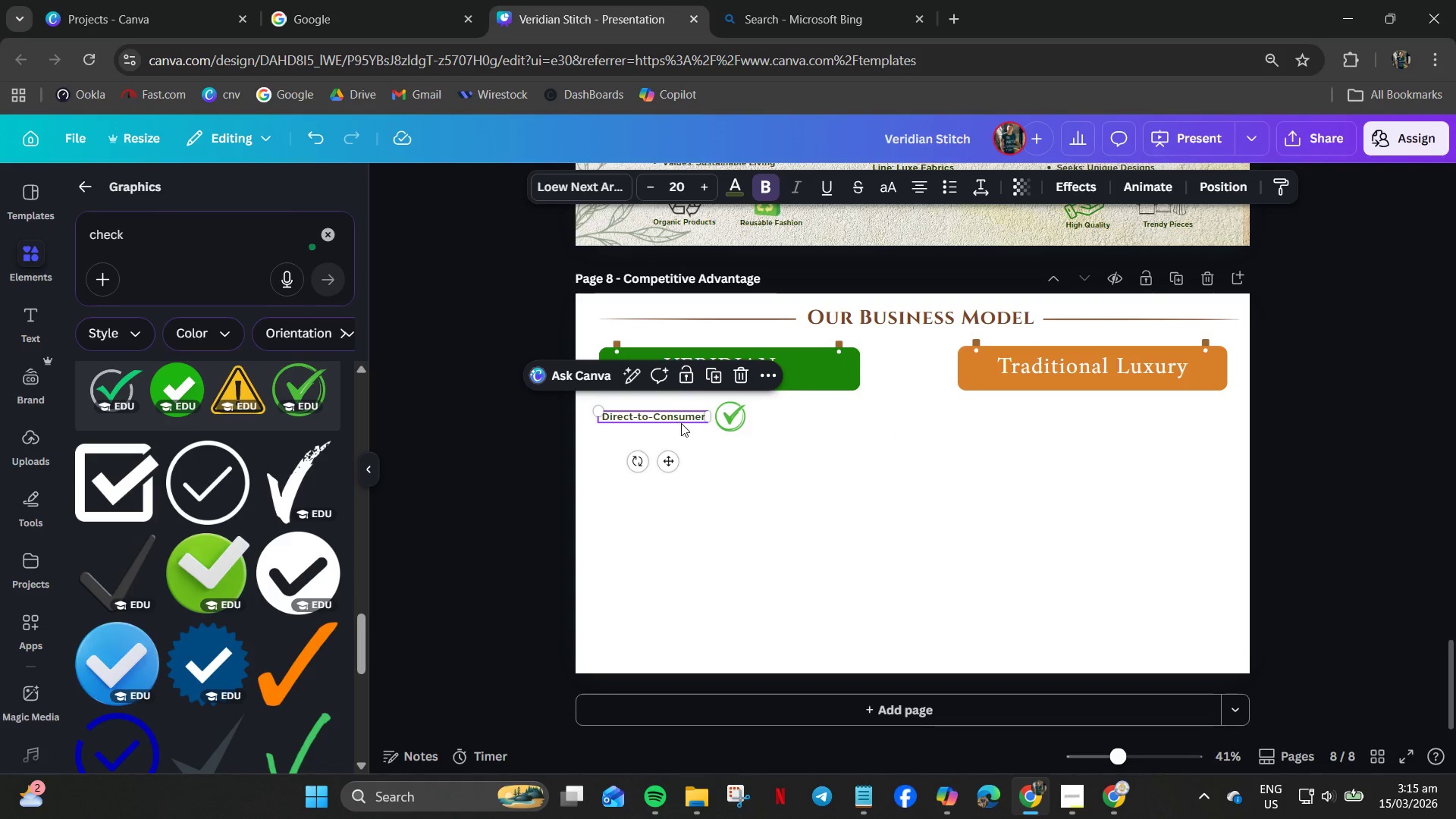 
key(Control+C)
 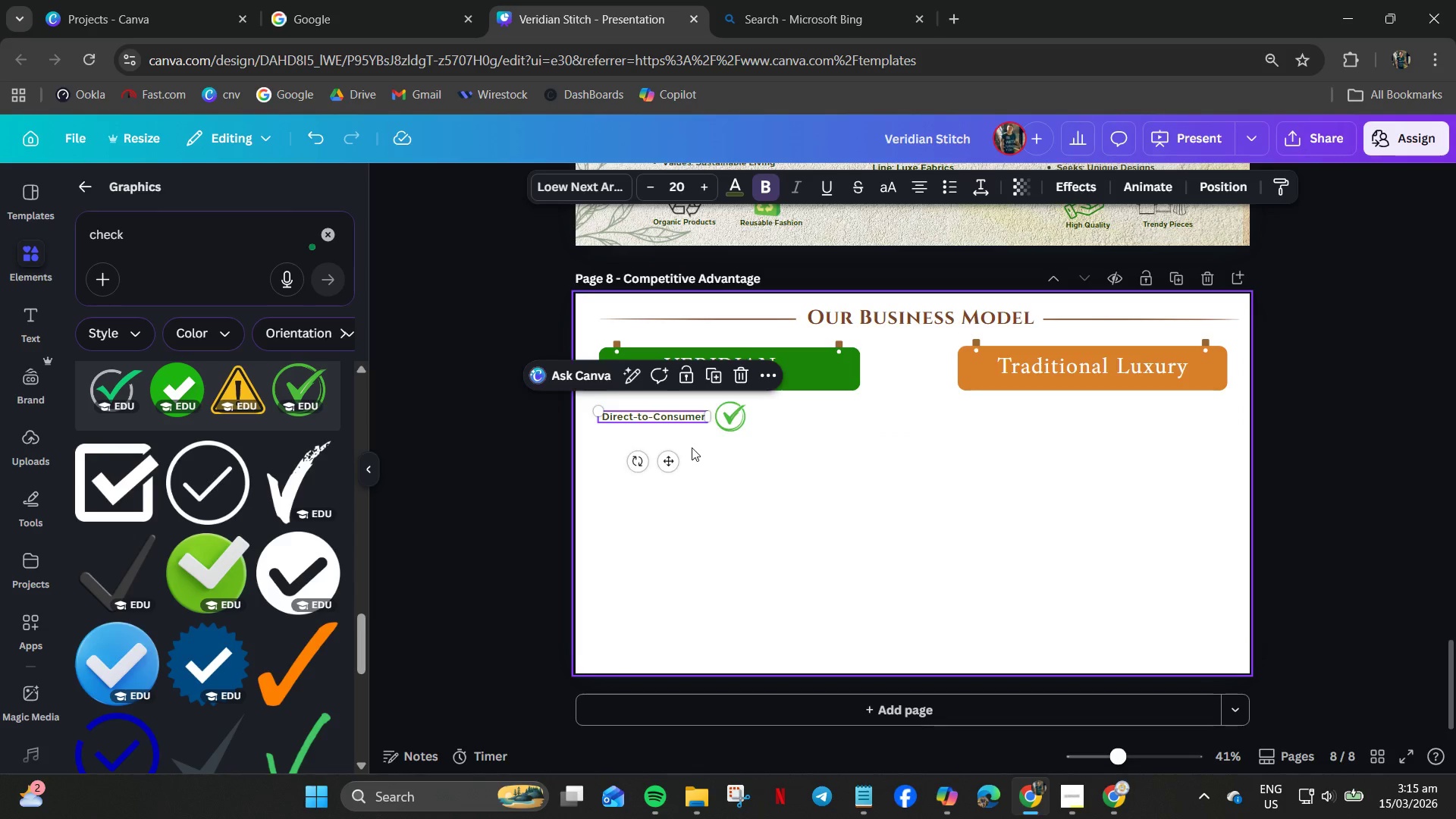 
key(Control+V)
 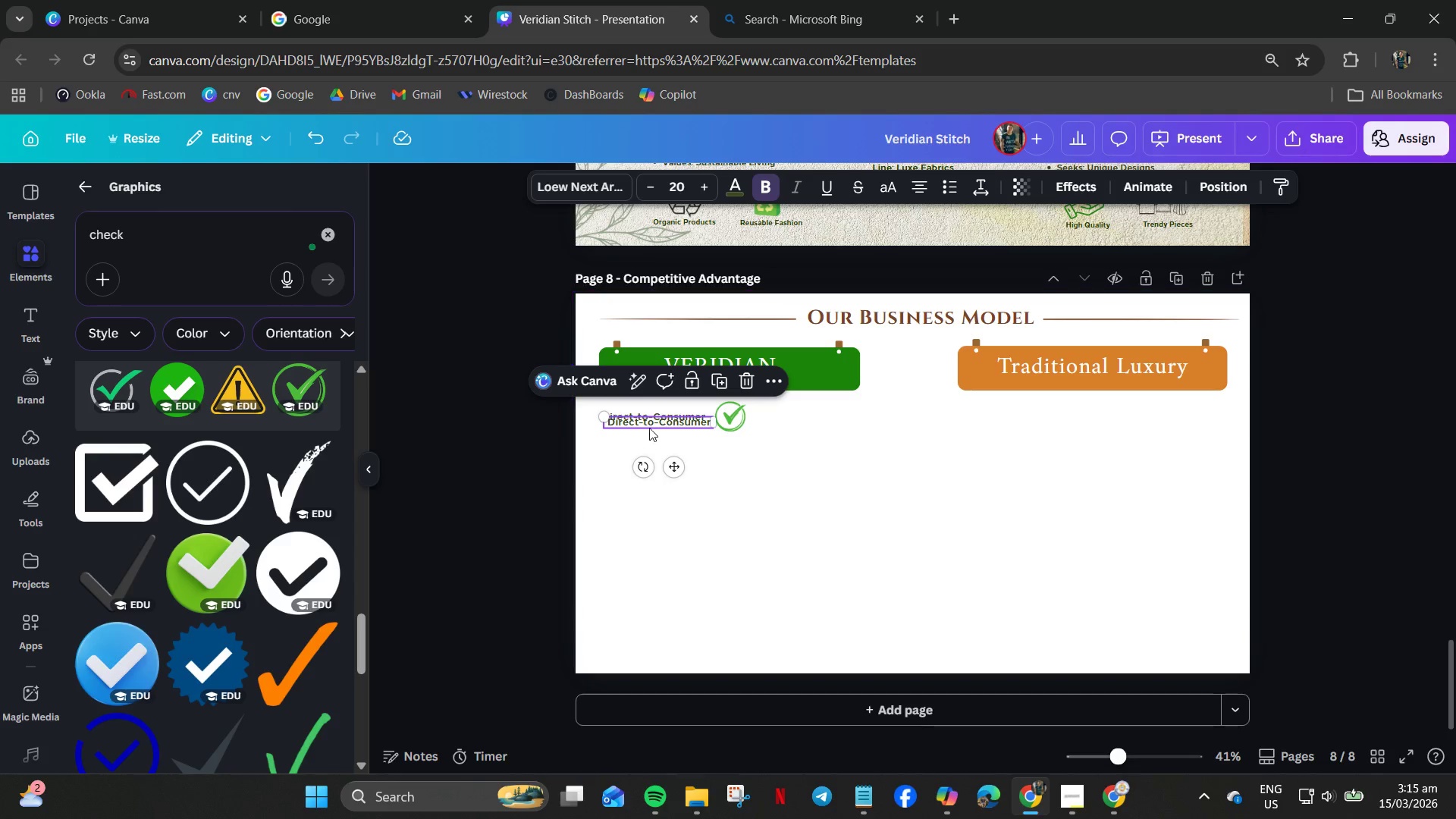 
left_click_drag(start_coordinate=[651, 424], to_coordinate=[804, 418])
 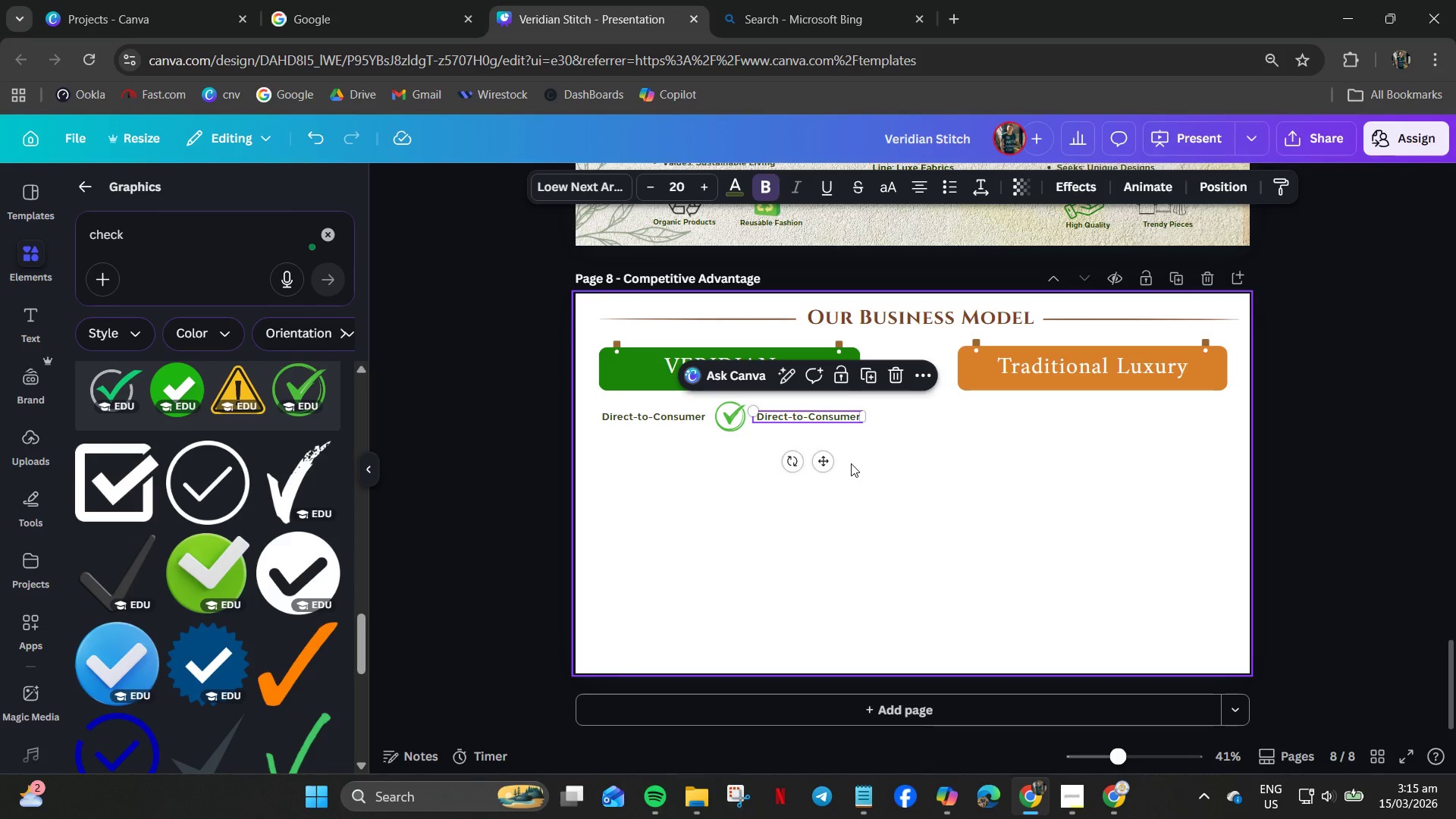 
wait(10.47)
 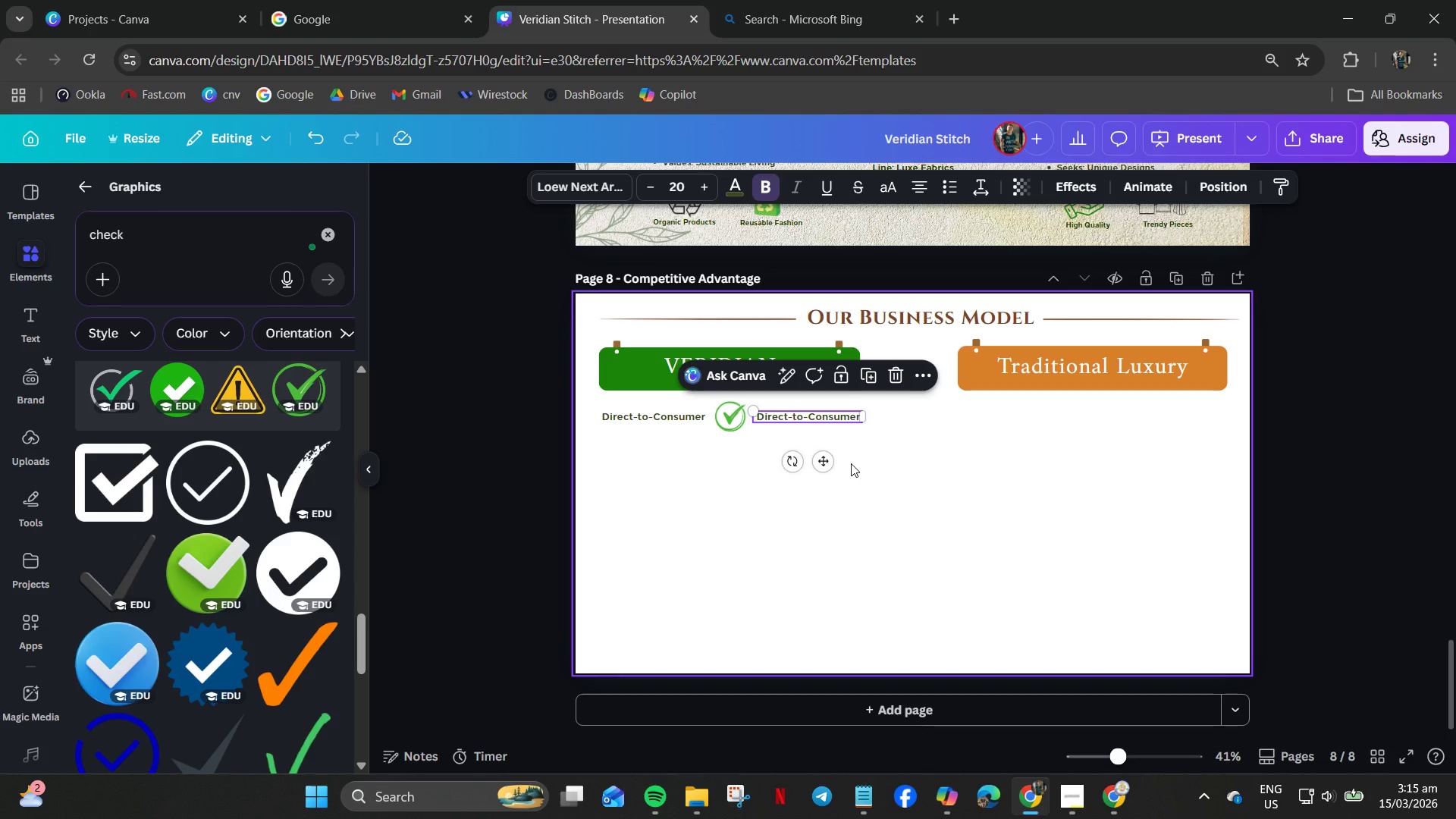 
double_click([923, 313])
 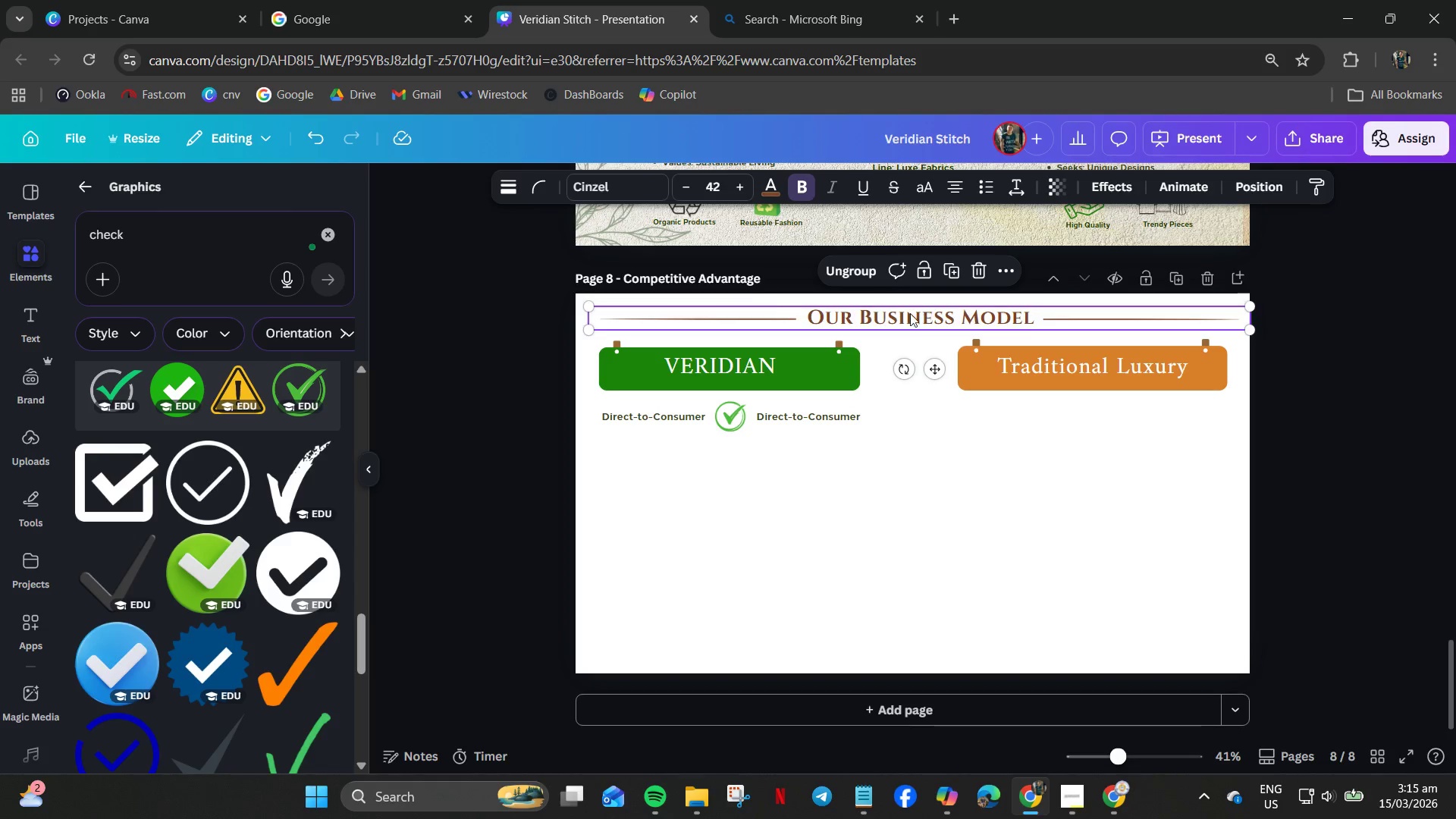 
mouse_move([878, 312])
 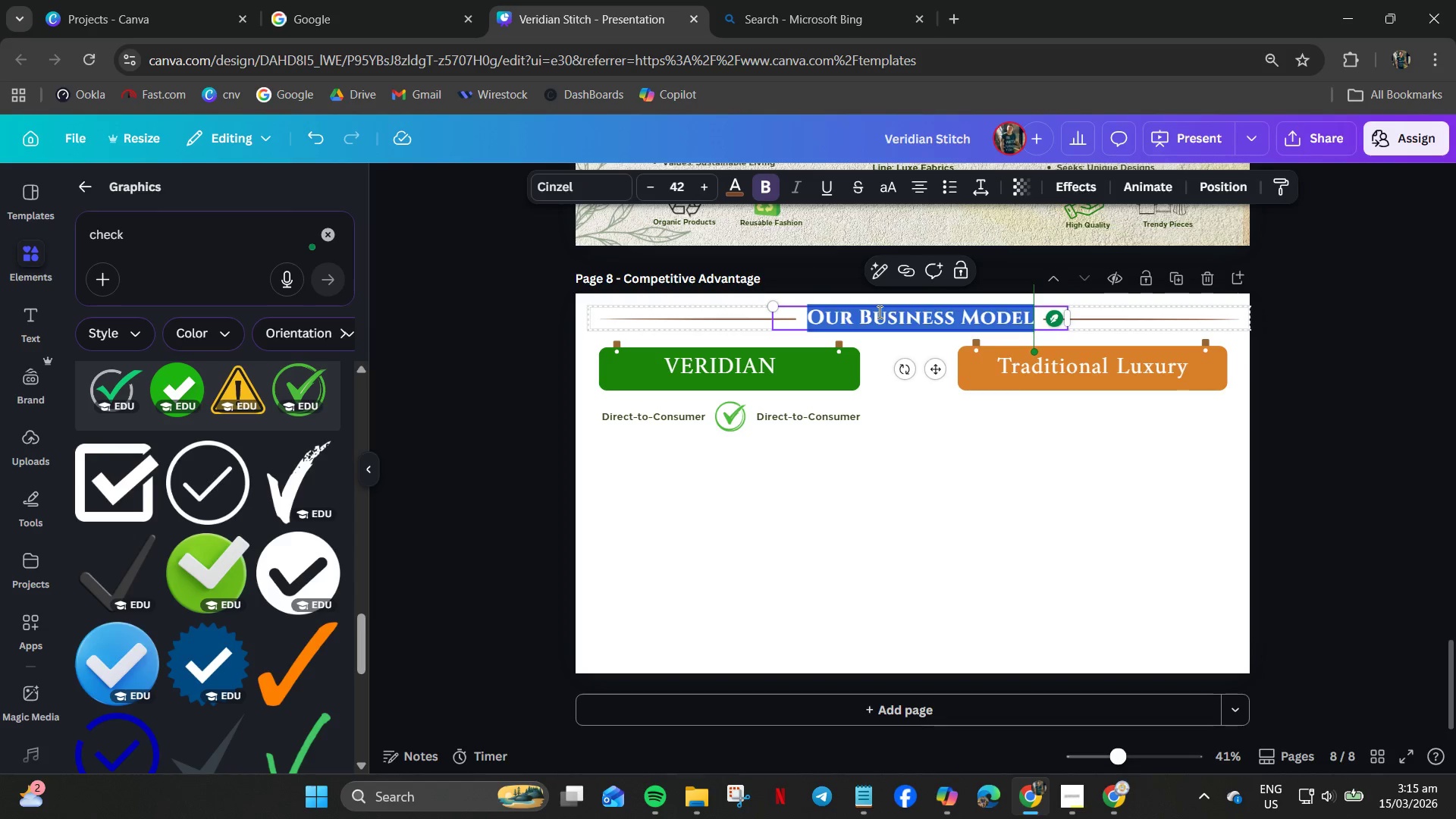 
double_click([878, 312])
 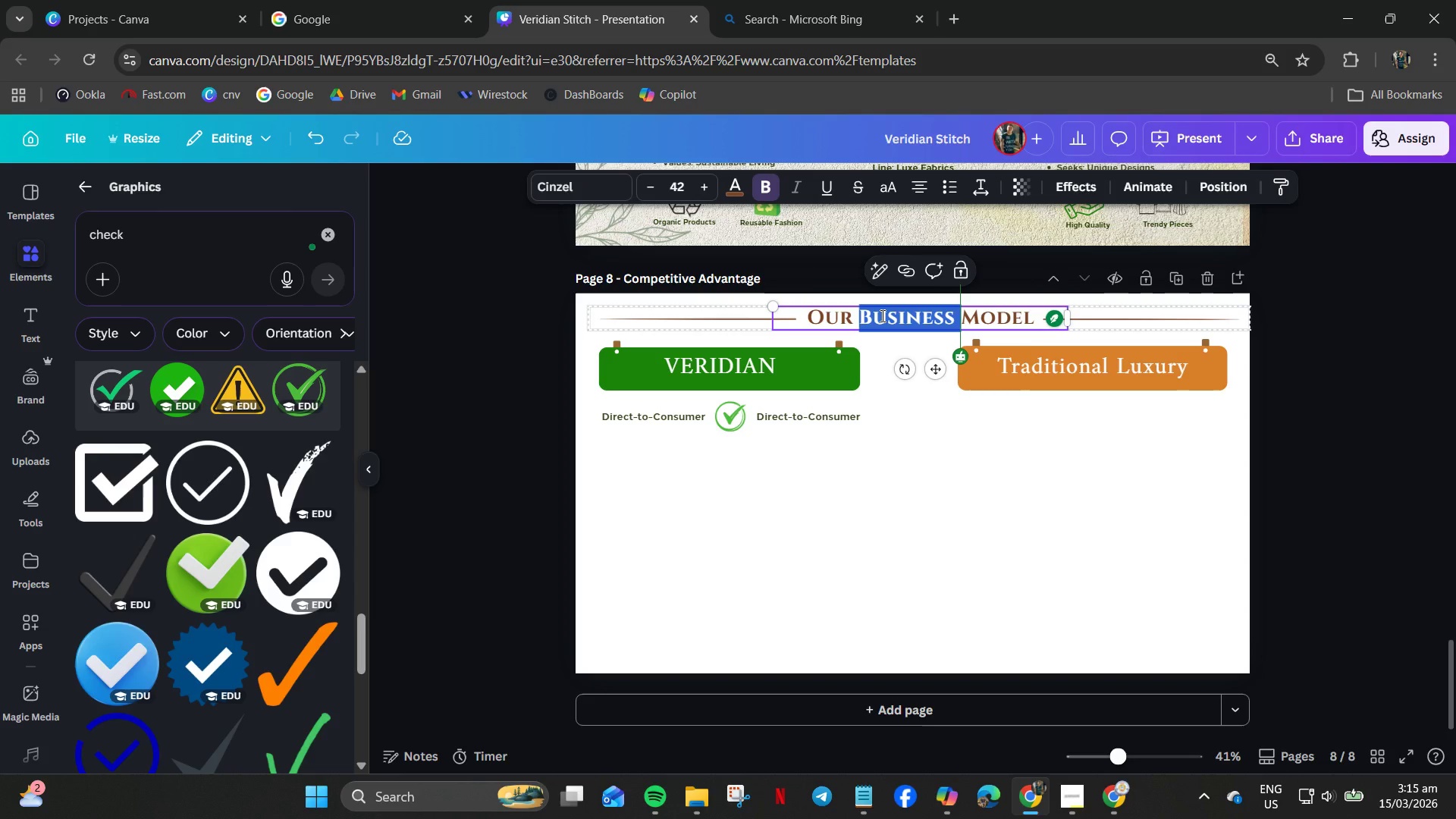 
type(Competitive Advantage)
 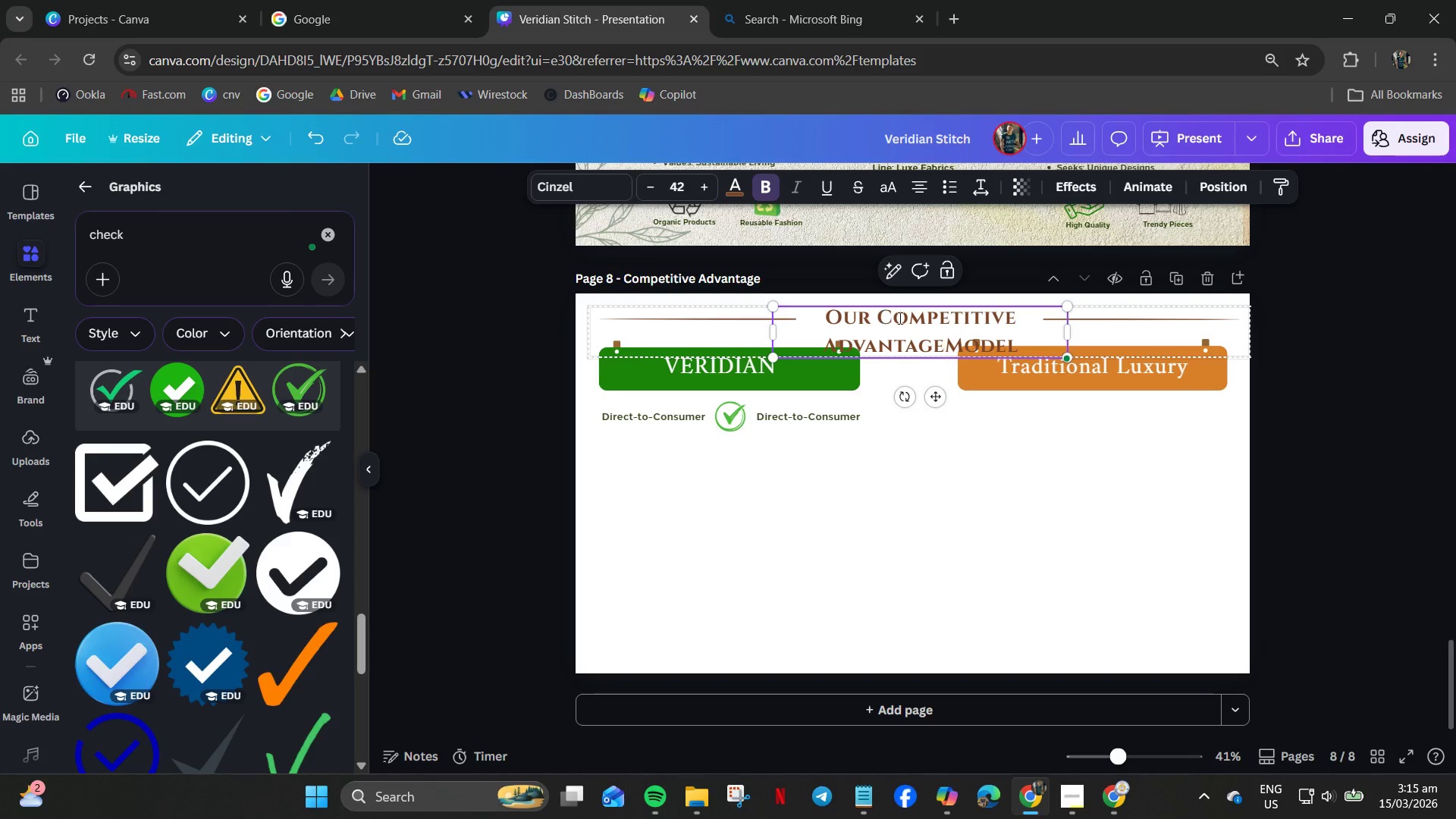 
key(Space)
 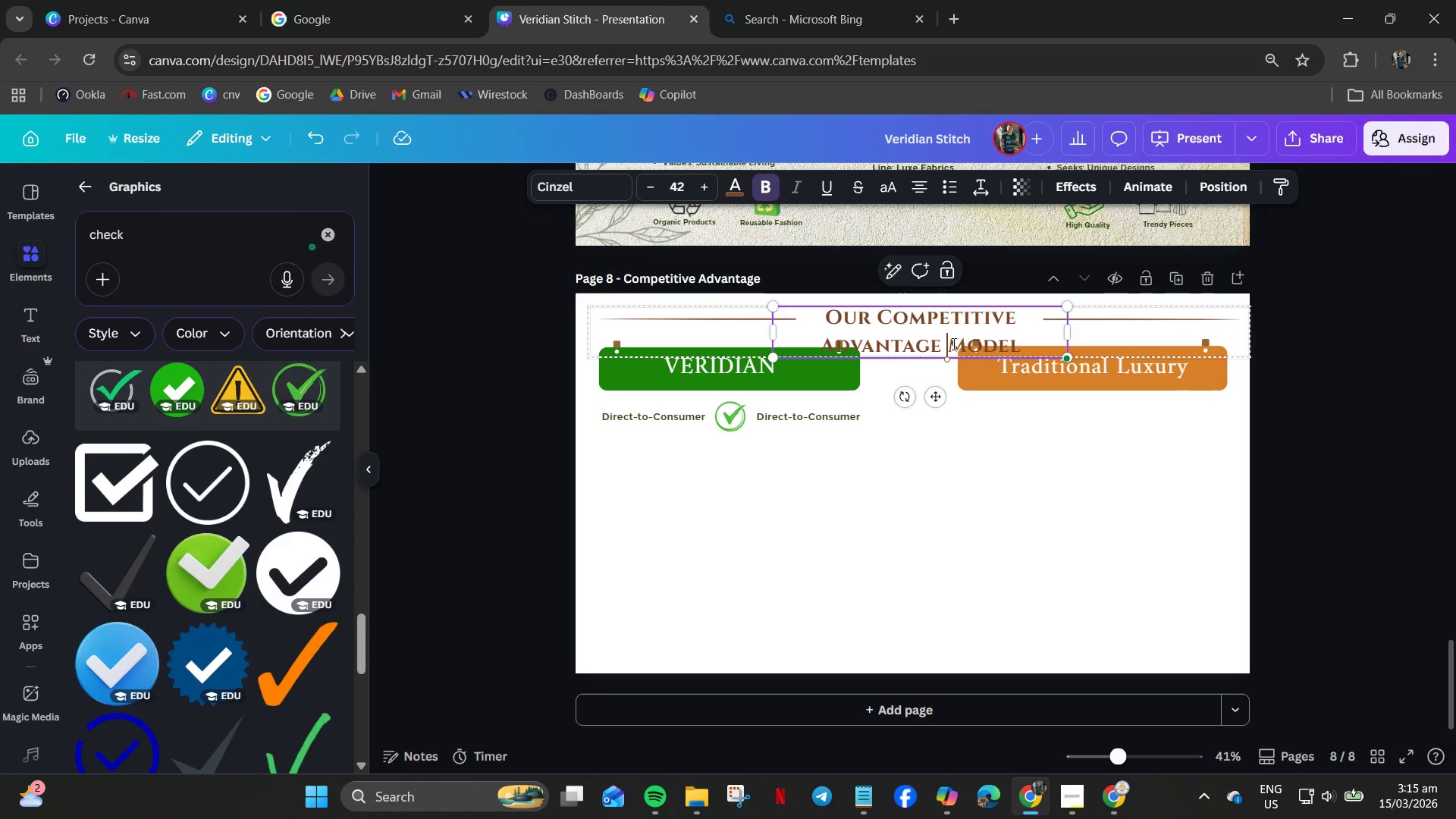 
double_click([952, 344])
 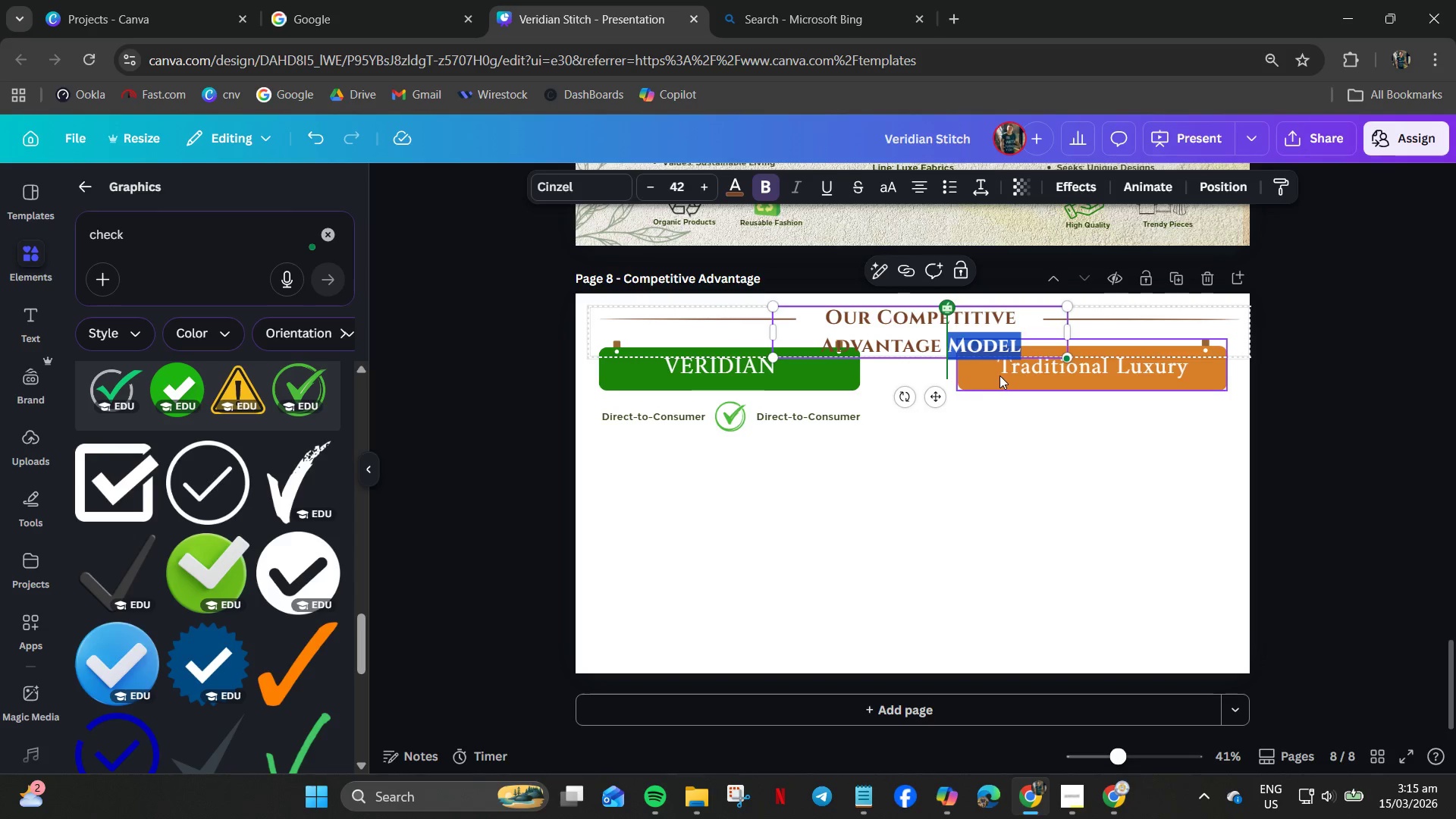 
key(Backspace)
 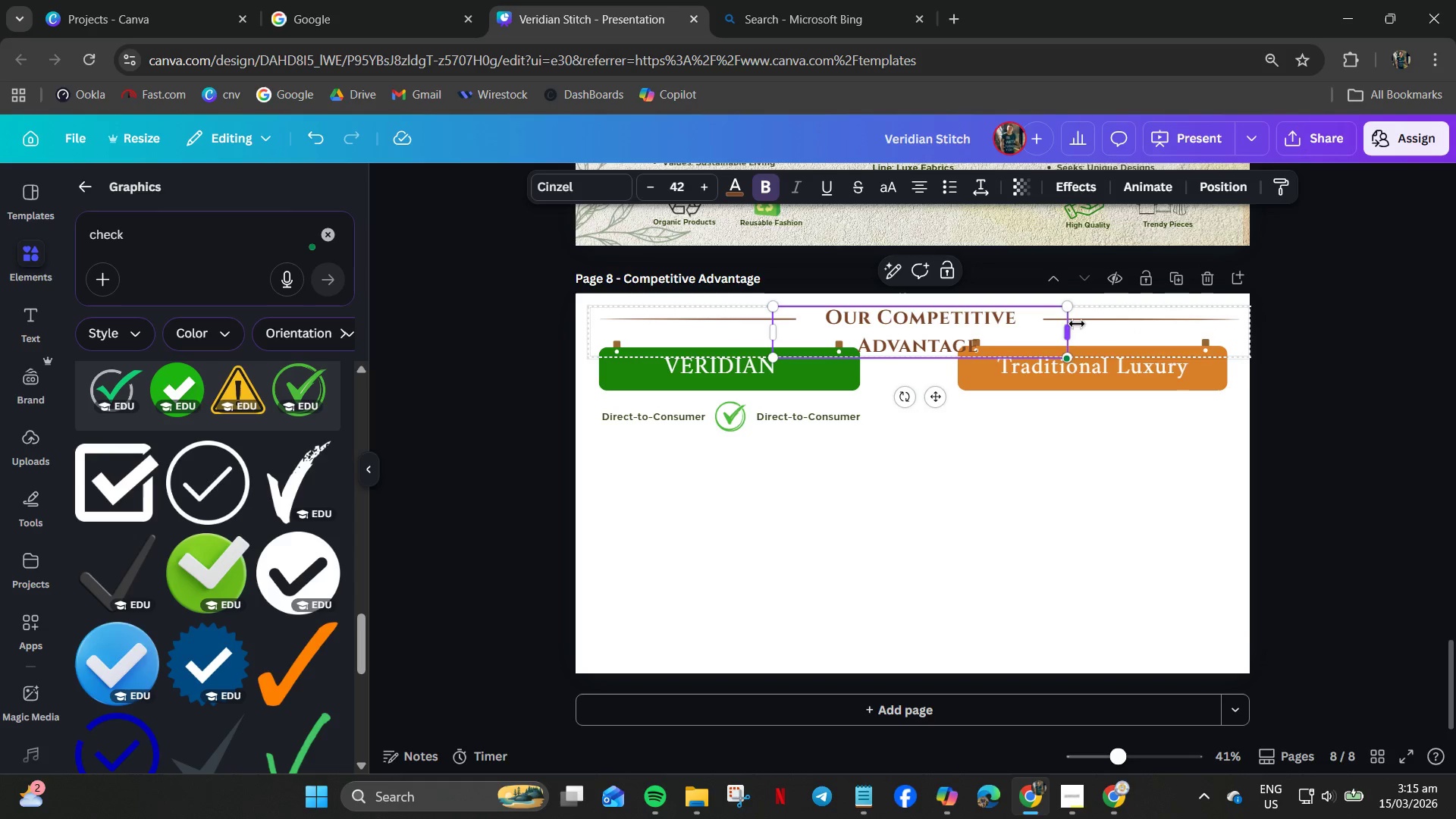 
left_click_drag(start_coordinate=[1071, 328], to_coordinate=[1112, 327])
 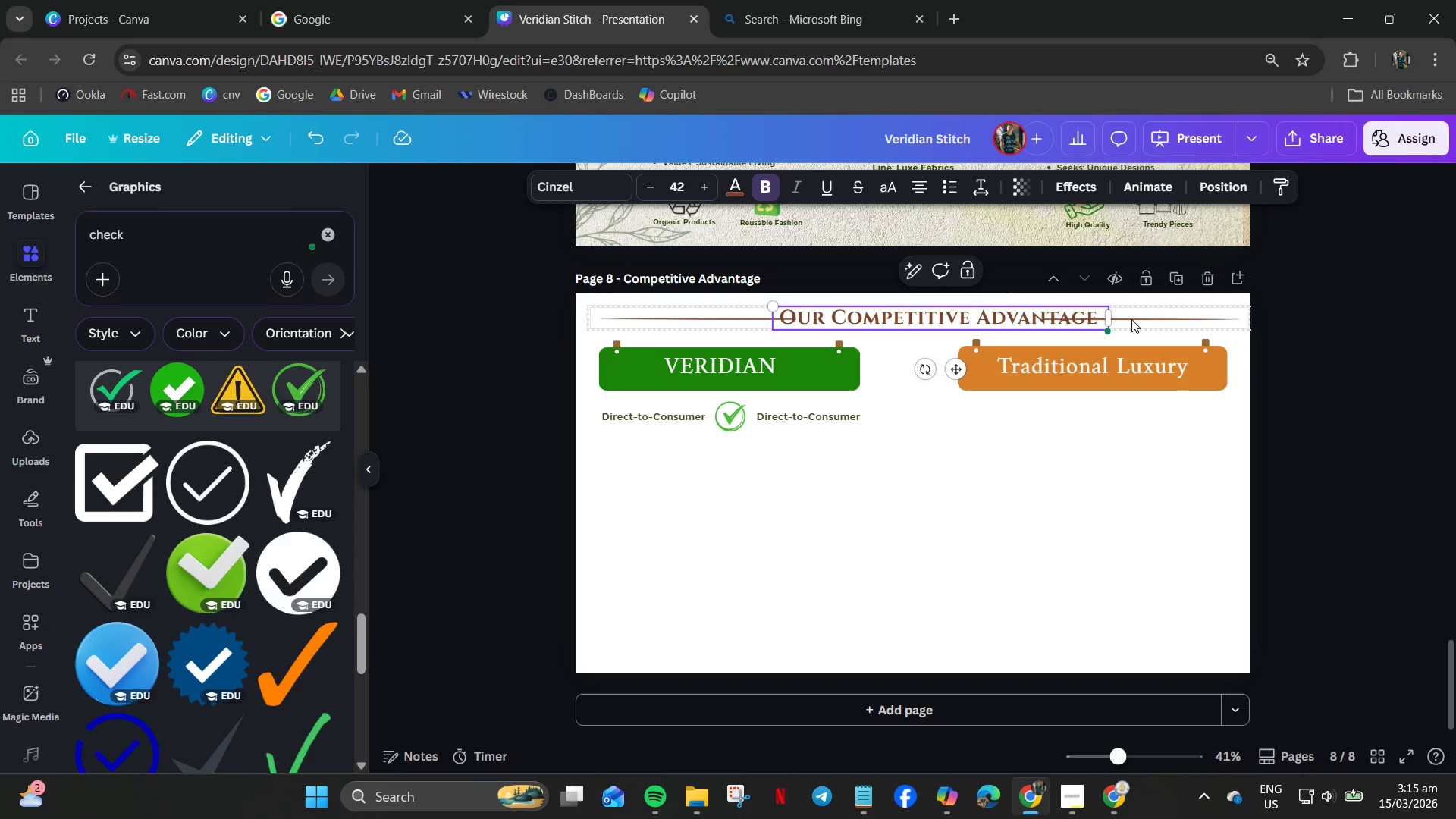 
left_click([1133, 319])
 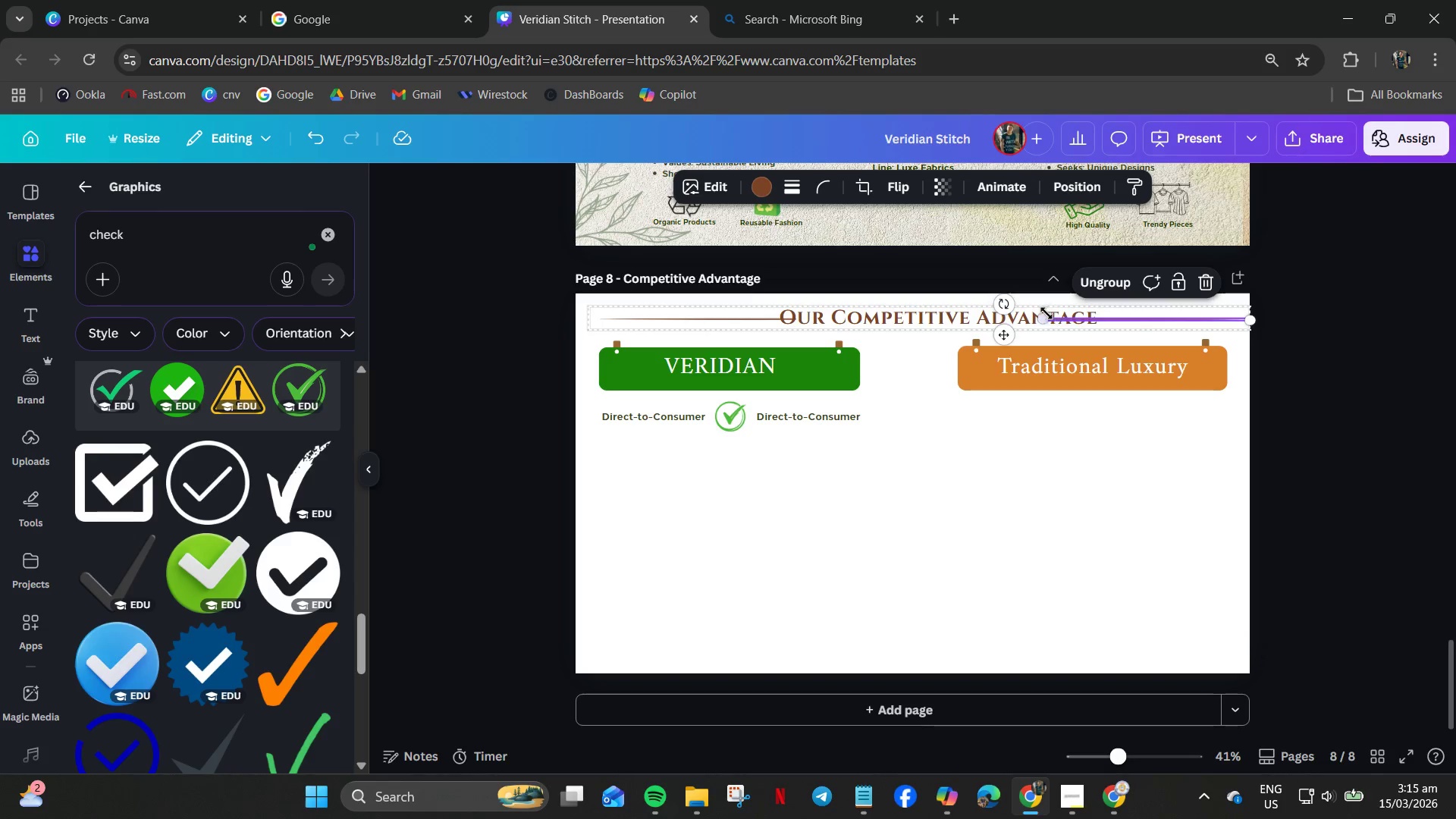 
left_click_drag(start_coordinate=[1041, 315], to_coordinate=[1106, 318])
 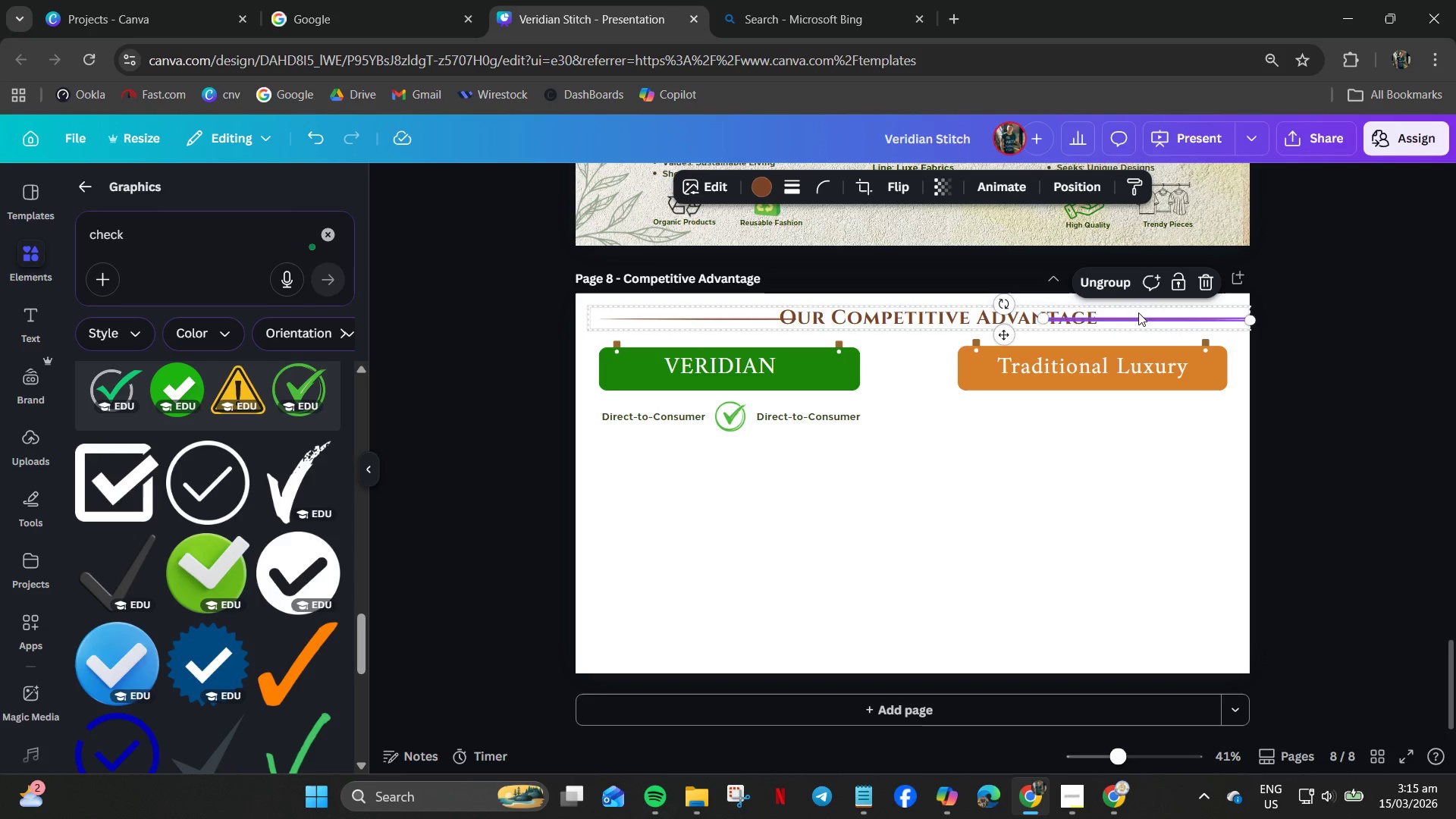 
left_click_drag(start_coordinate=[1128, 322], to_coordinate=[1151, 321])
 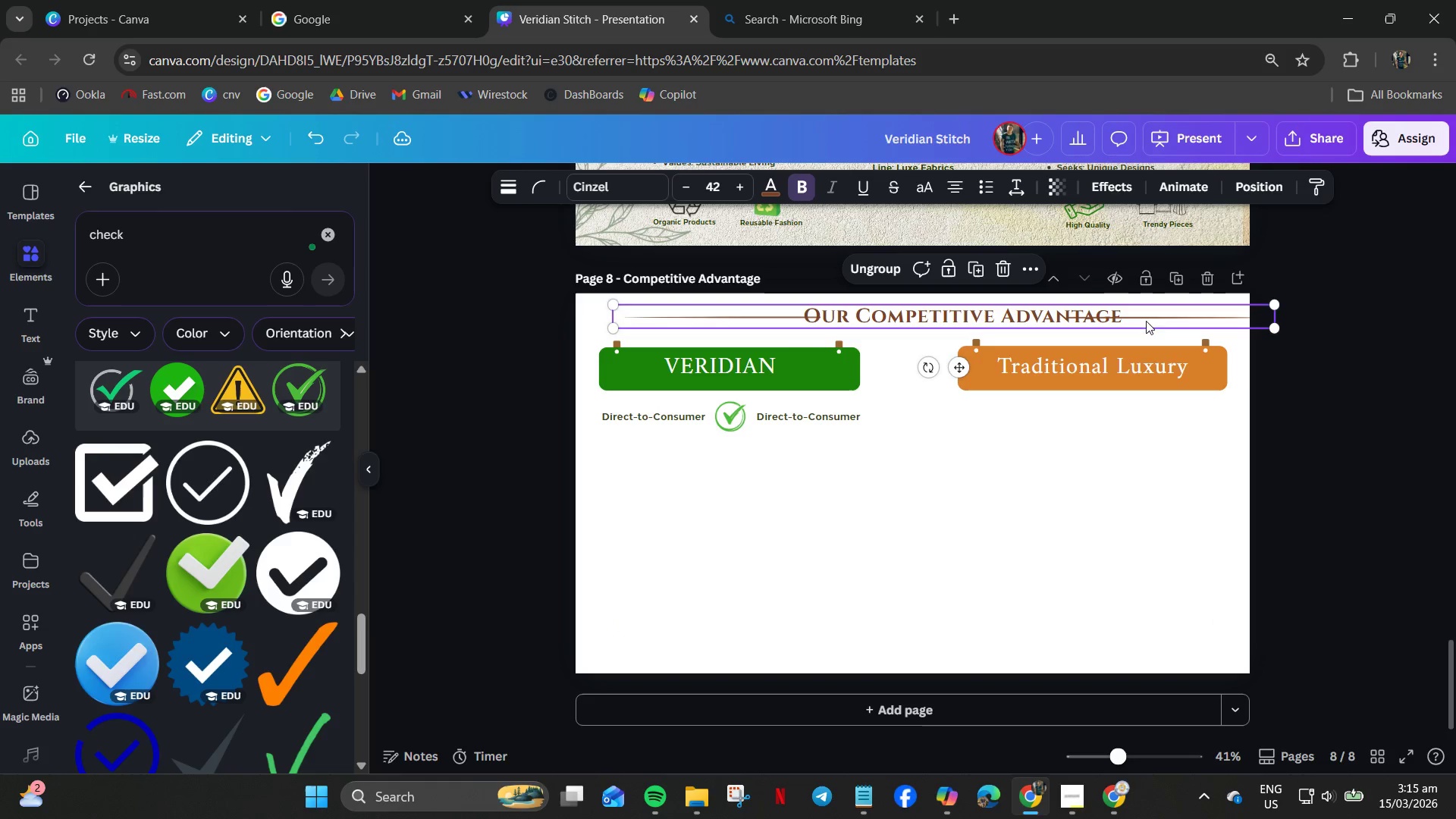 
key(Control+ControlLeft)
 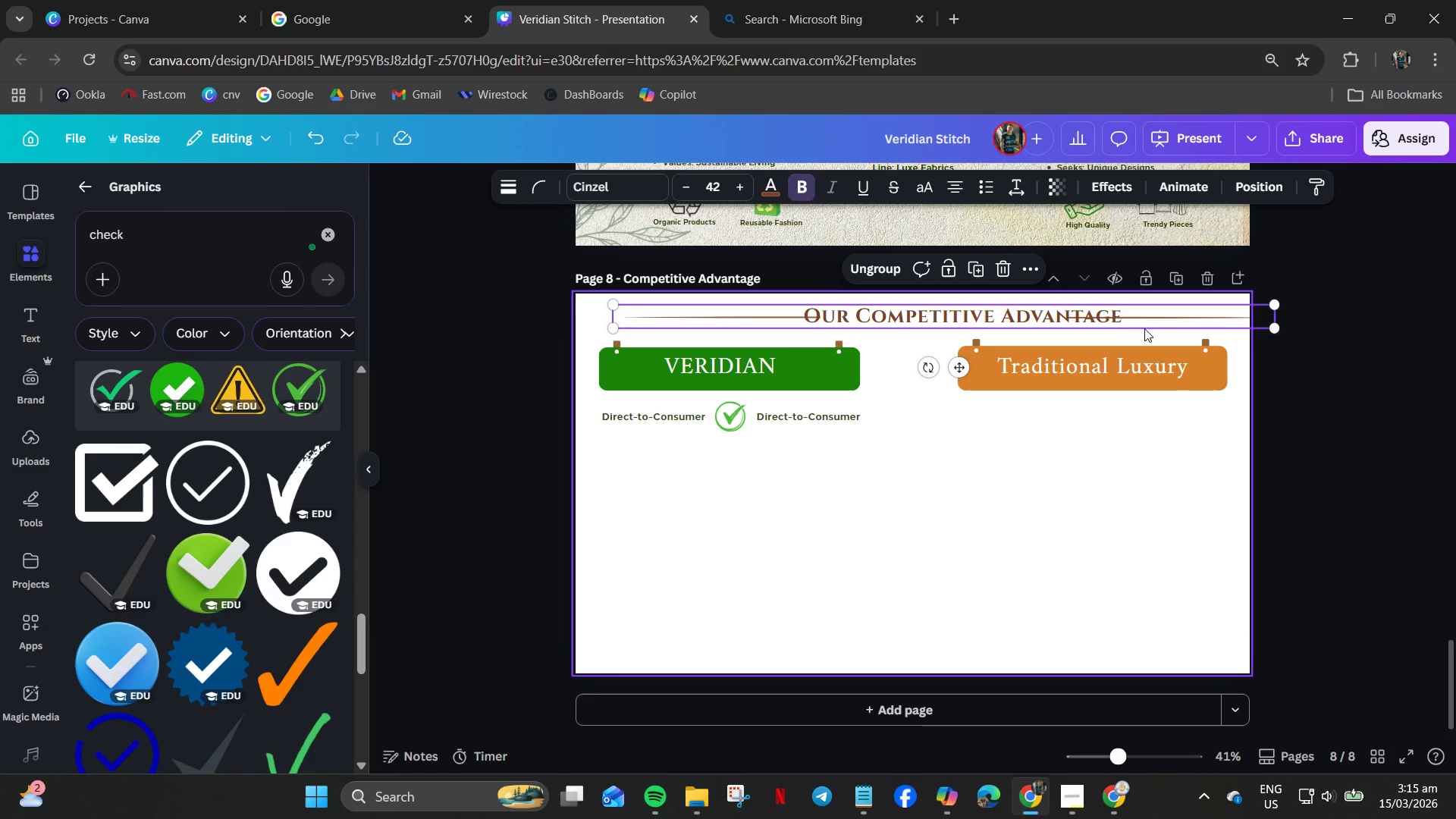 
key(Z)
 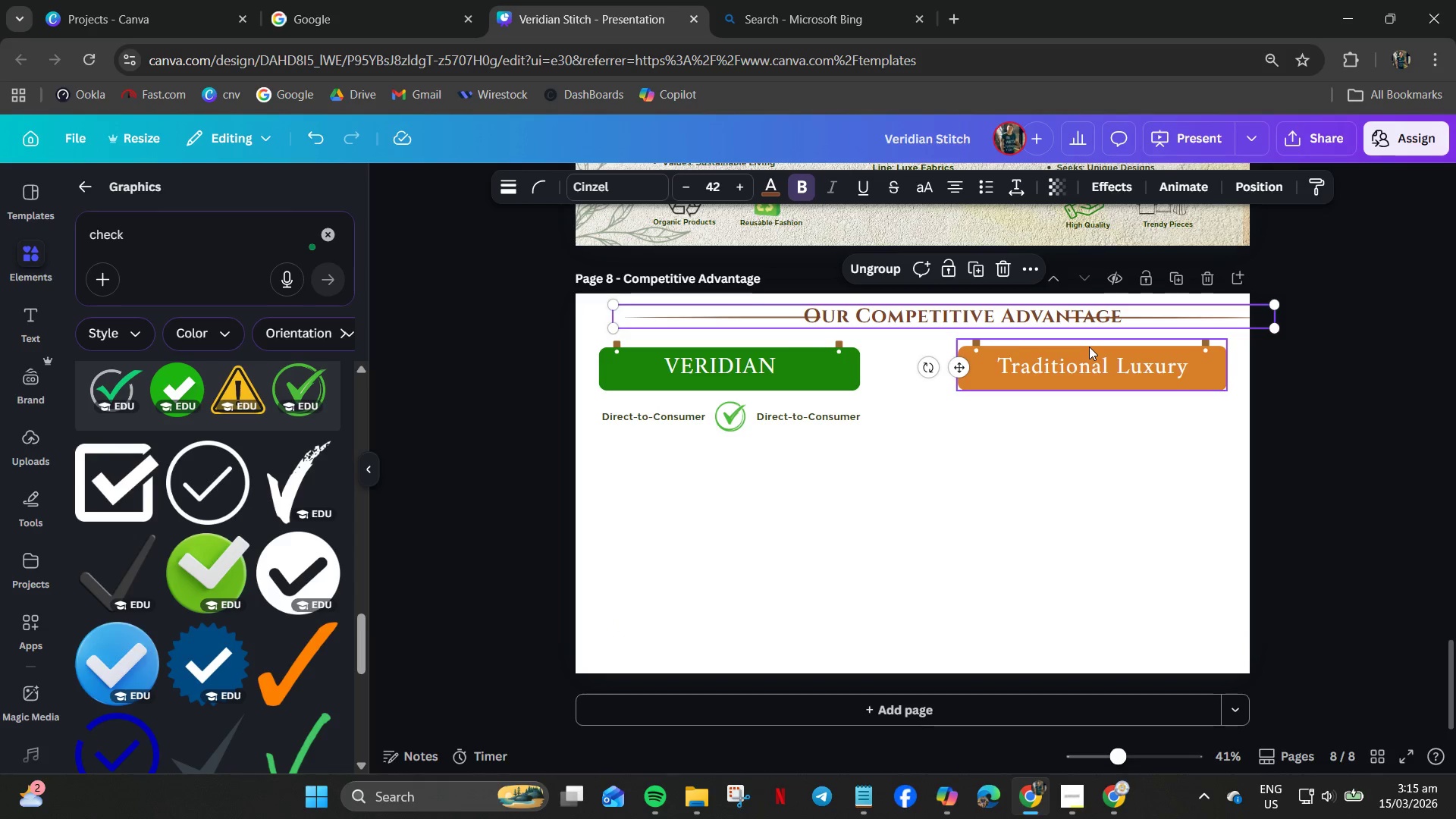 
key(Control+Z)
 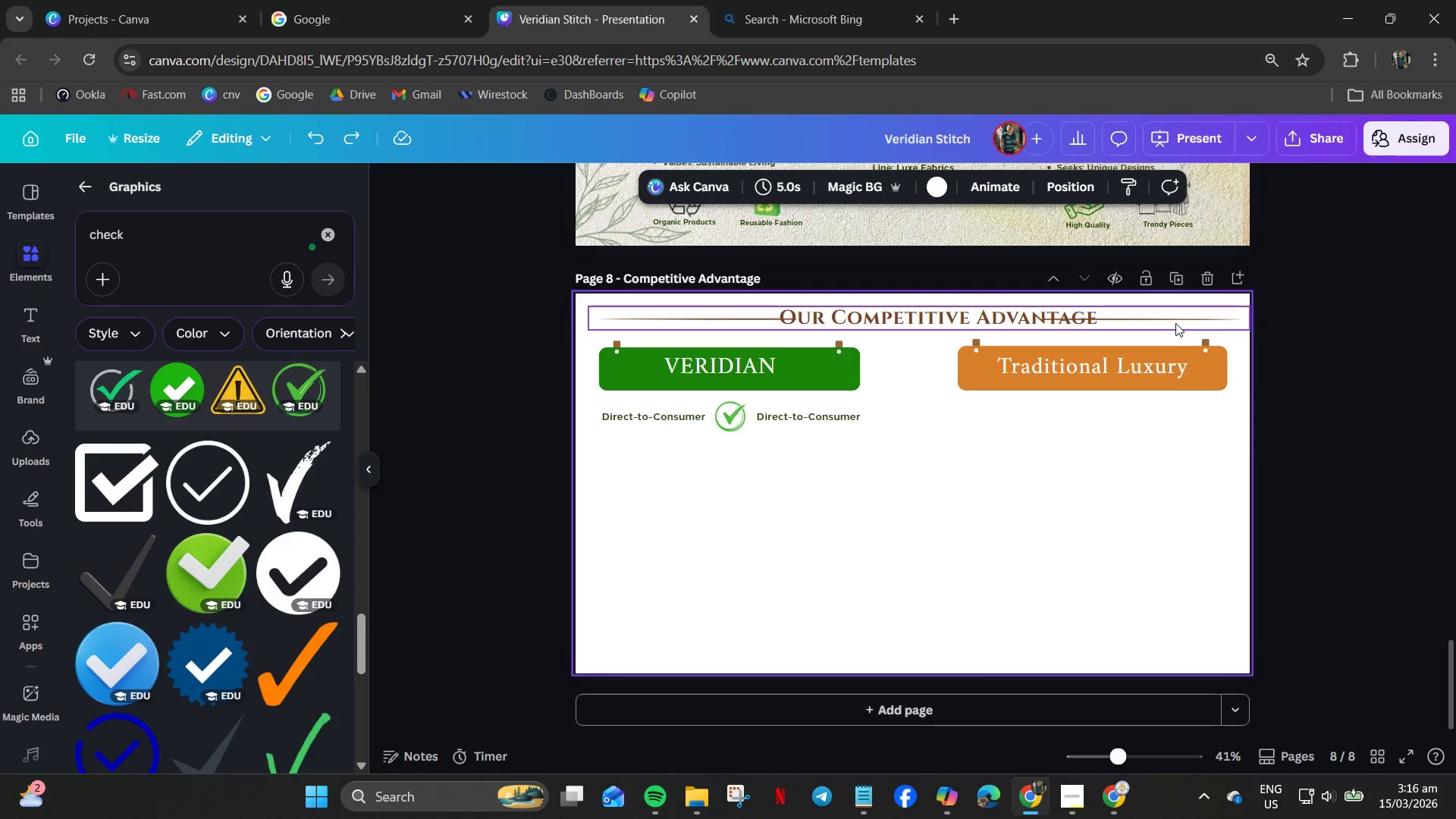 
double_click([1167, 319])
 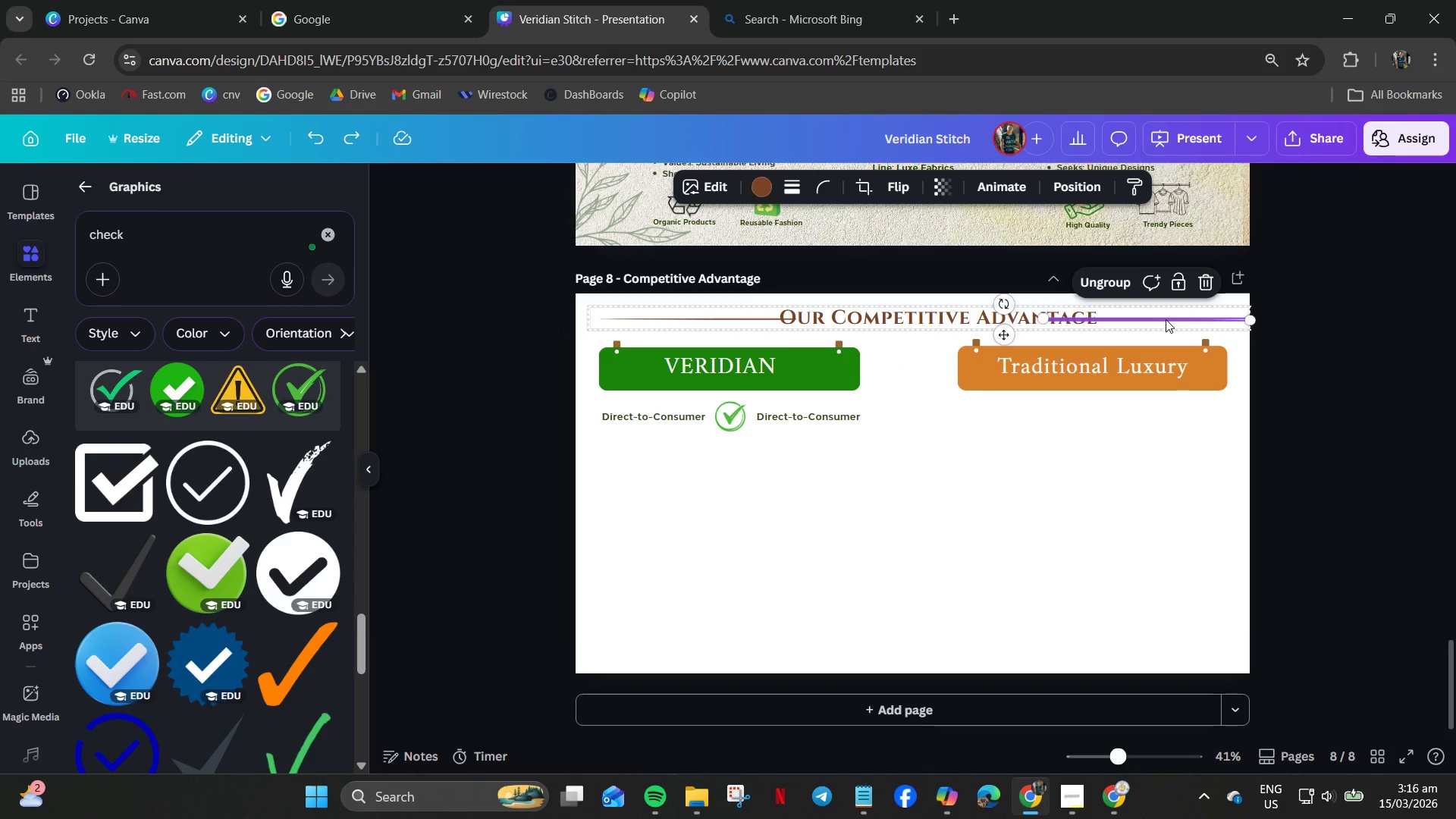 
left_click_drag(start_coordinate=[1166, 319], to_coordinate=[1225, 318])
 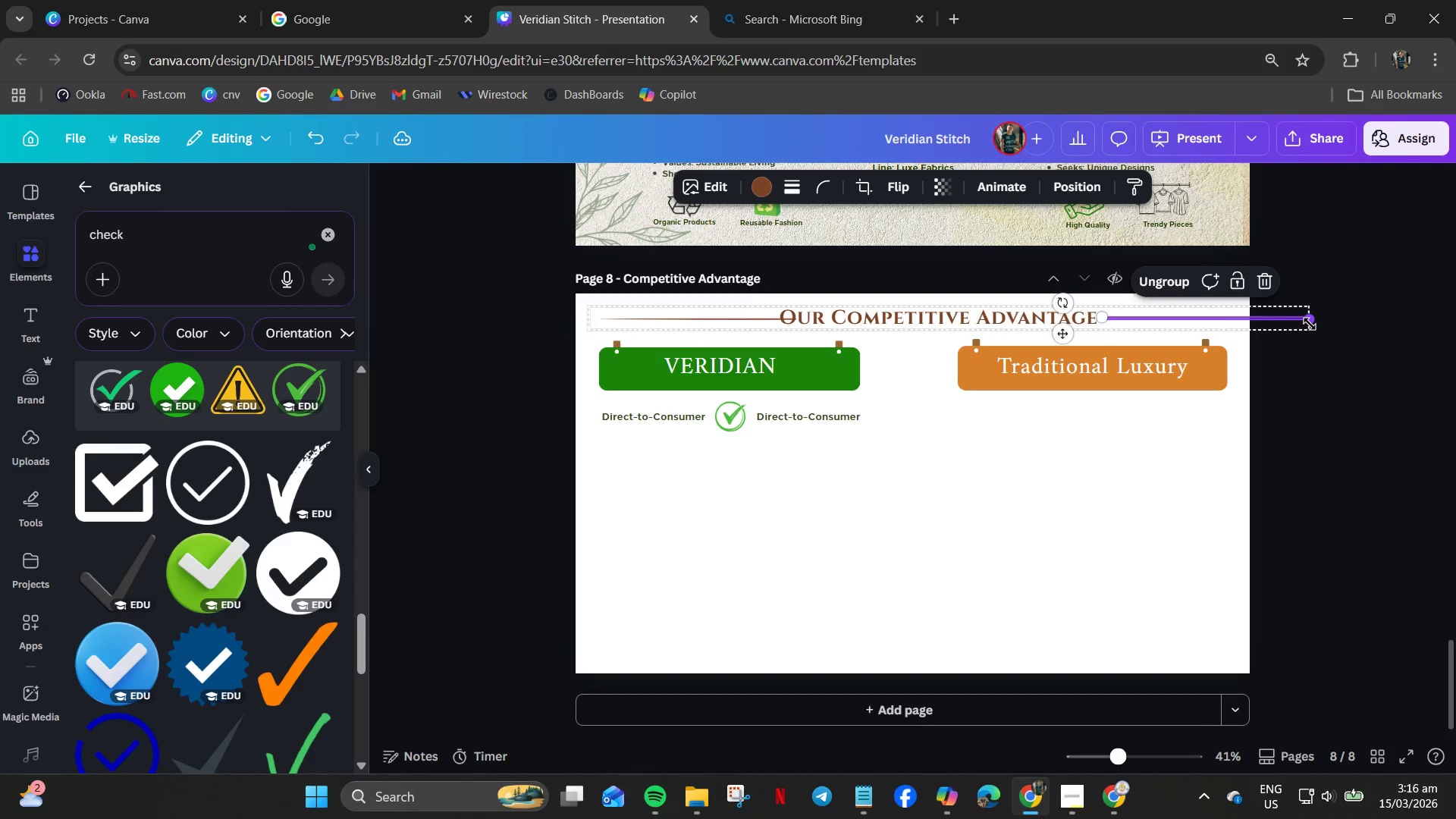 
left_click_drag(start_coordinate=[1310, 324], to_coordinate=[1218, 322])
 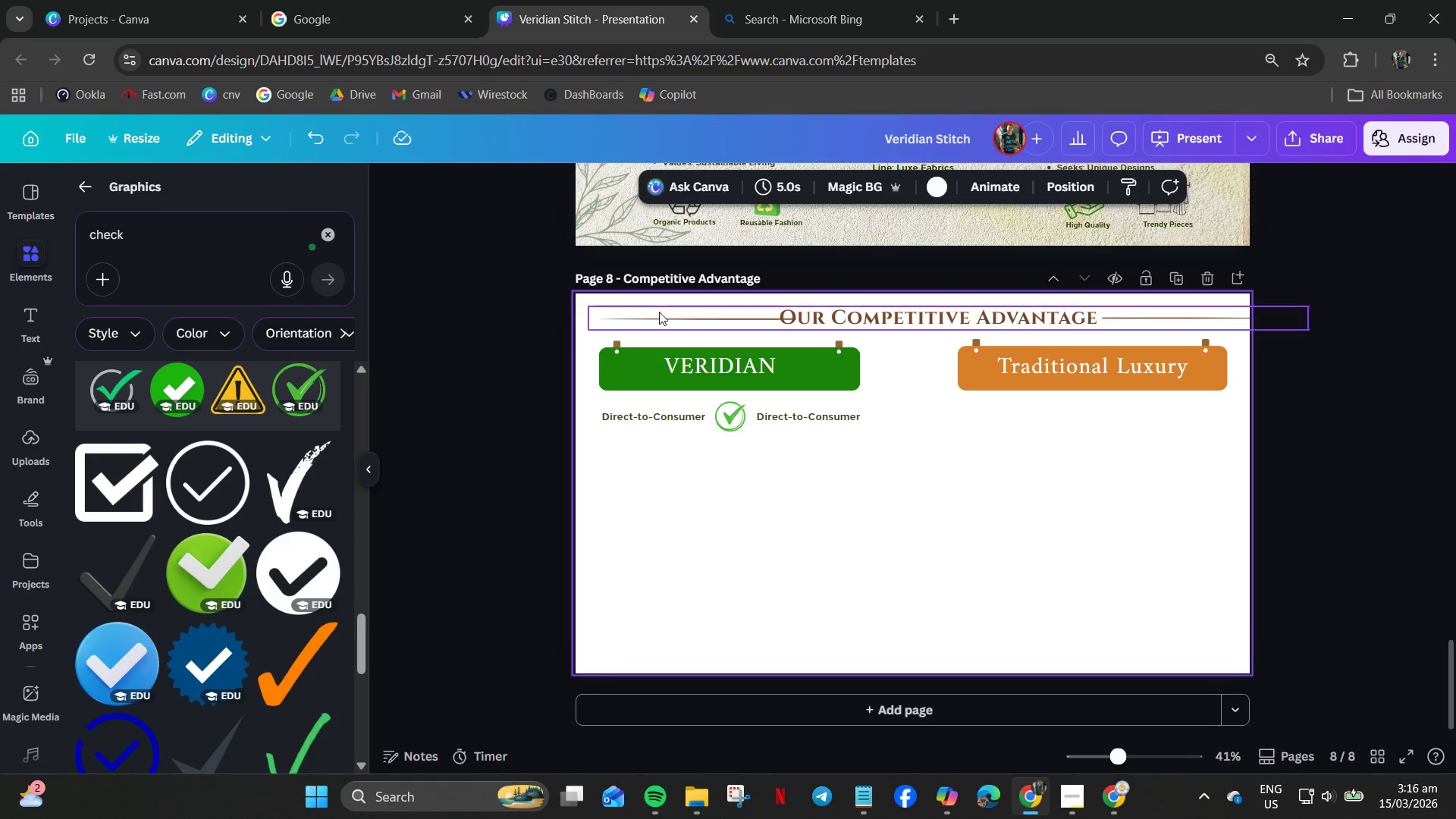 
left_click([657, 313])
 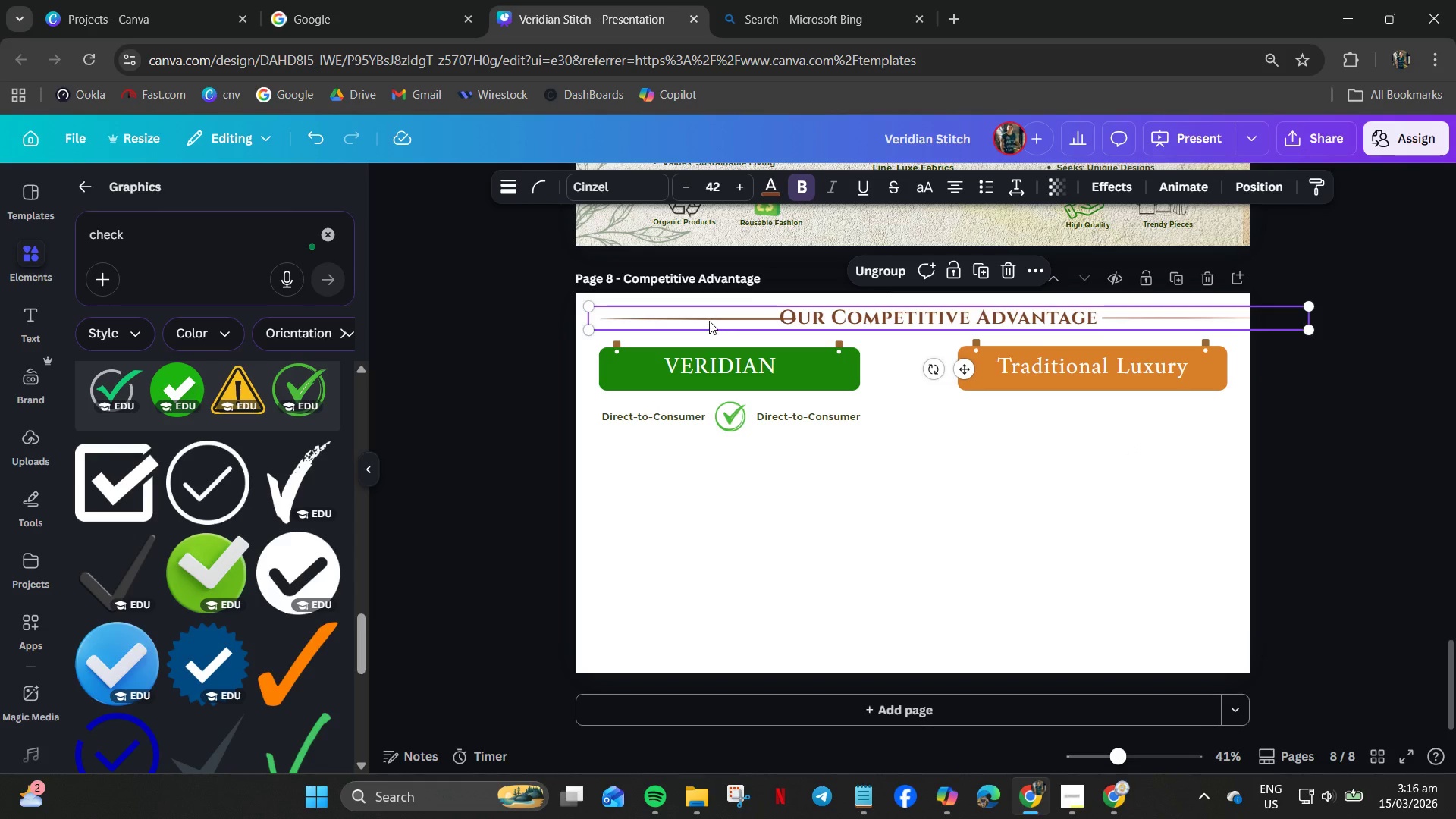 
double_click([709, 318])
 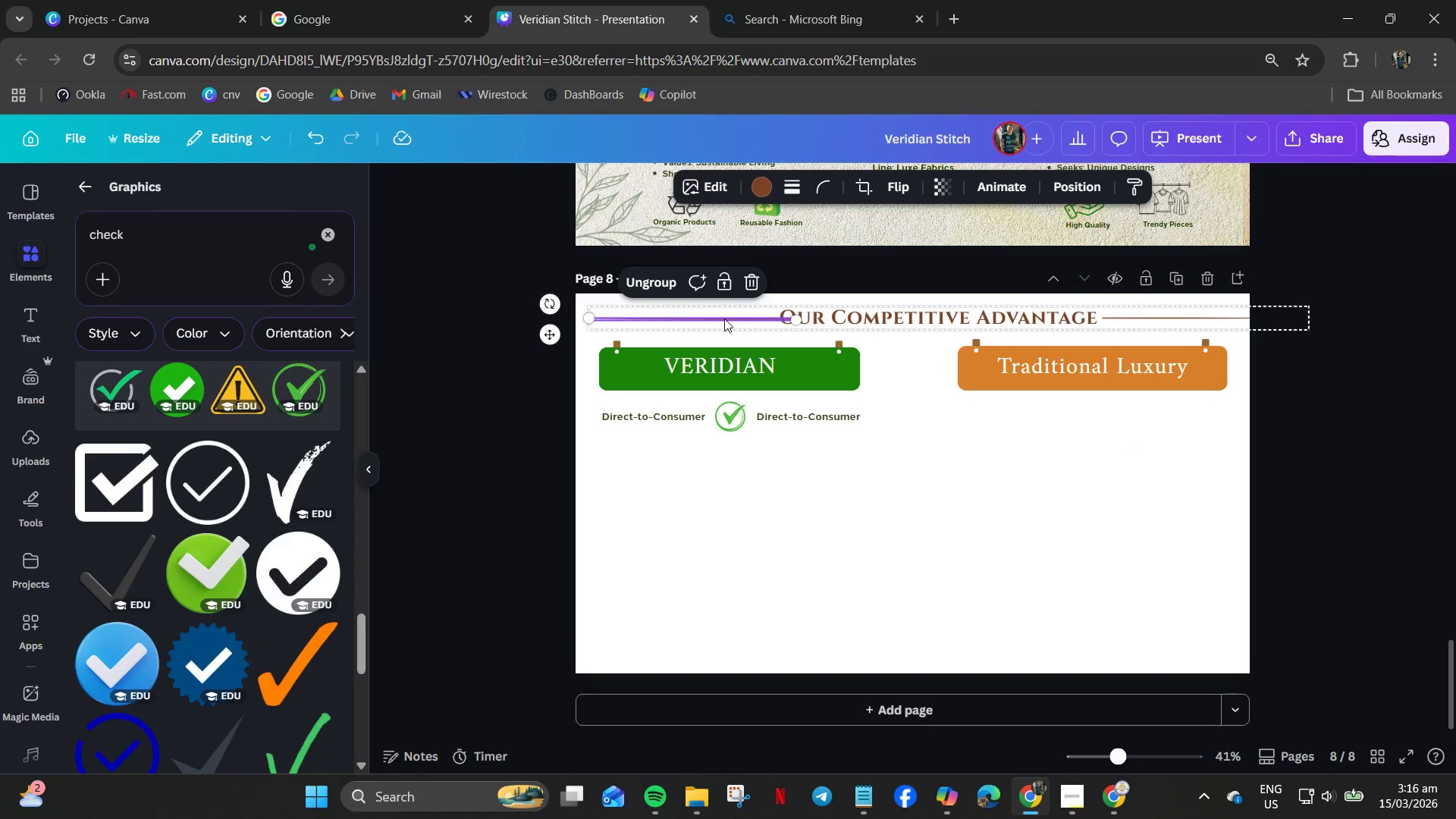 
left_click_drag(start_coordinate=[724, 318], to_coordinate=[695, 314])
 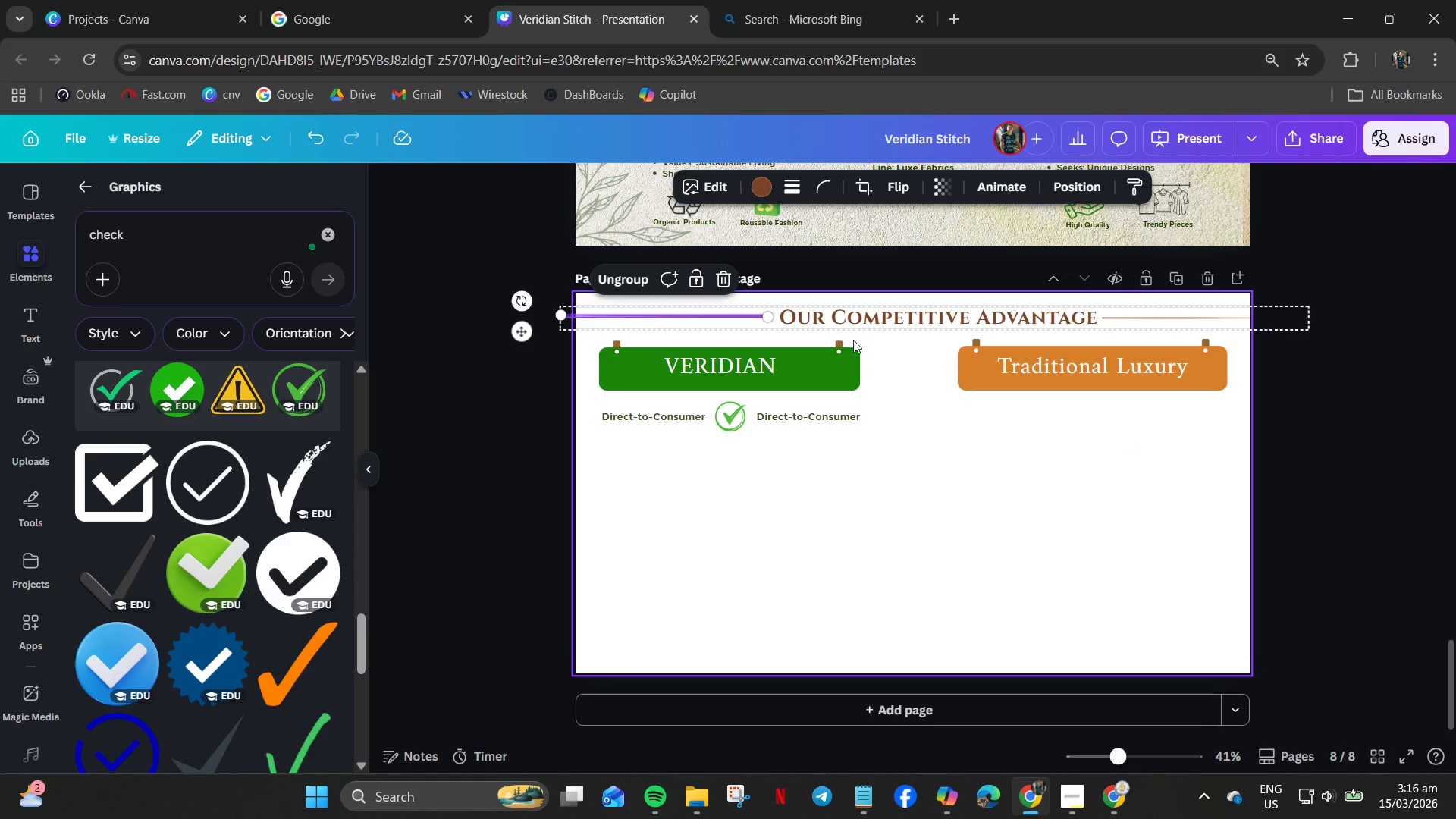 
left_click_drag(start_coordinate=[724, 322], to_coordinate=[728, 325])
 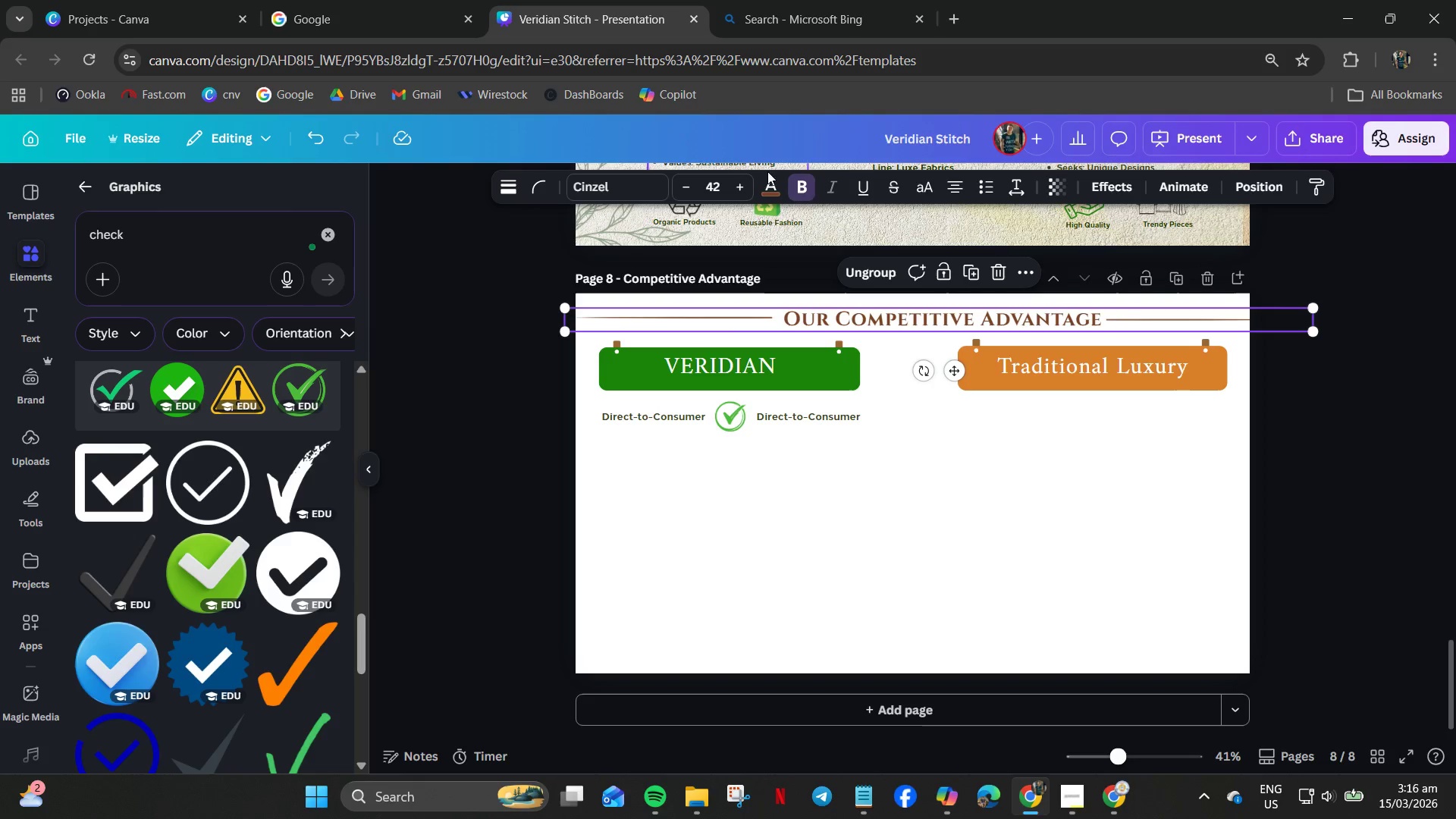 
left_click([762, 184])
 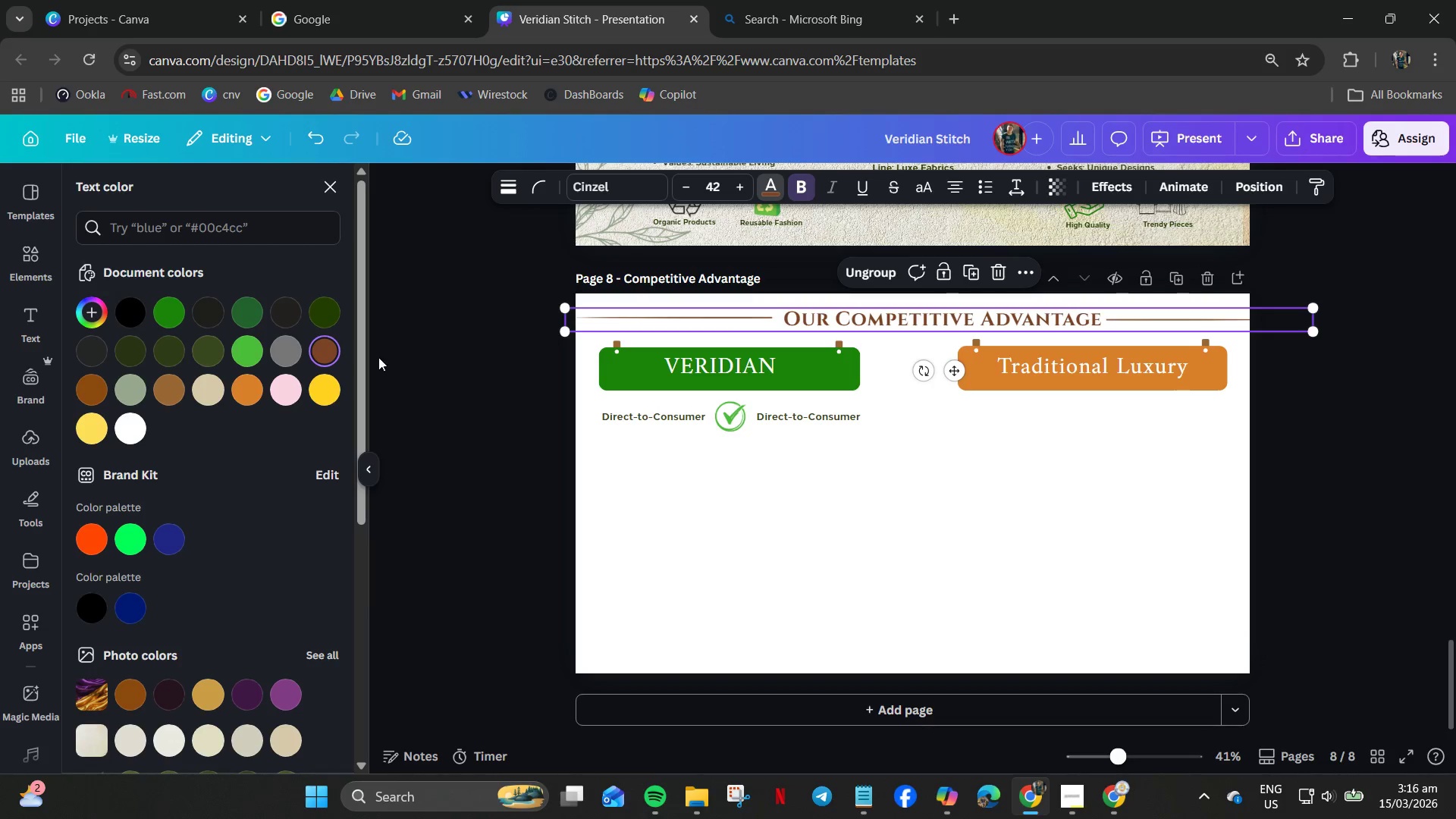 
left_click([333, 388])
 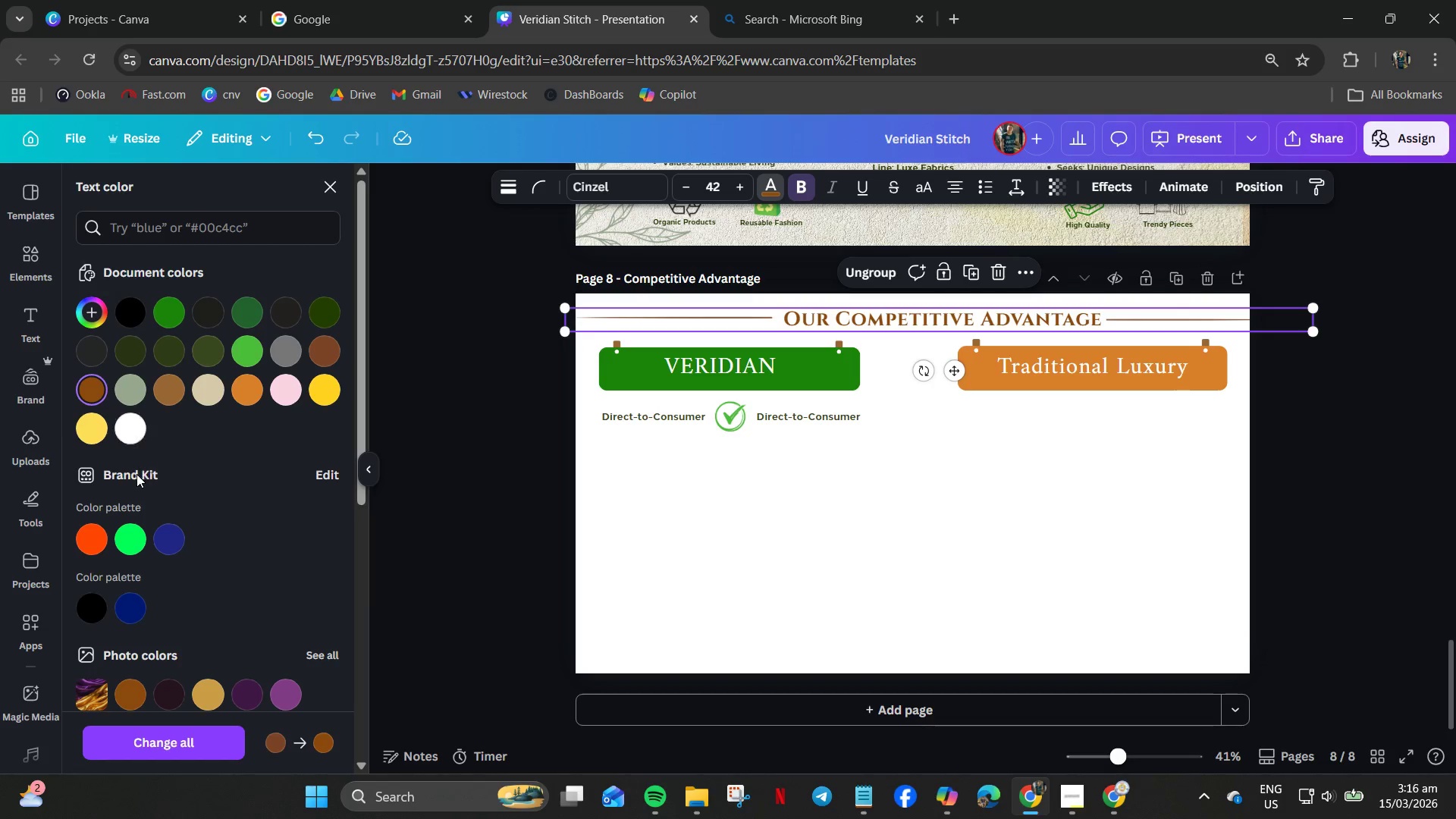 
left_click([86, 535])
 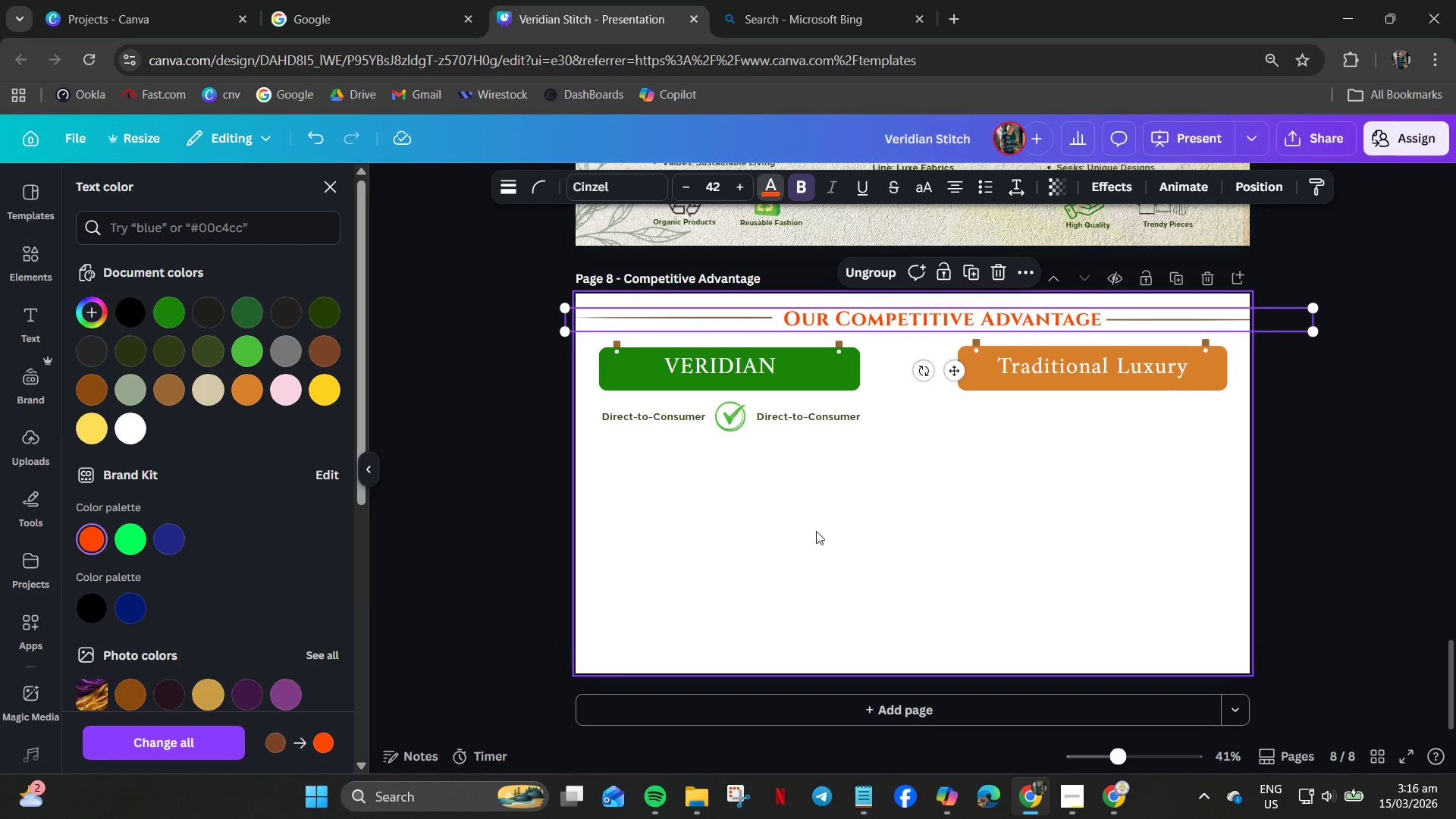 
left_click([1009, 485])
 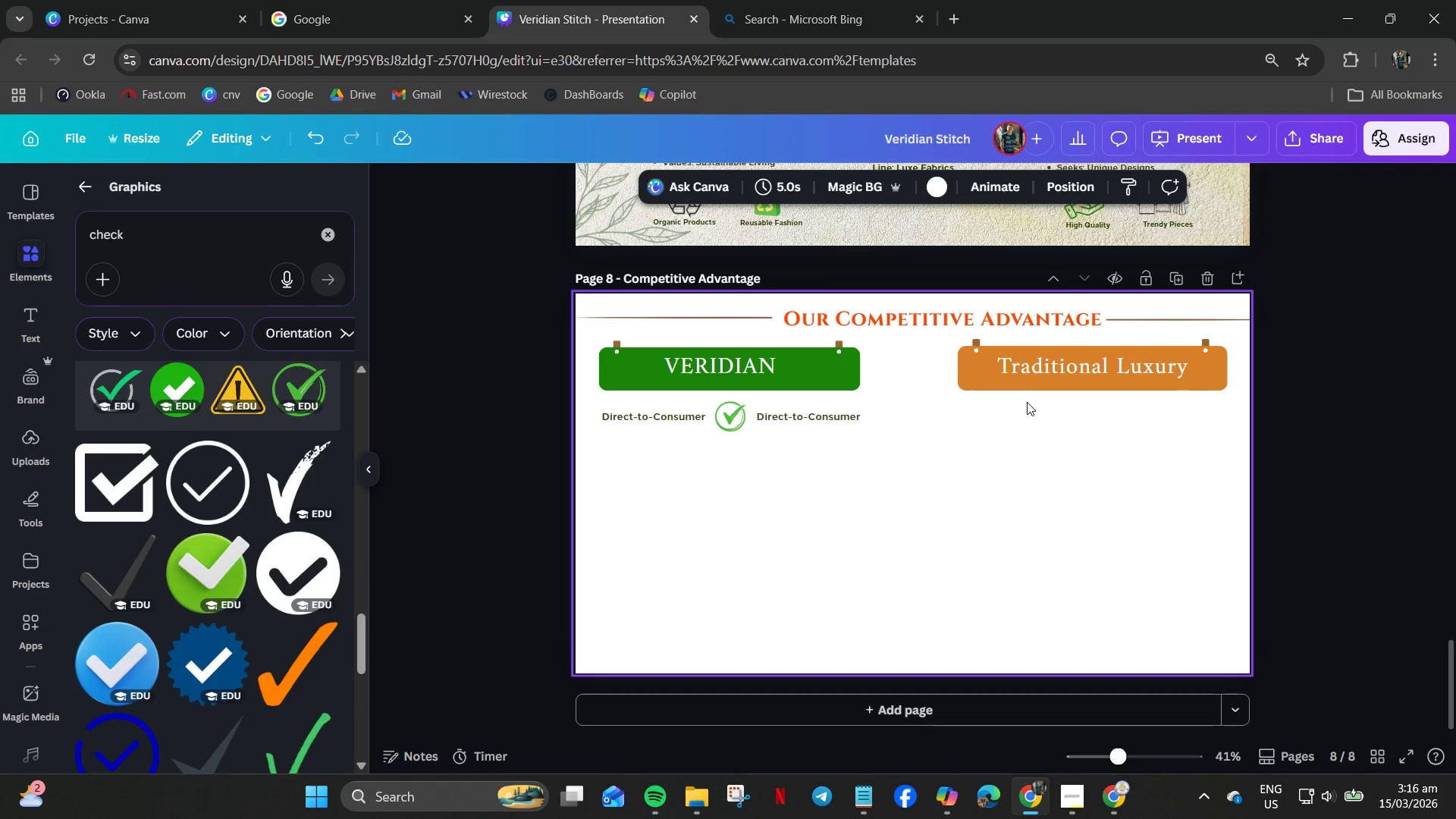 
hold_key(key=ControlLeft, duration=0.56)
 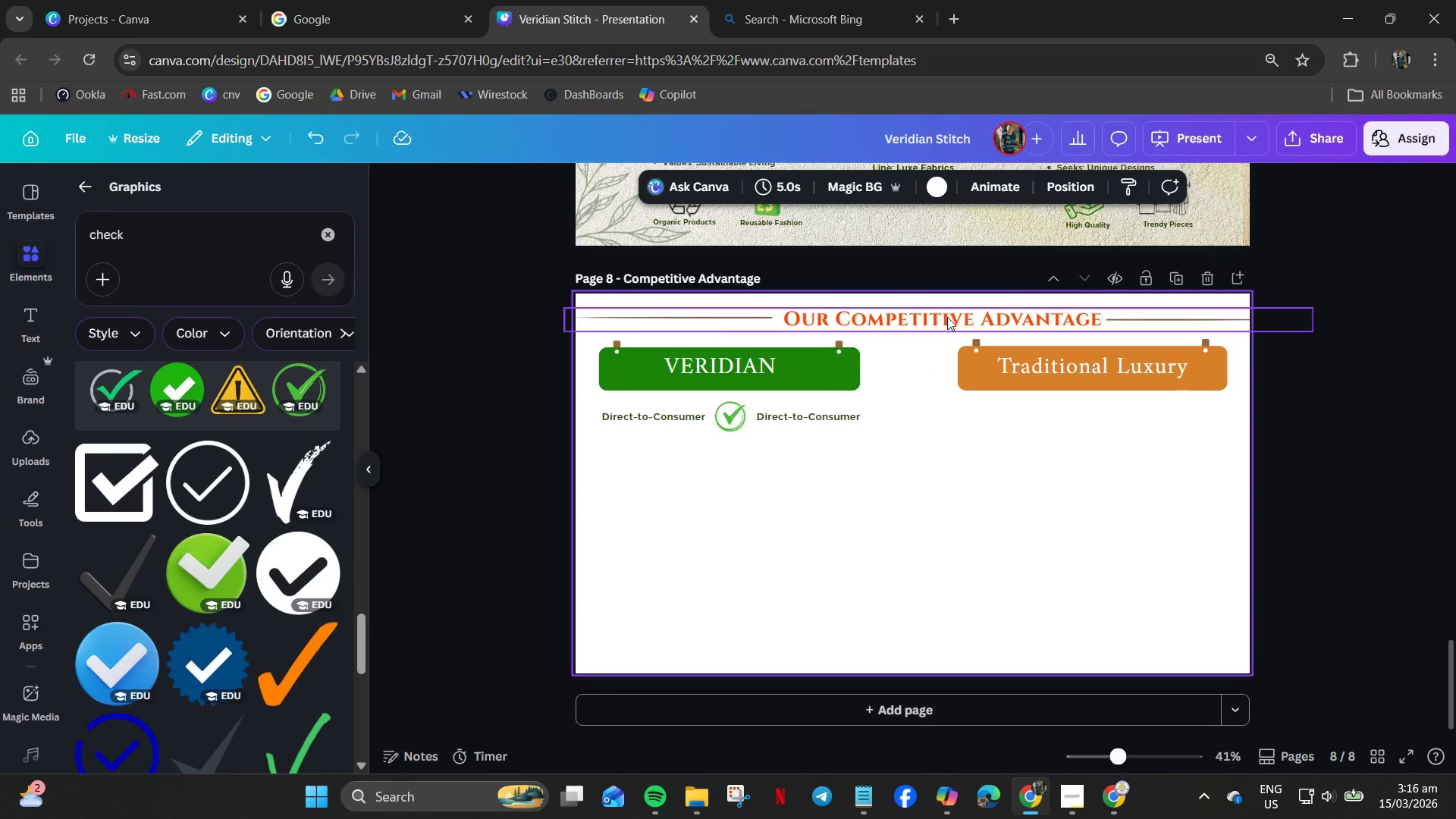 
right_click([947, 317])
 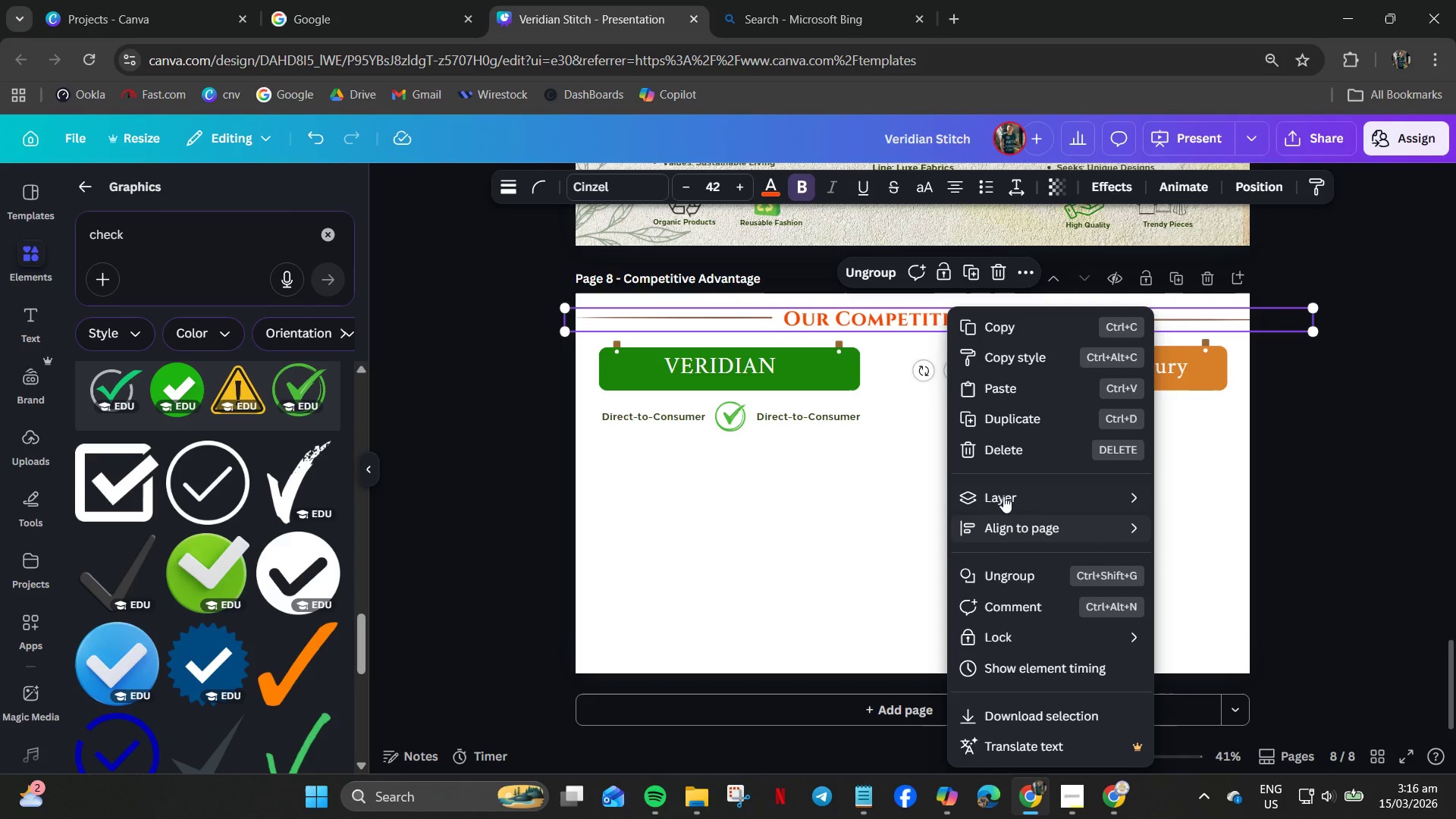 
left_click_drag(start_coordinate=[1004, 495], to_coordinate=[1004, 528])
 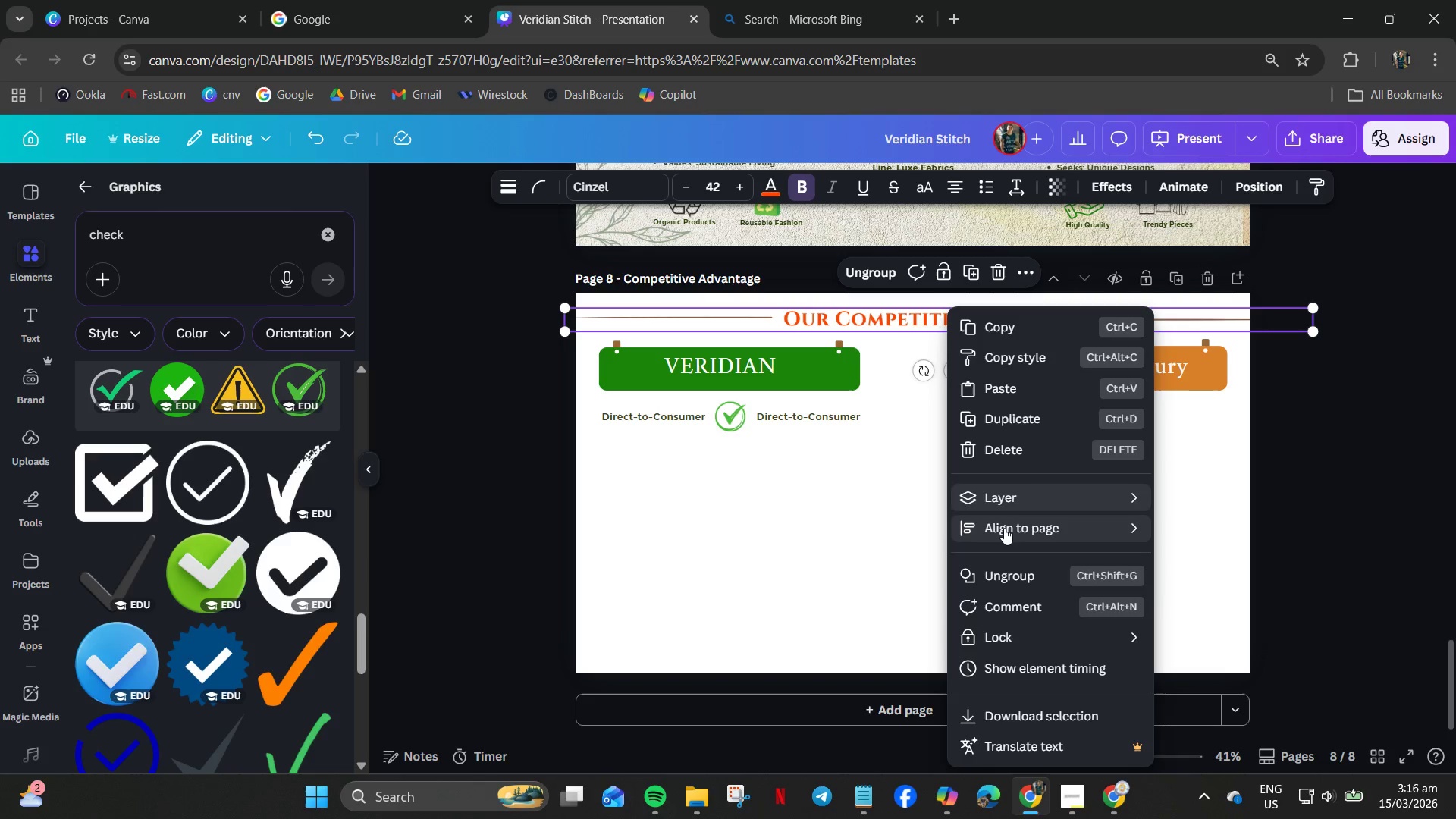 
left_click([1004, 528])
 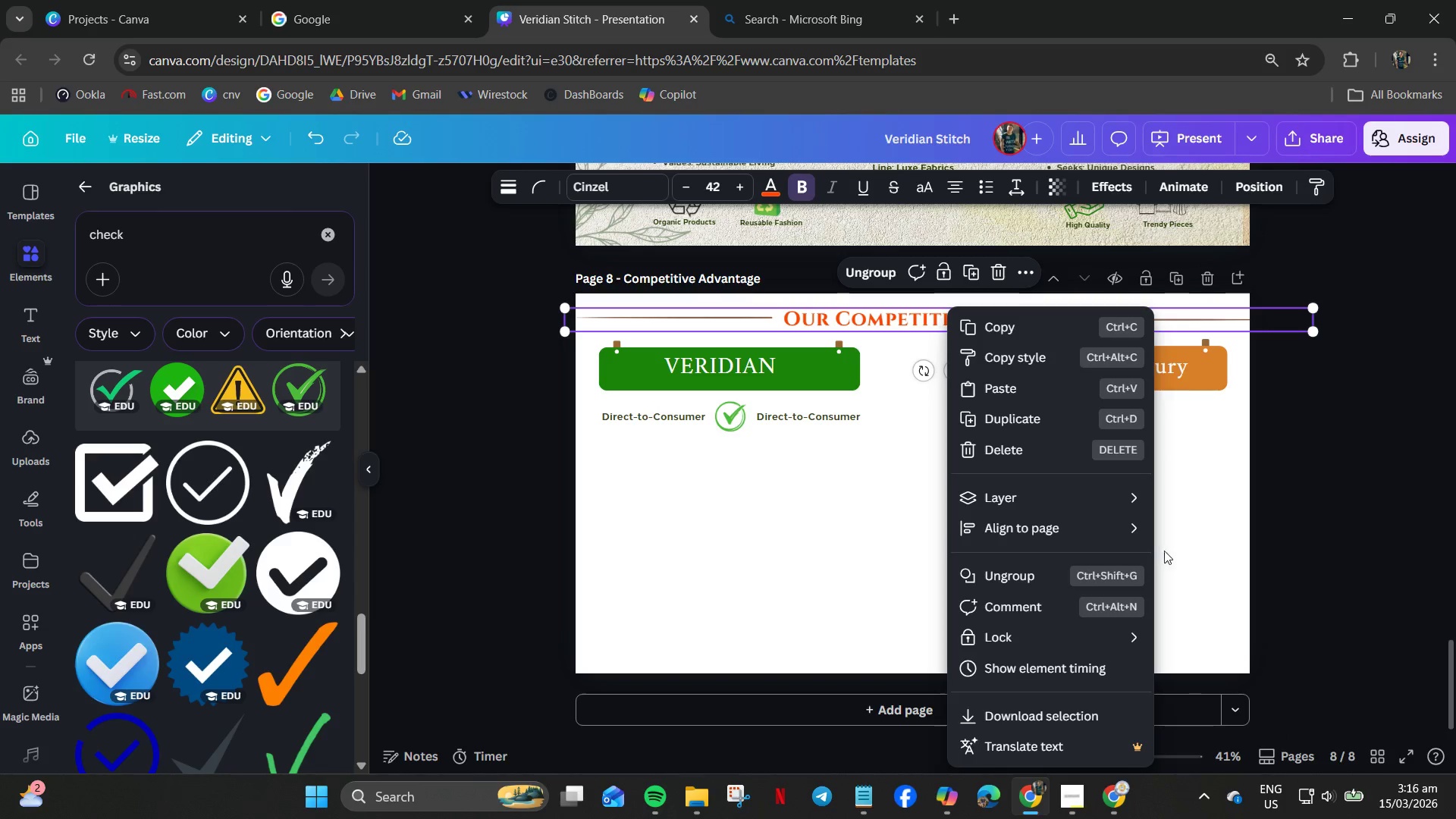 
left_click([1071, 522])
 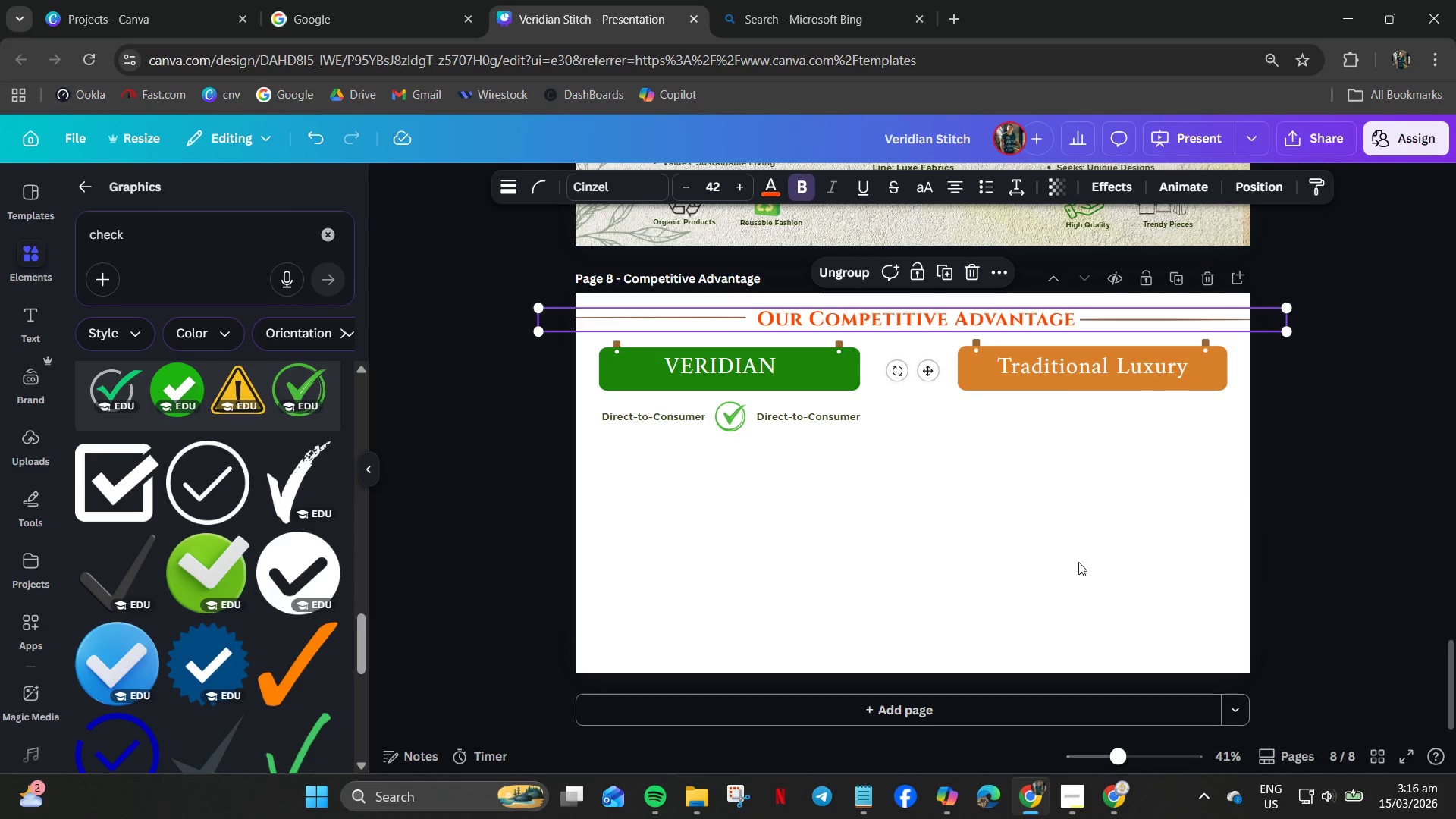 
double_click([913, 538])
 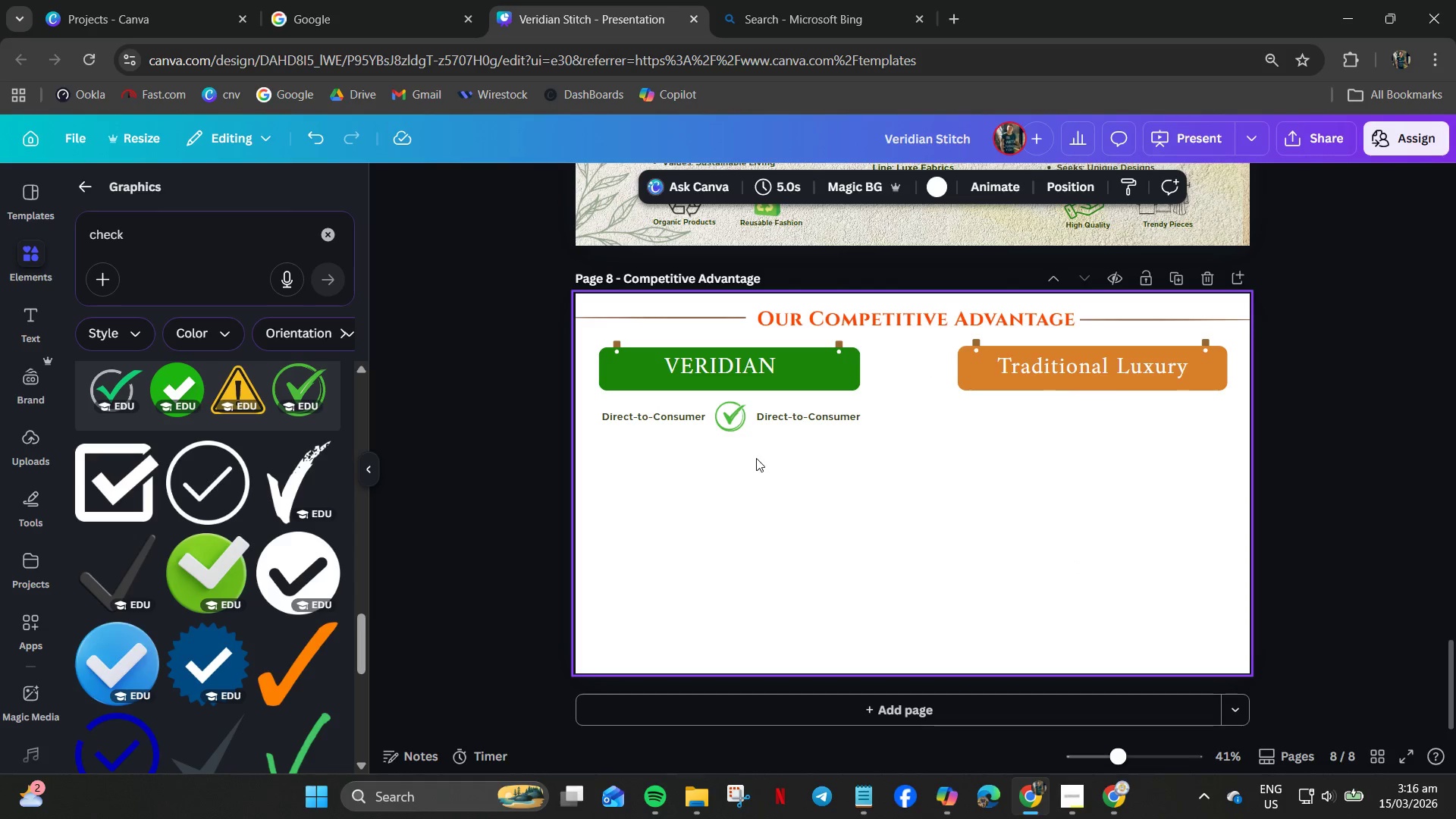 
left_click_drag(start_coordinate=[880, 418], to_coordinate=[625, 423])
 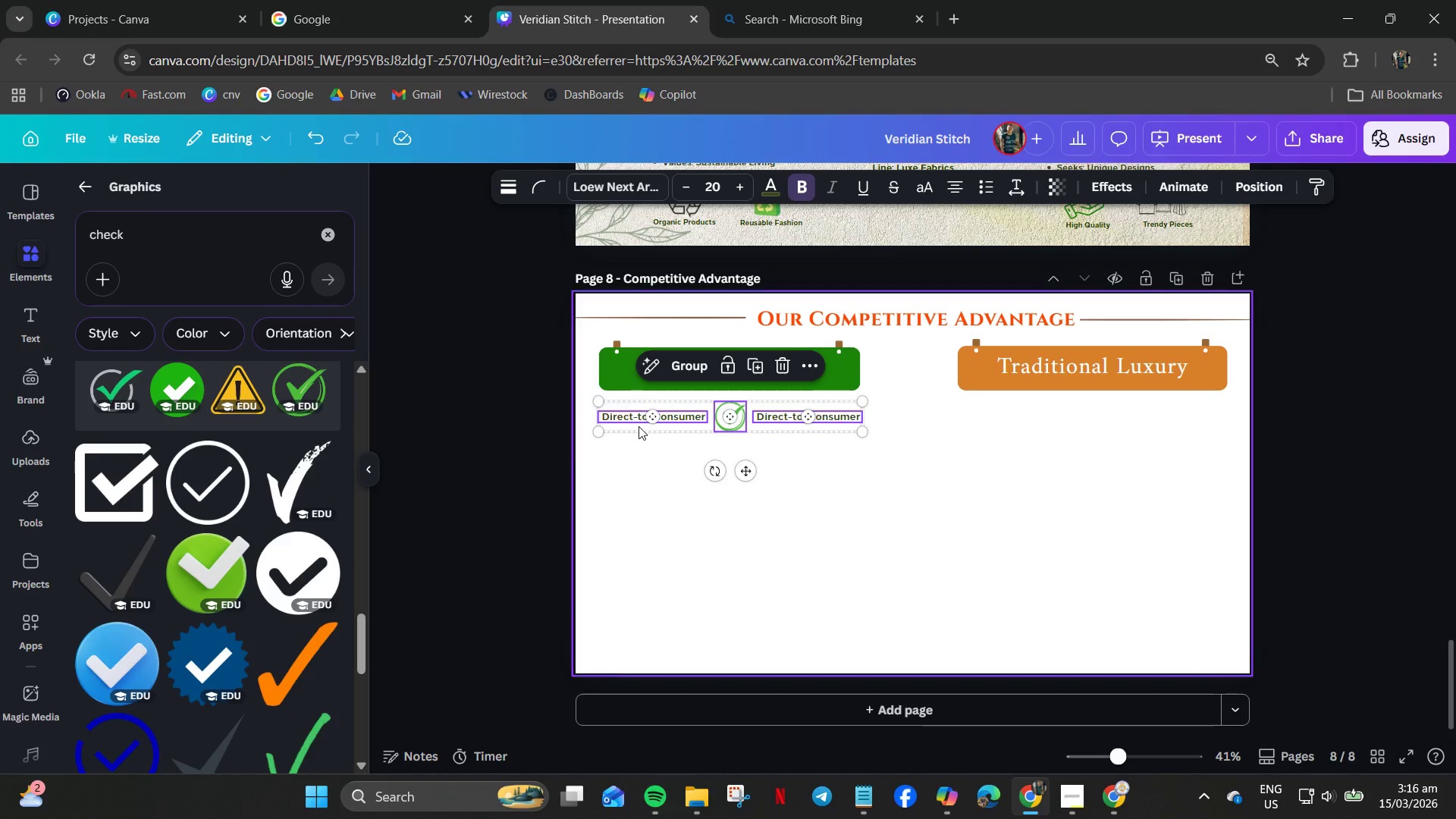 
key(Control+C)
 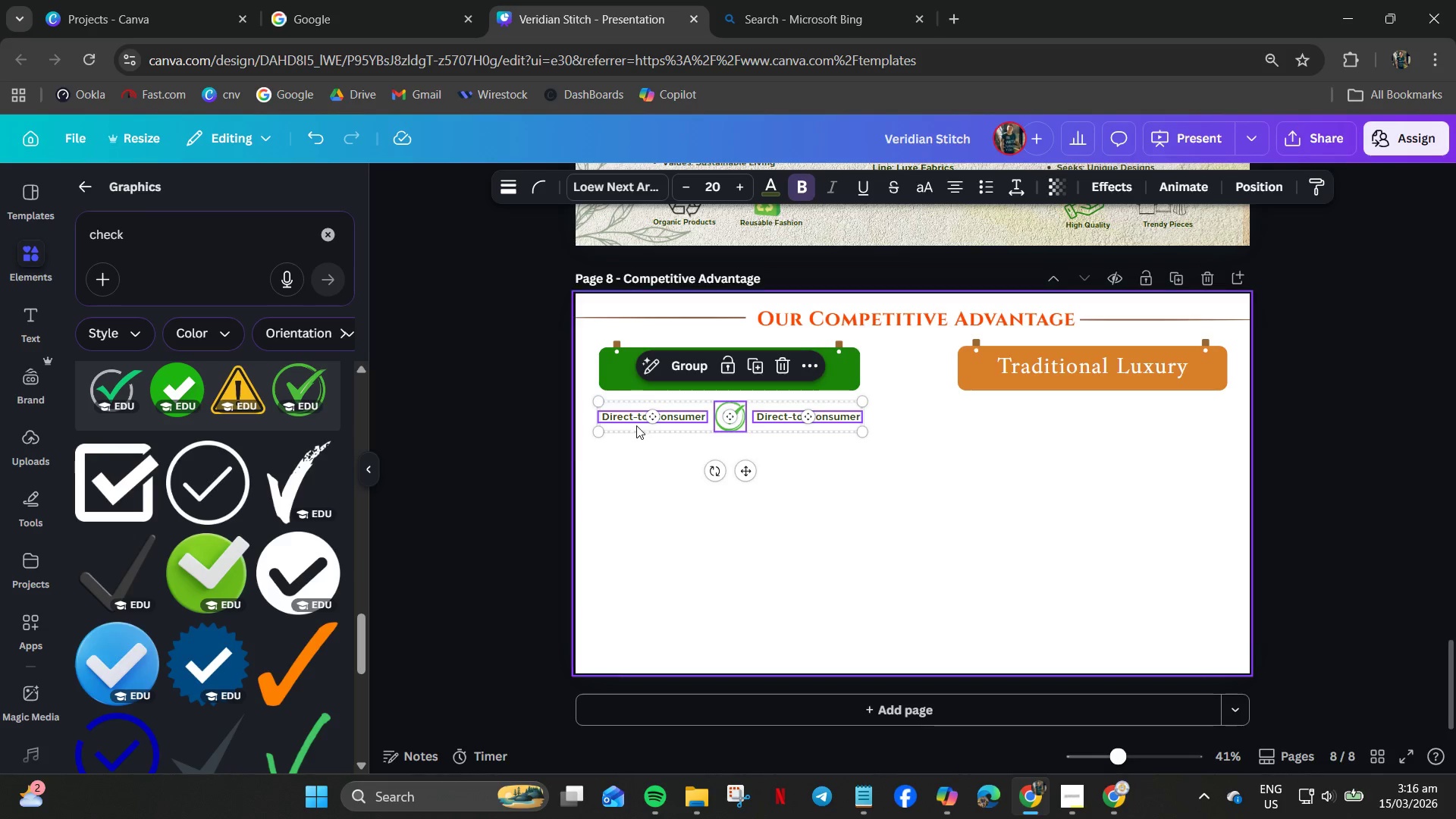 
key(Control+V)
 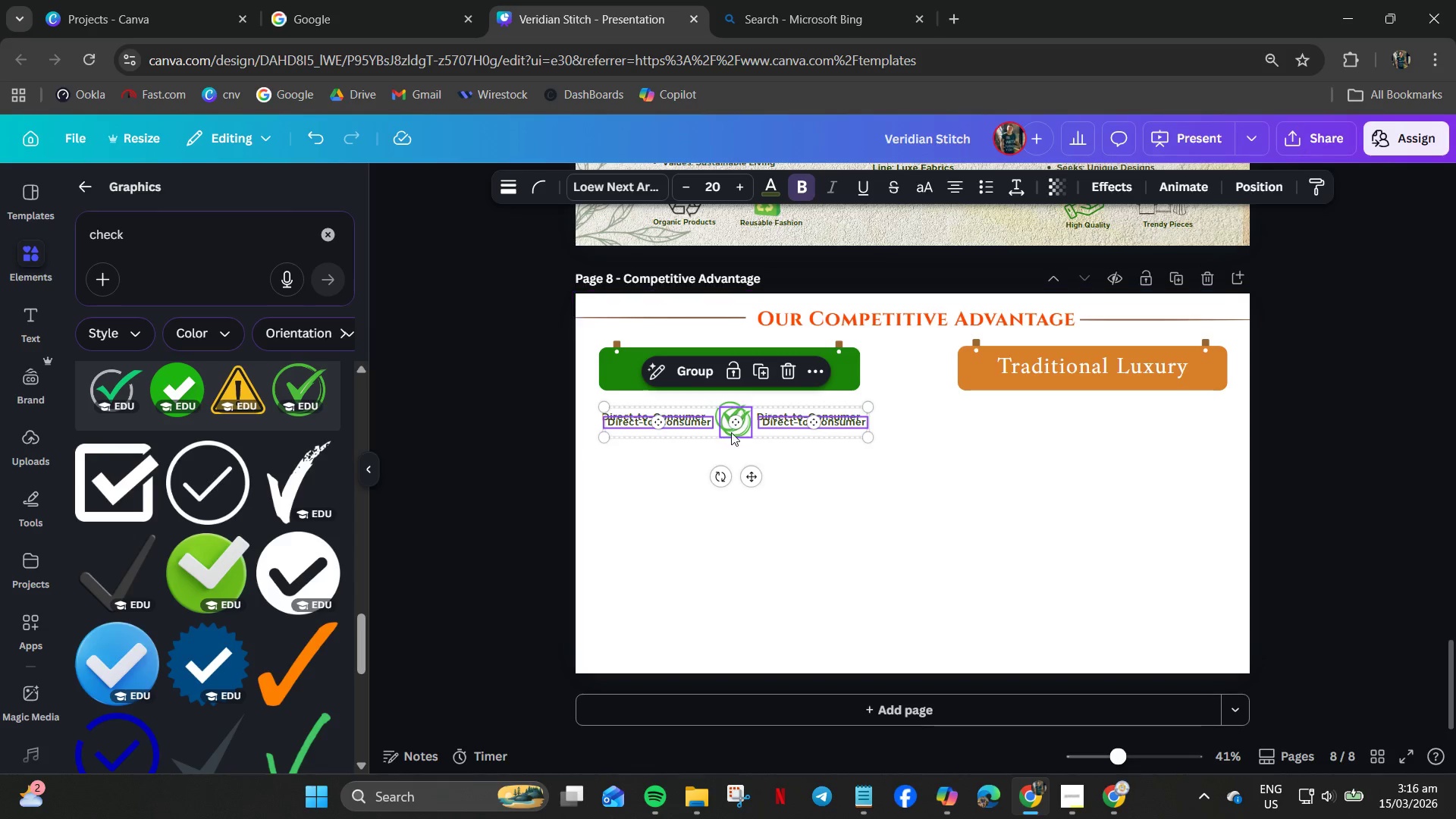 
left_click_drag(start_coordinate=[723, 420], to_coordinate=[720, 453])
 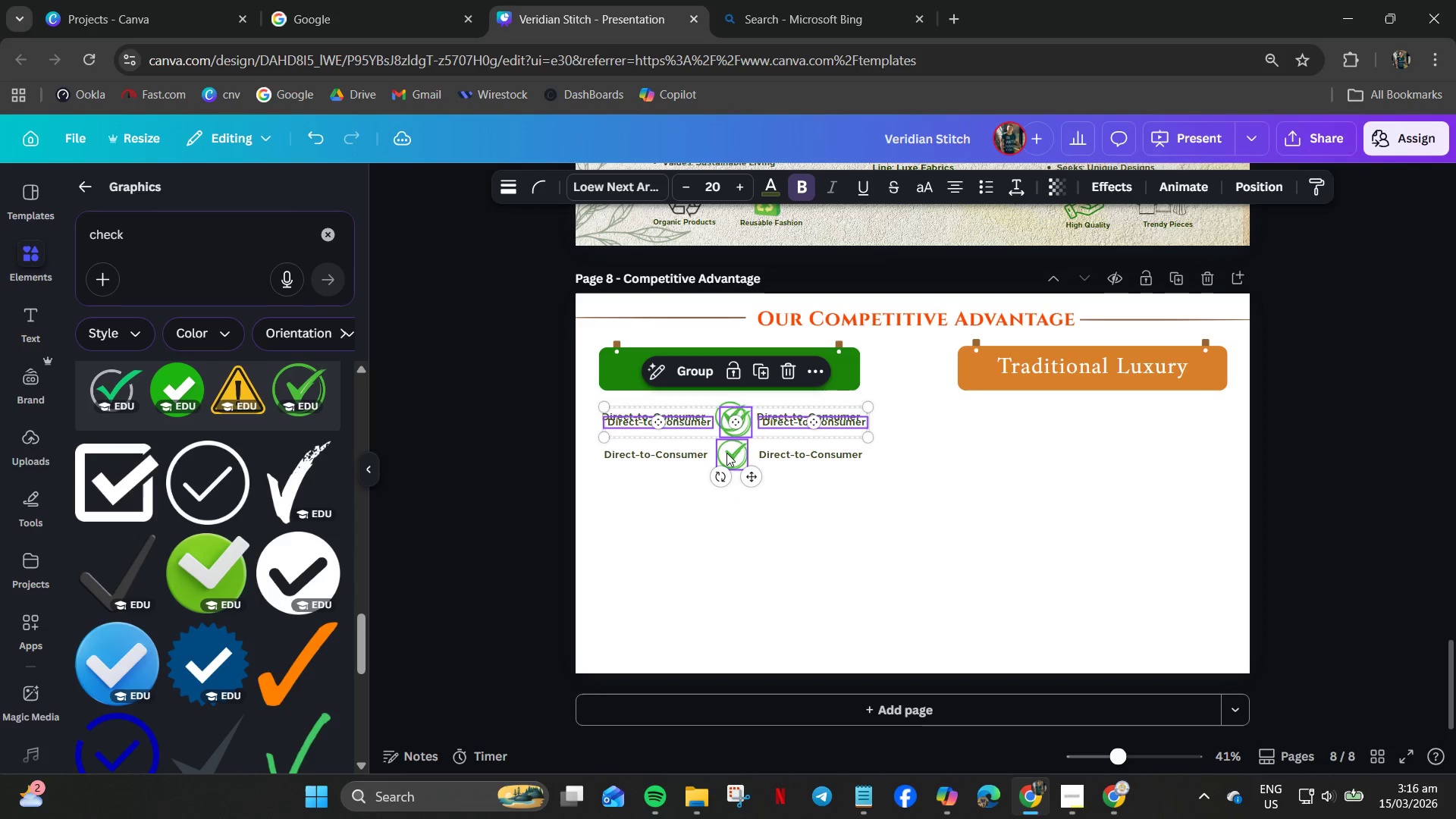 
key(Control+V)
 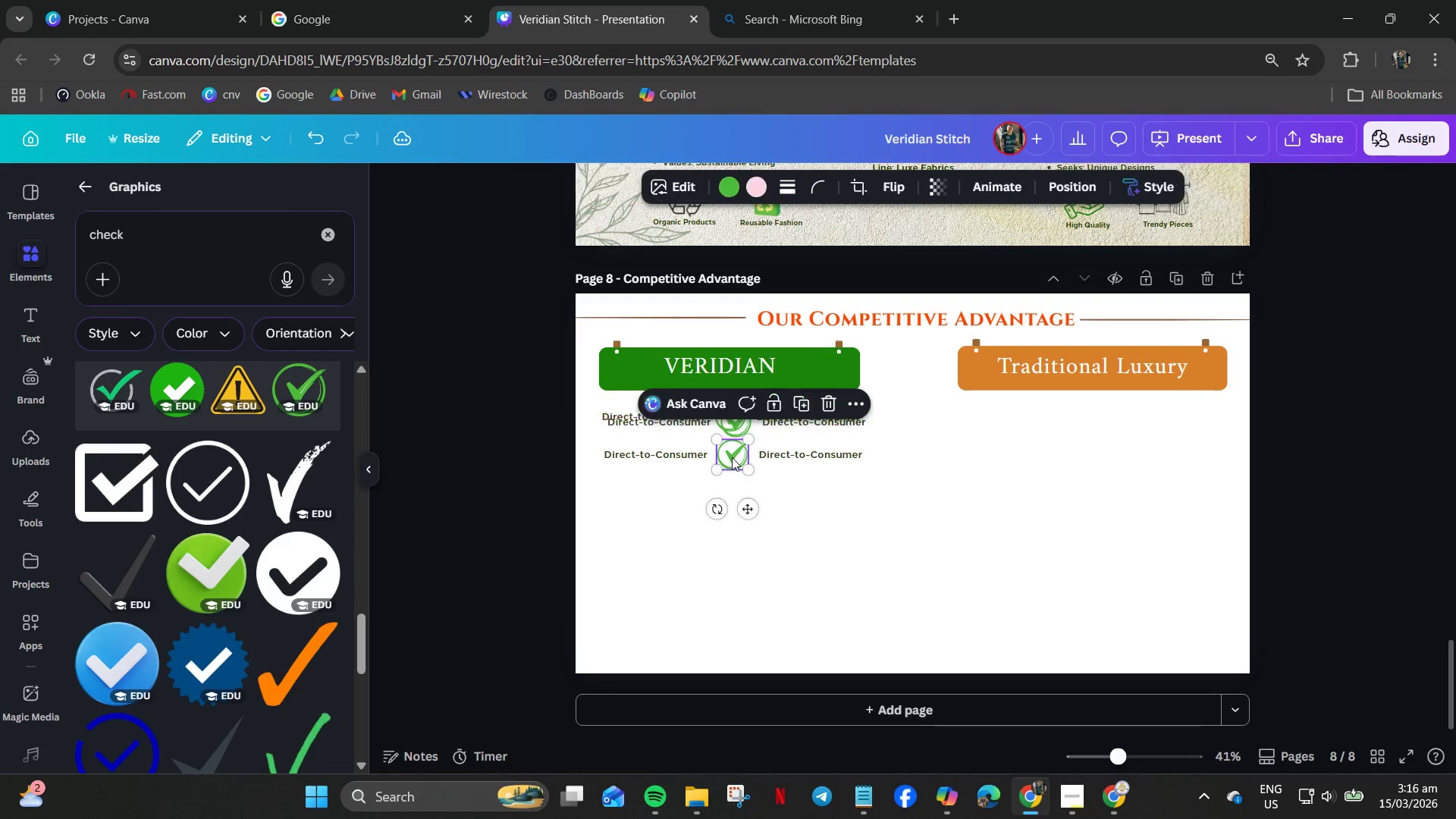 
left_click_drag(start_coordinate=[731, 456], to_coordinate=[729, 491])
 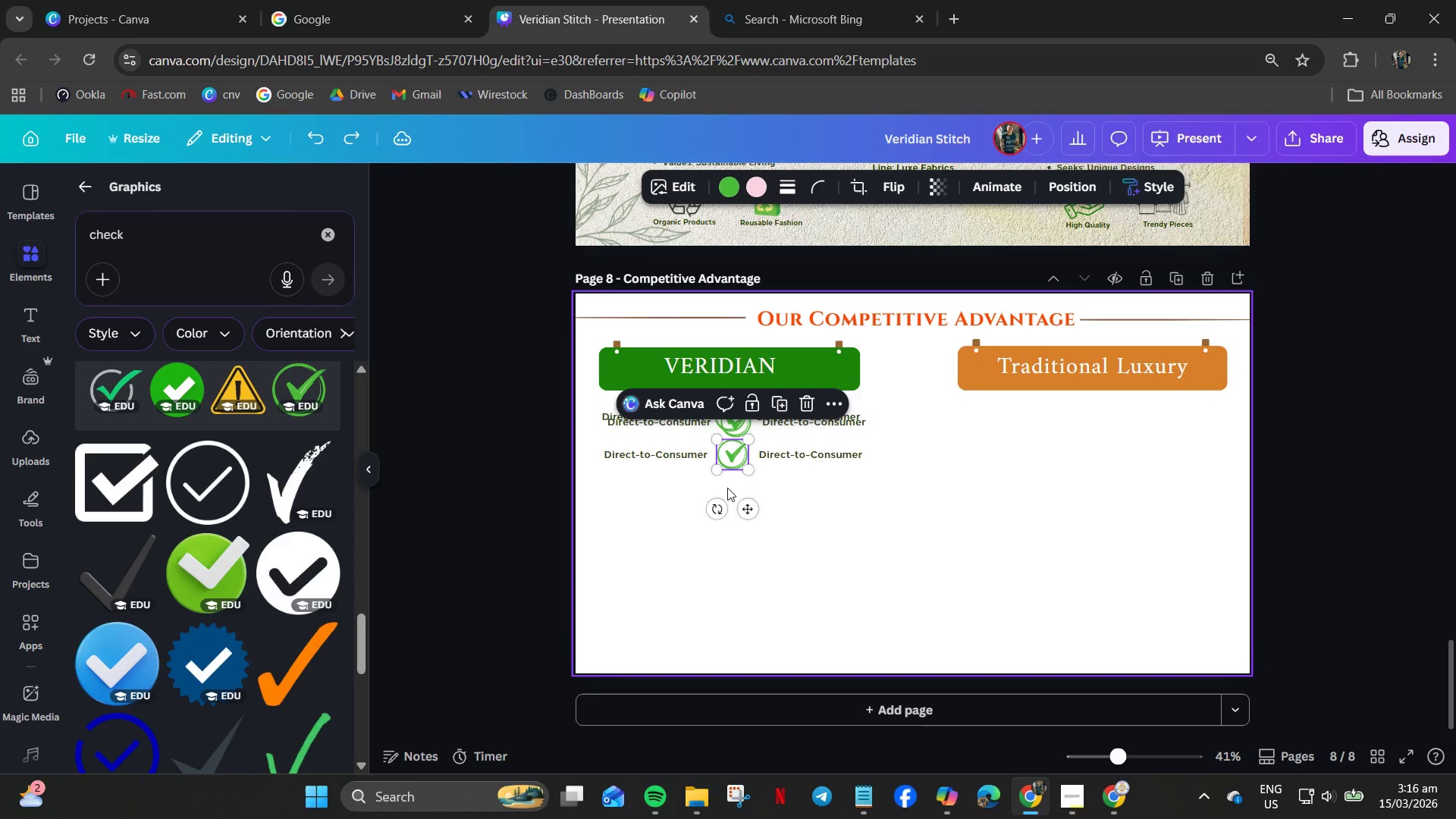 
key(Control+Z)
 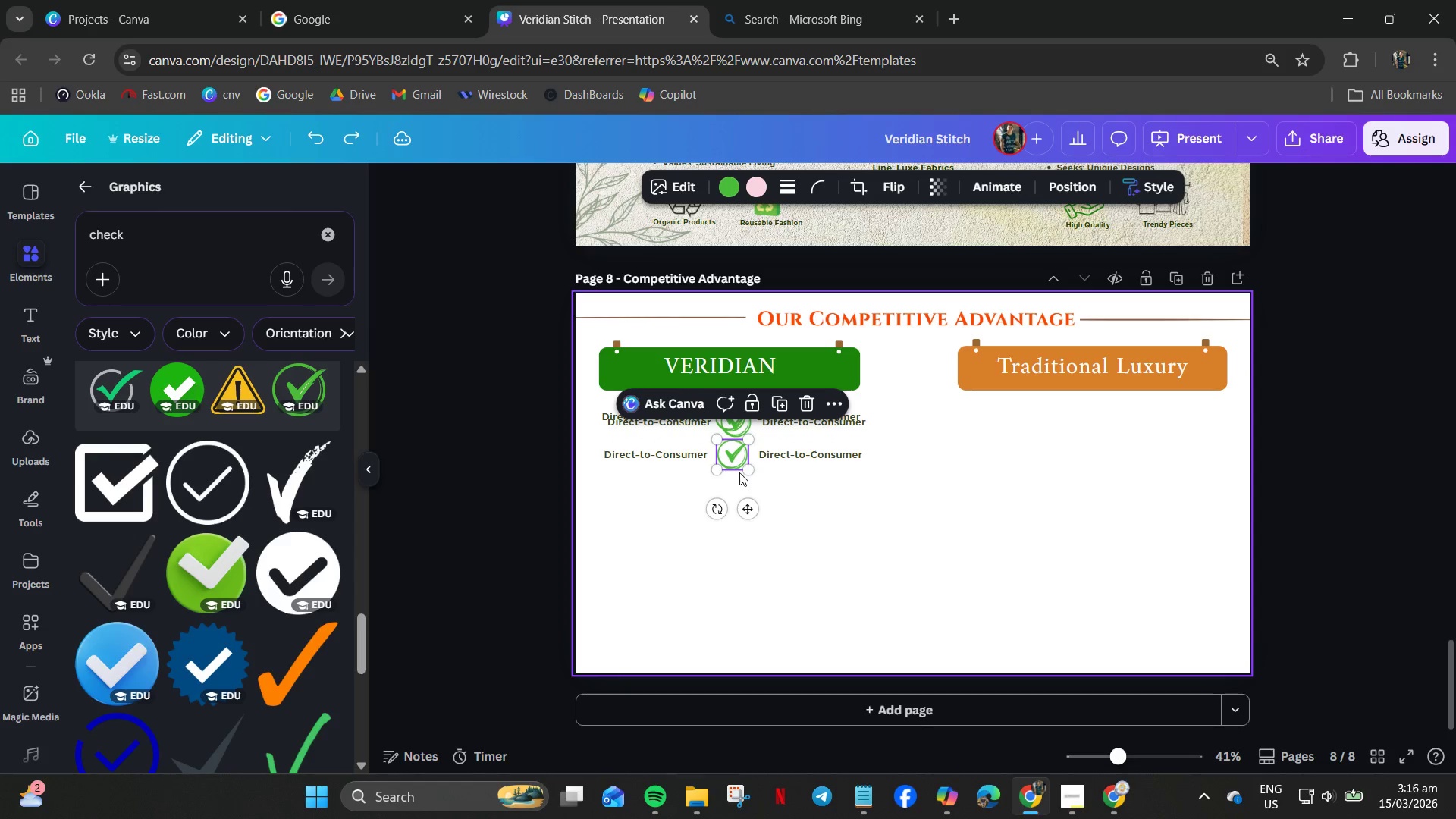 
key(Control+Z)
 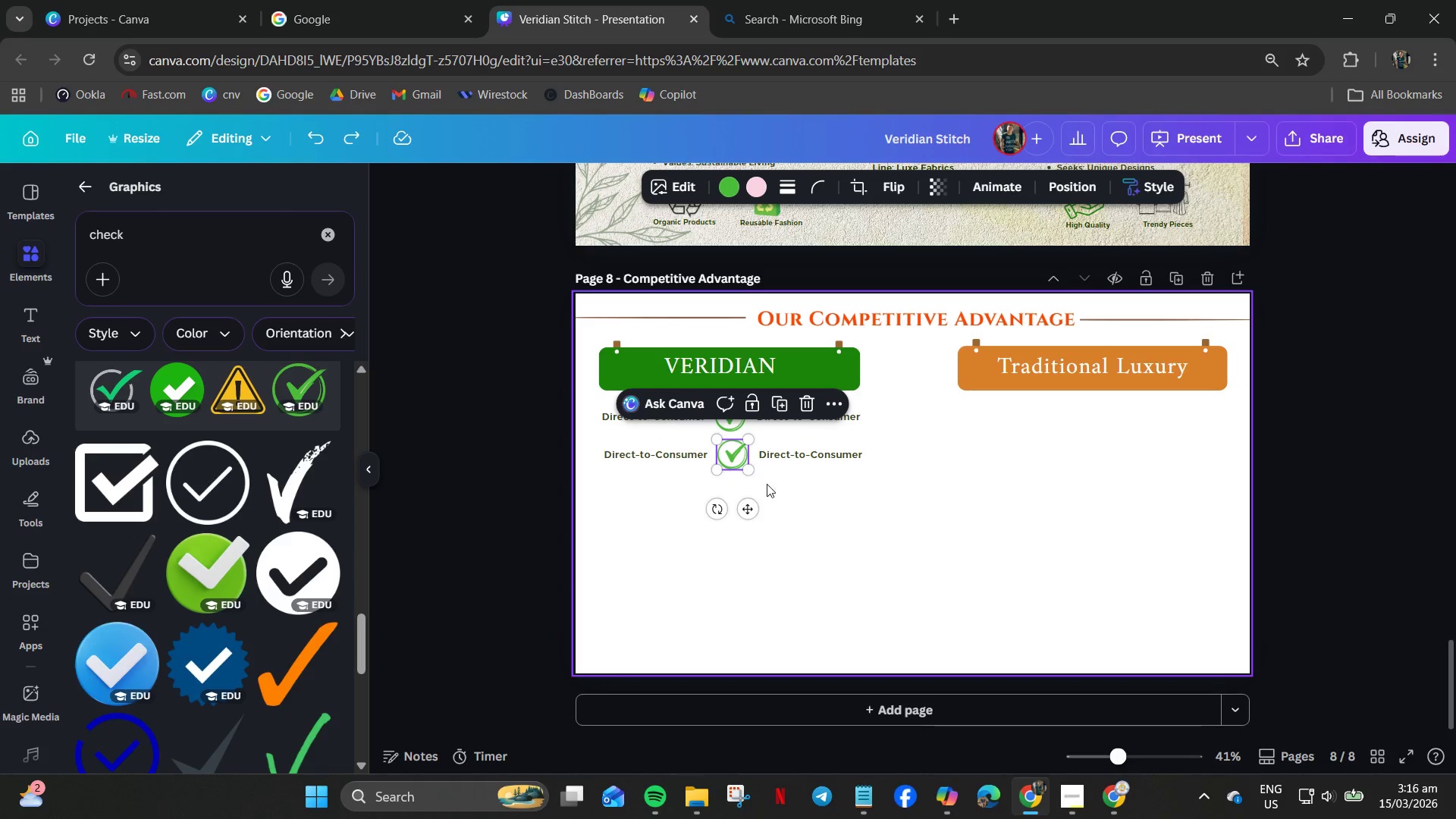 
left_click([782, 518])
 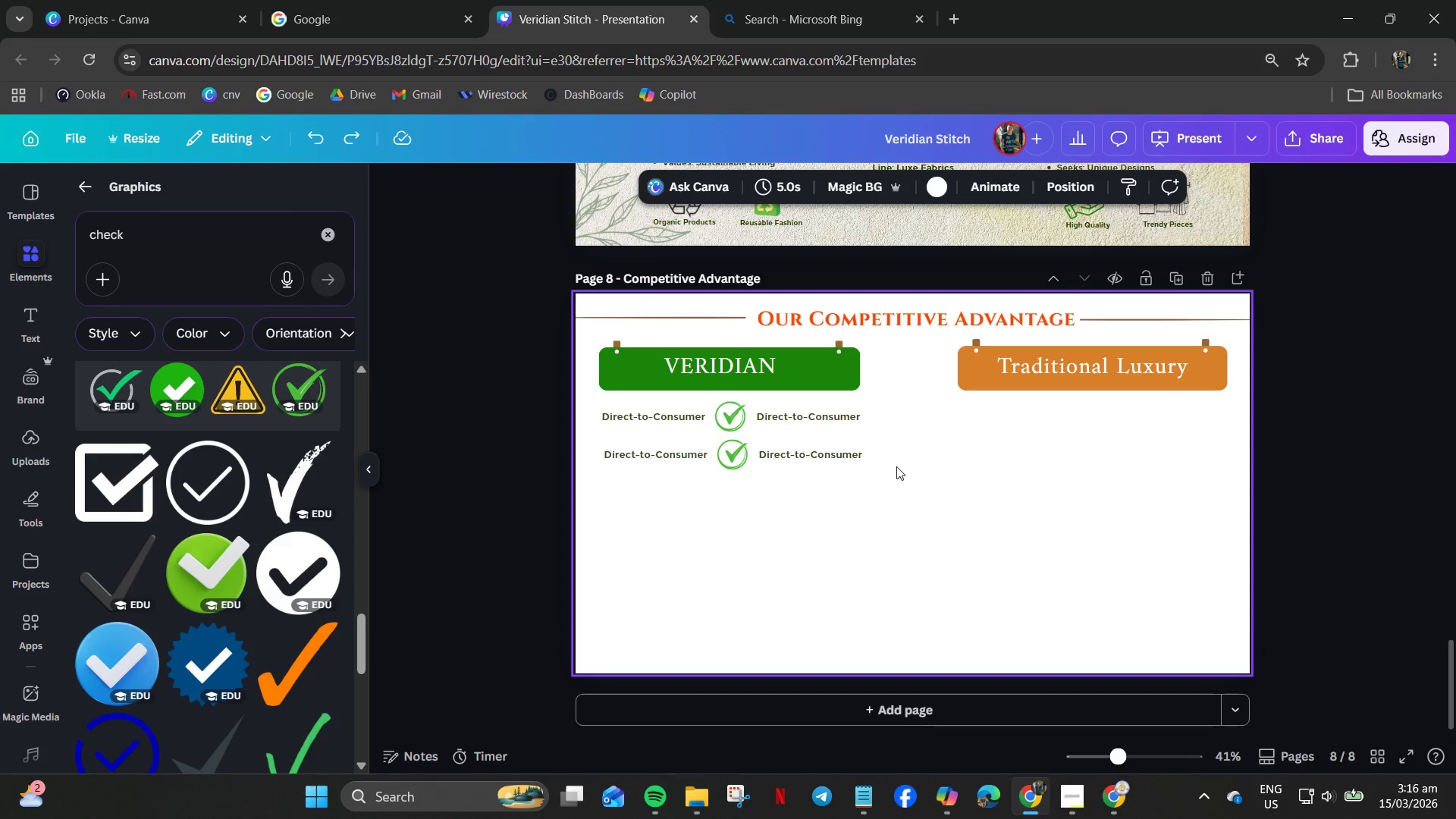 
left_click_drag(start_coordinate=[896, 463], to_coordinate=[648, 453])
 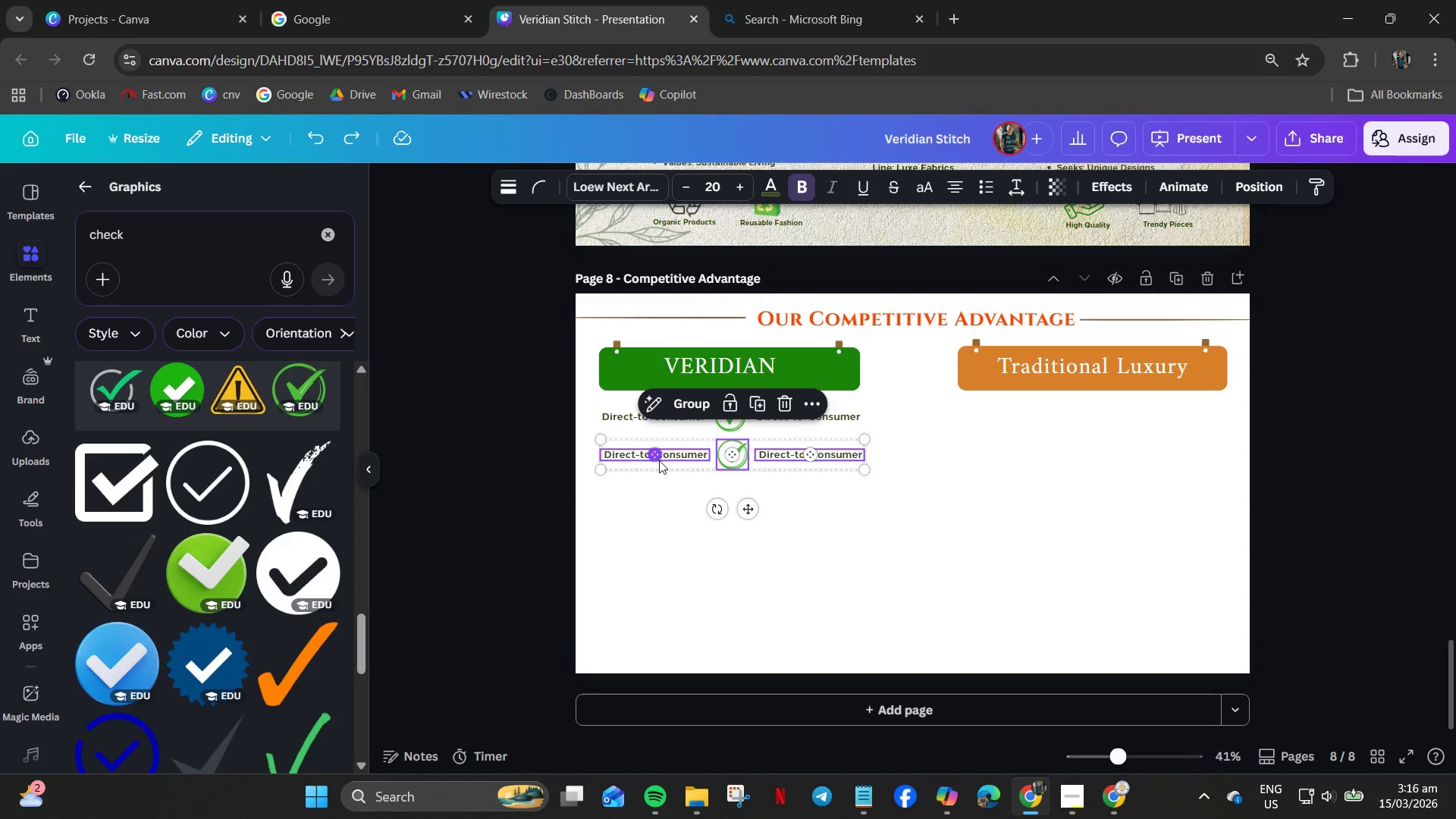 
key(Control+C)
 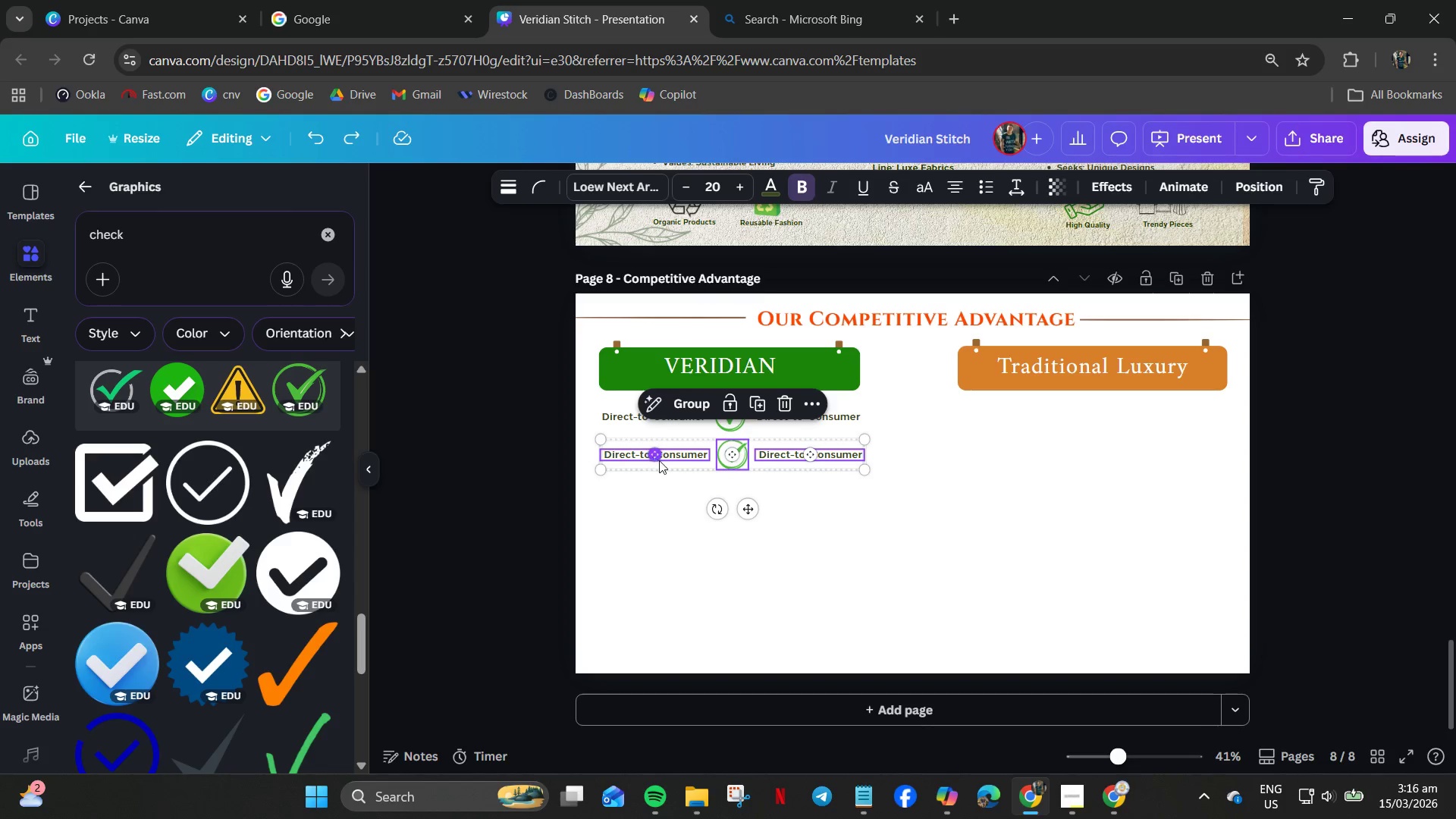 
key(Control+V)
 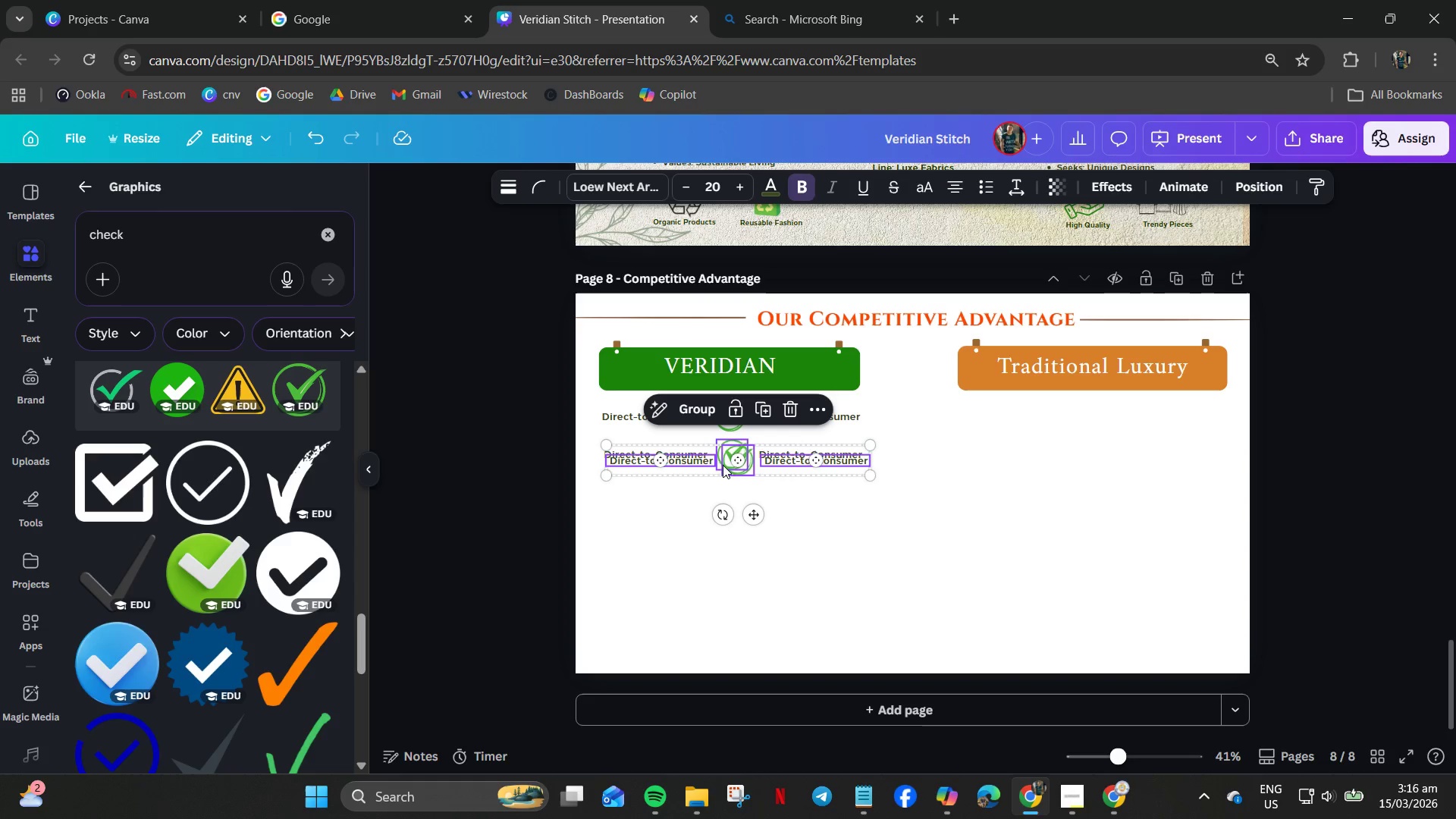 
left_click_drag(start_coordinate=[723, 465], to_coordinate=[723, 503])
 